 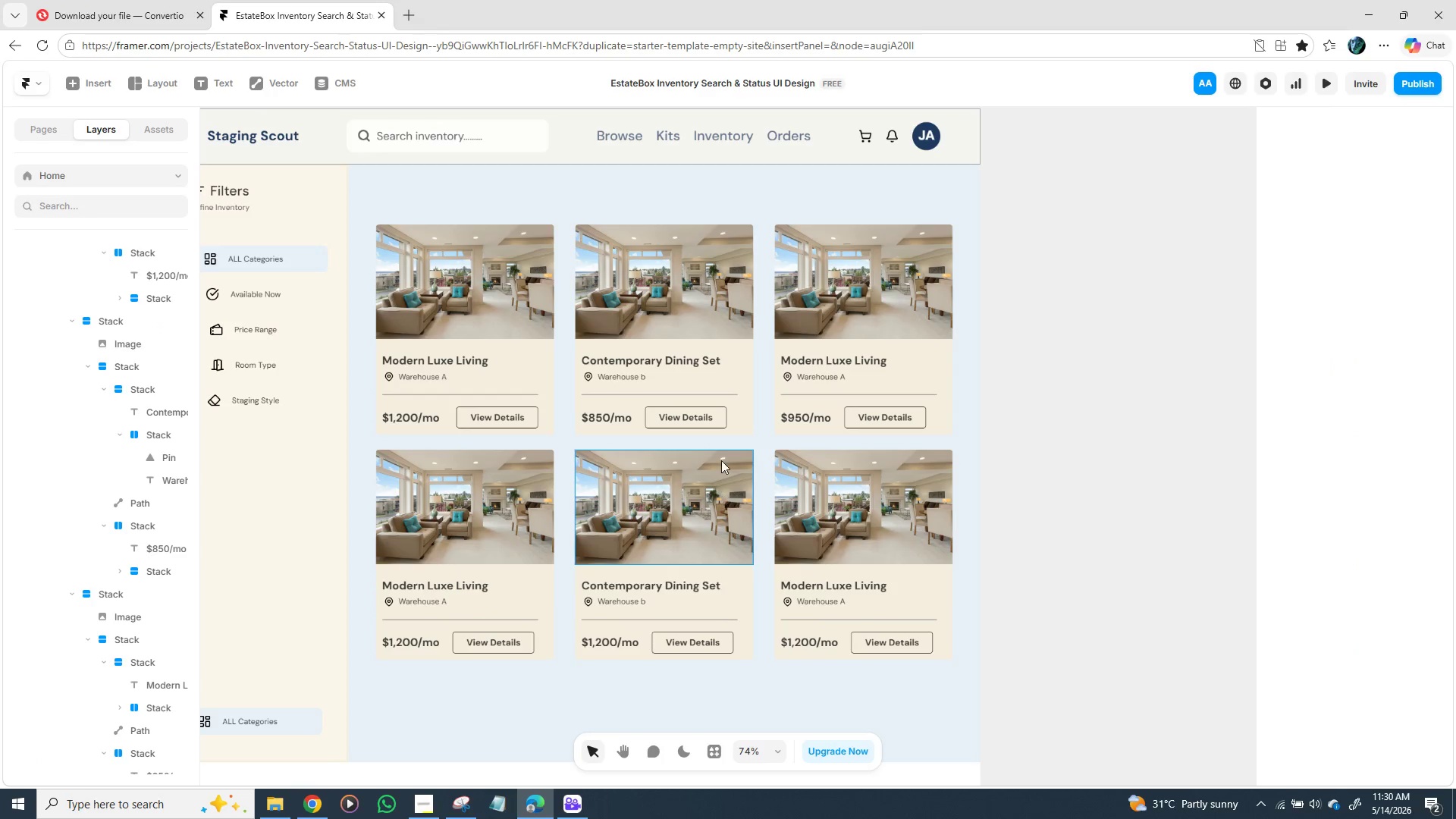 
left_click([442, 418])
 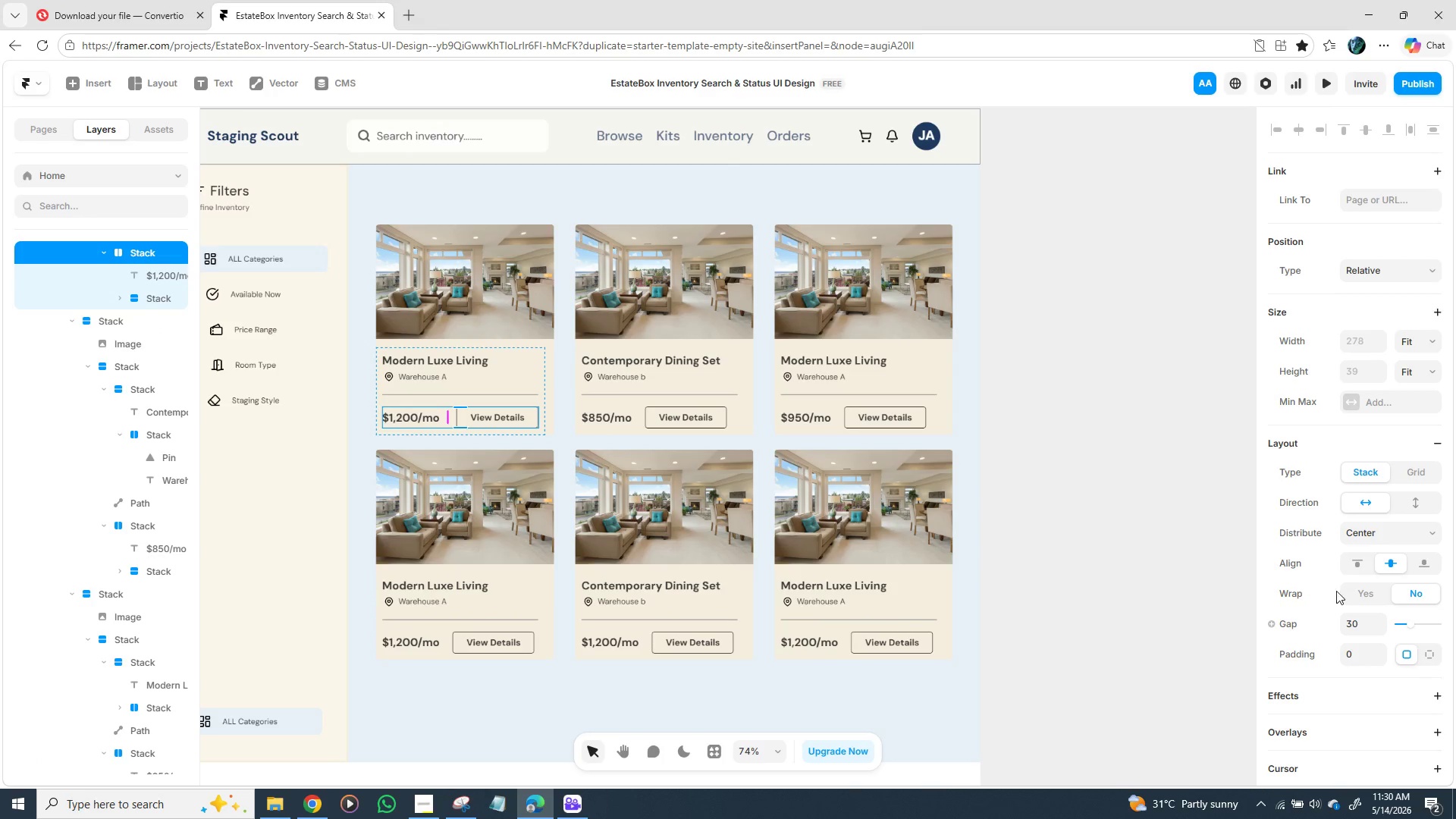 
wait(5.11)
 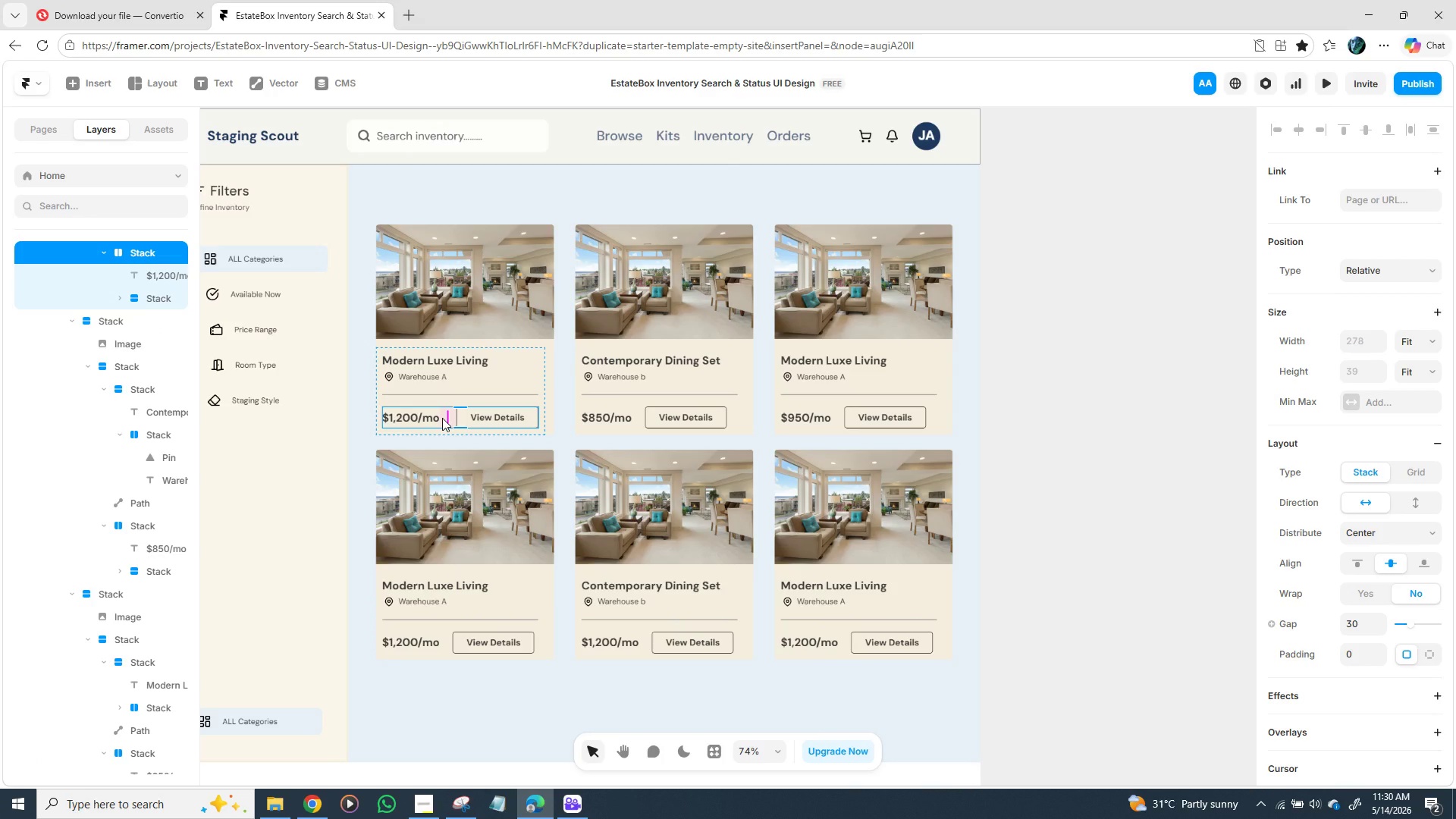 
left_click([1354, 626])
 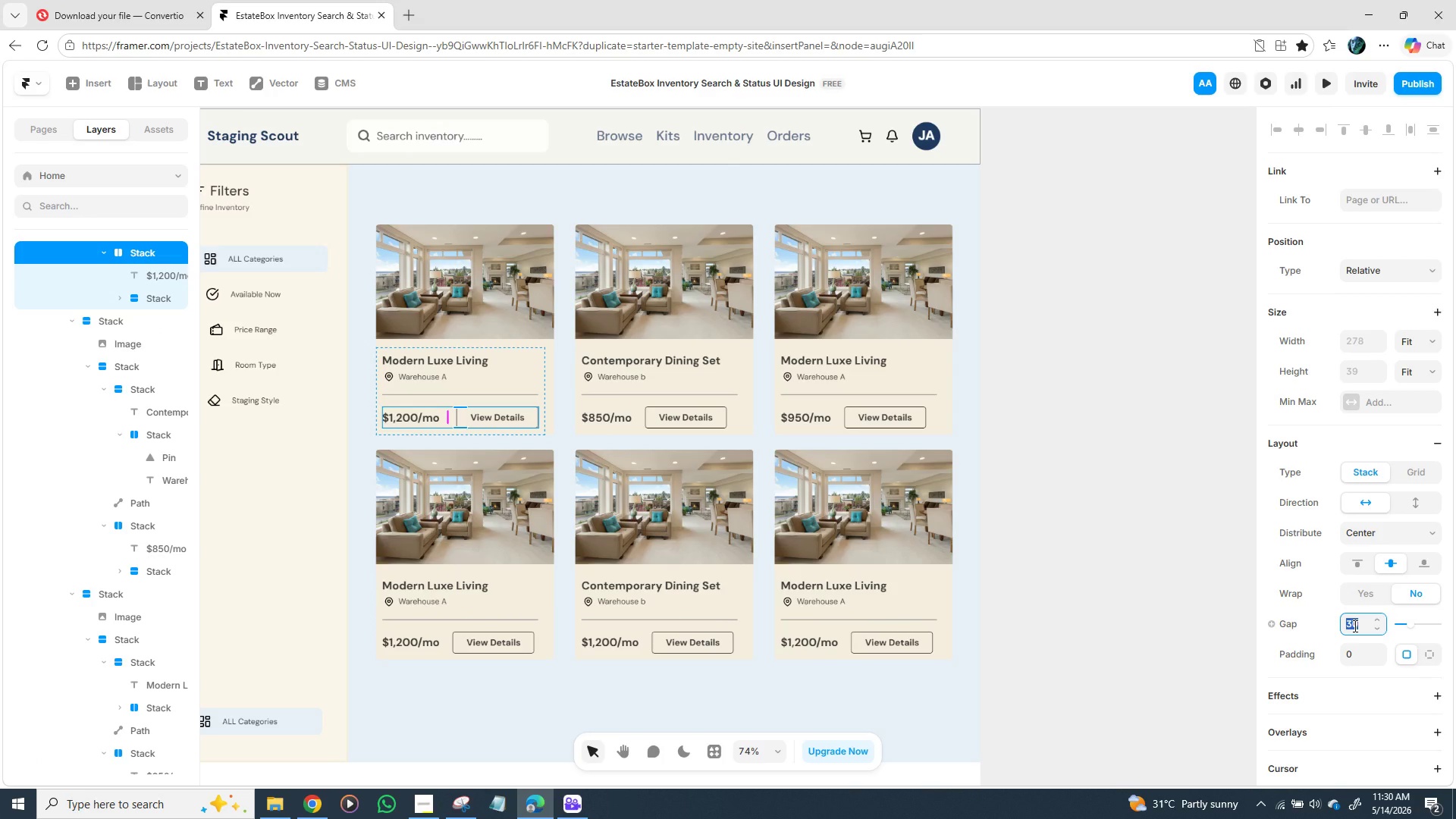 
type(35)
 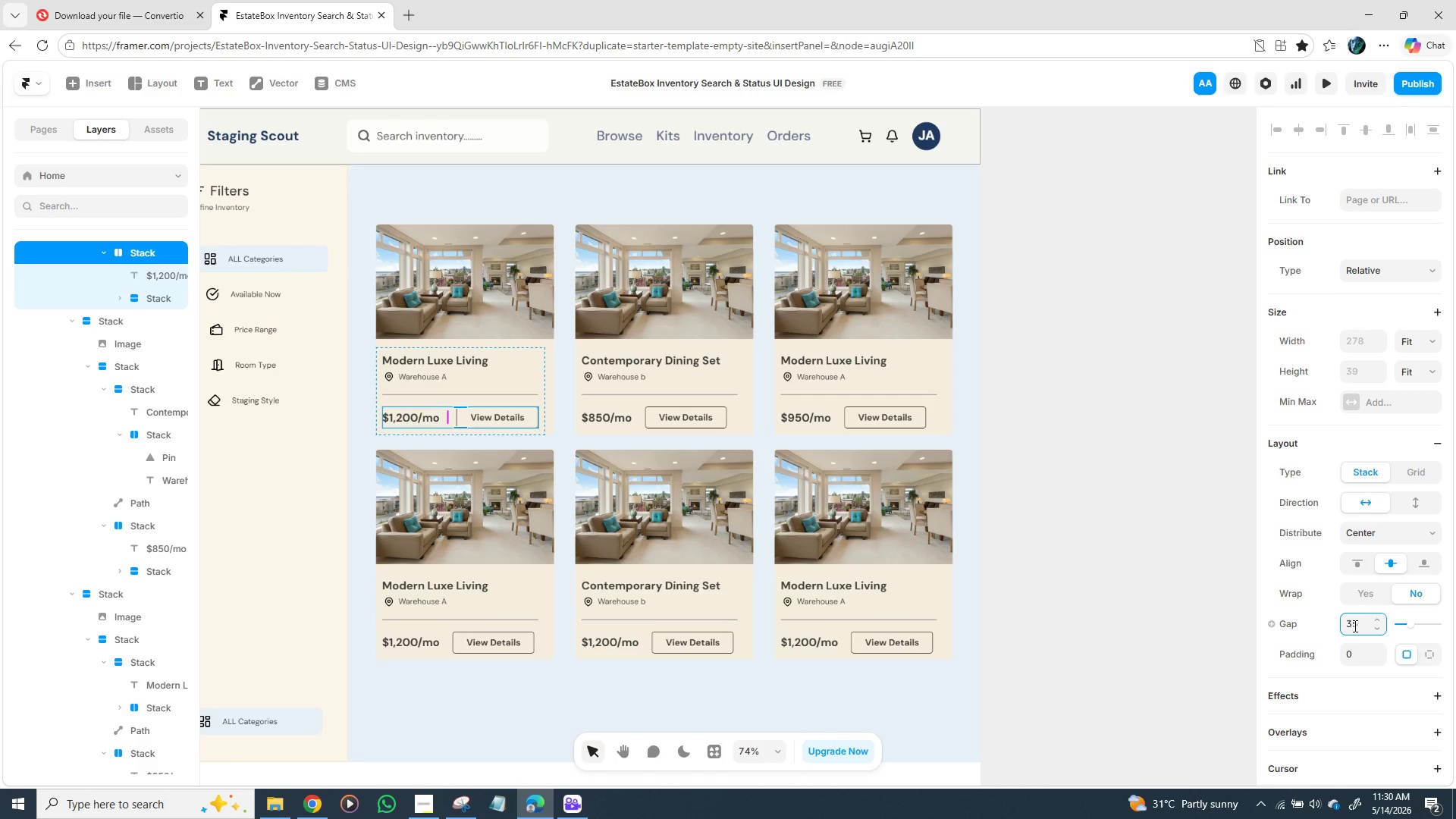 
key(Enter)
 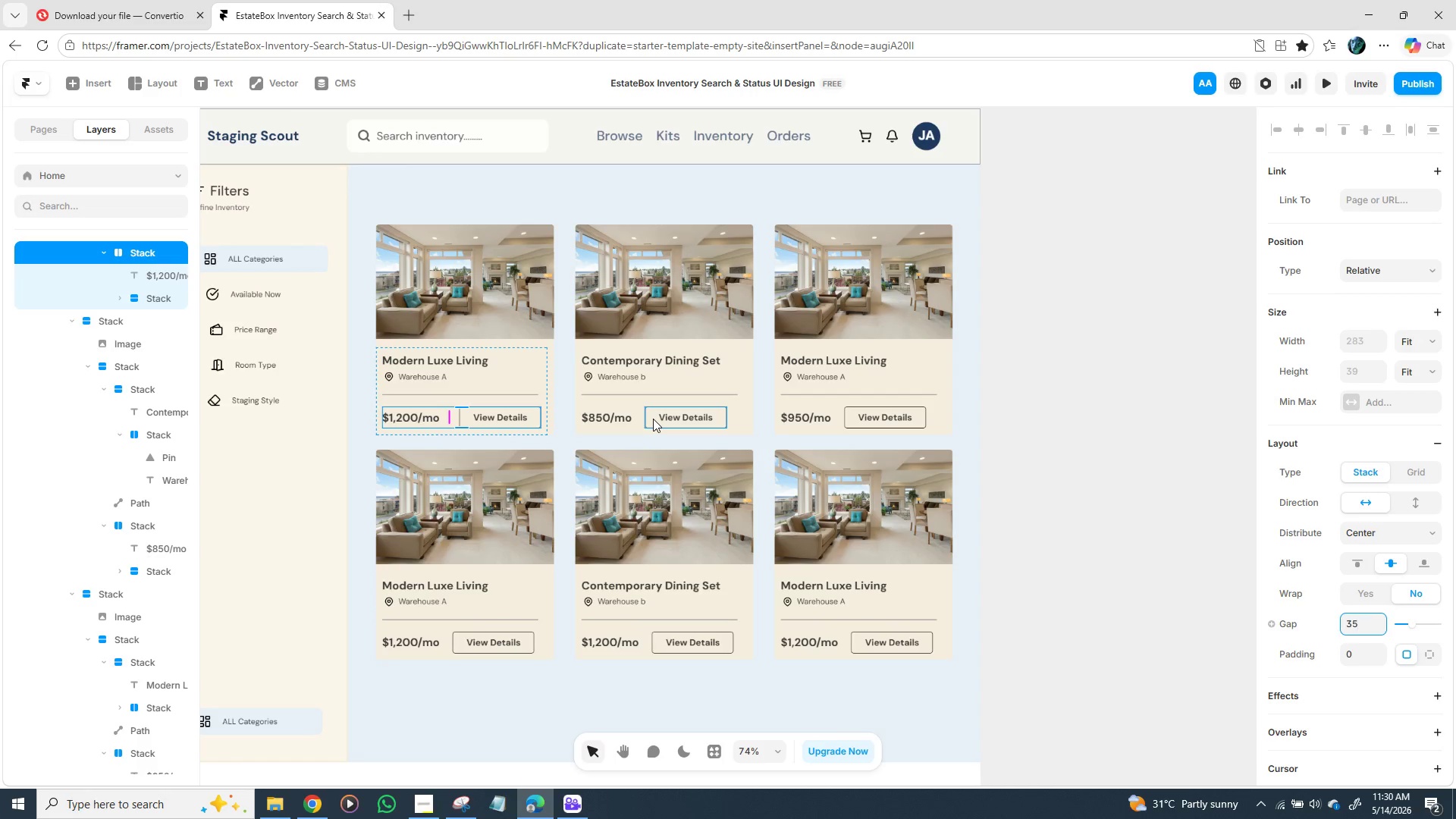 
left_click([635, 418])
 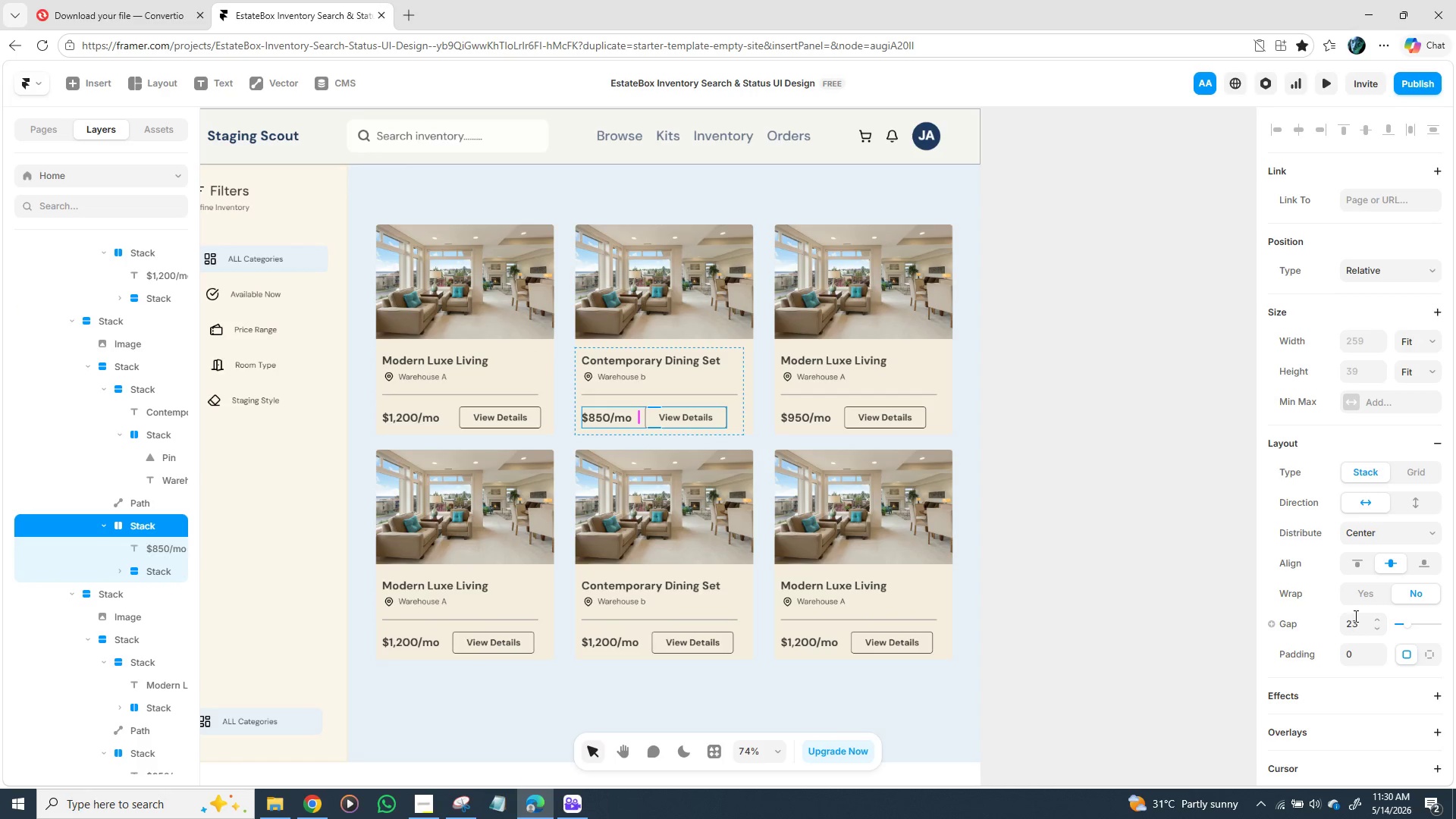 
left_click([1355, 620])
 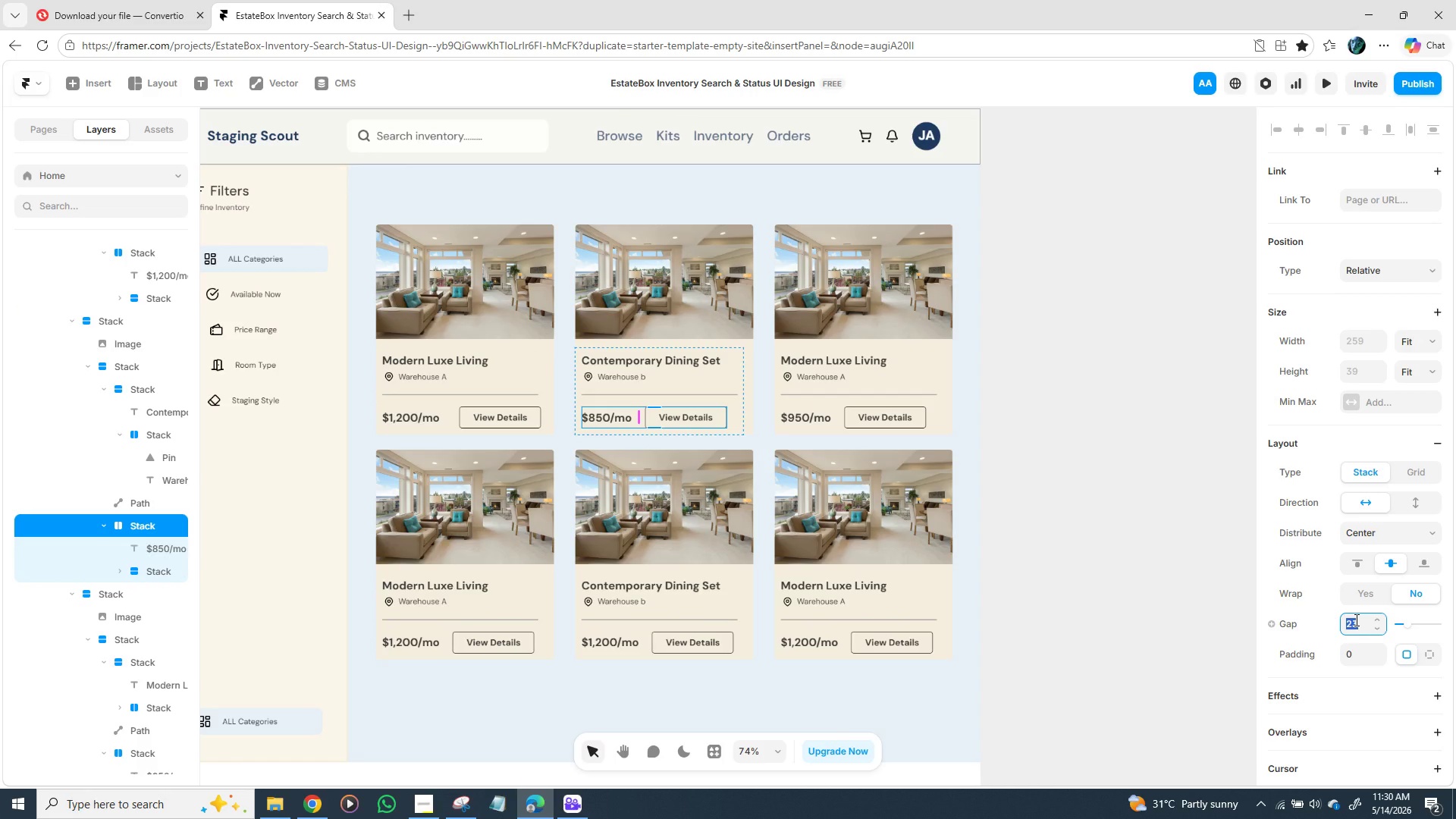 
type(35)
 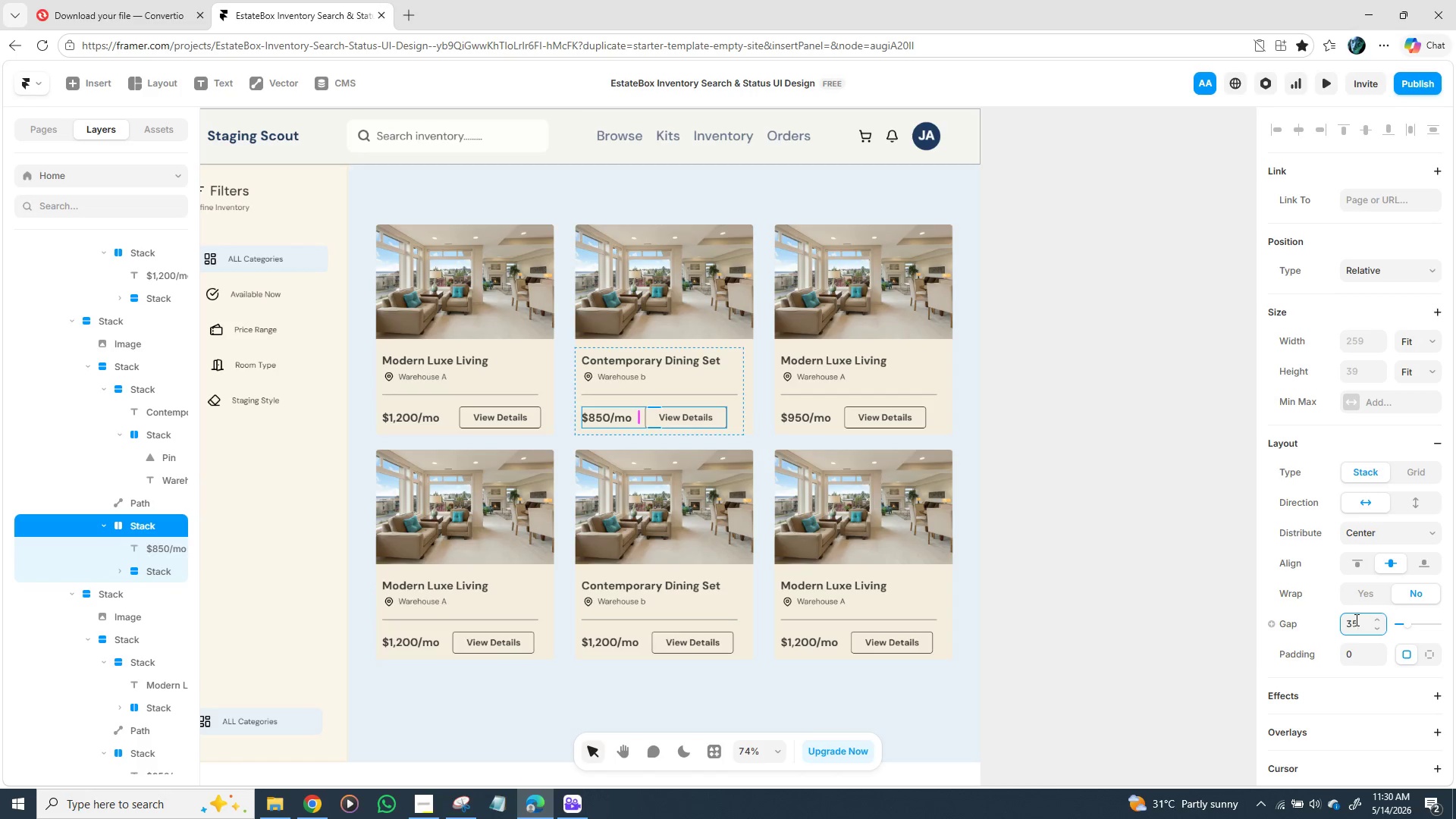 
key(Enter)
 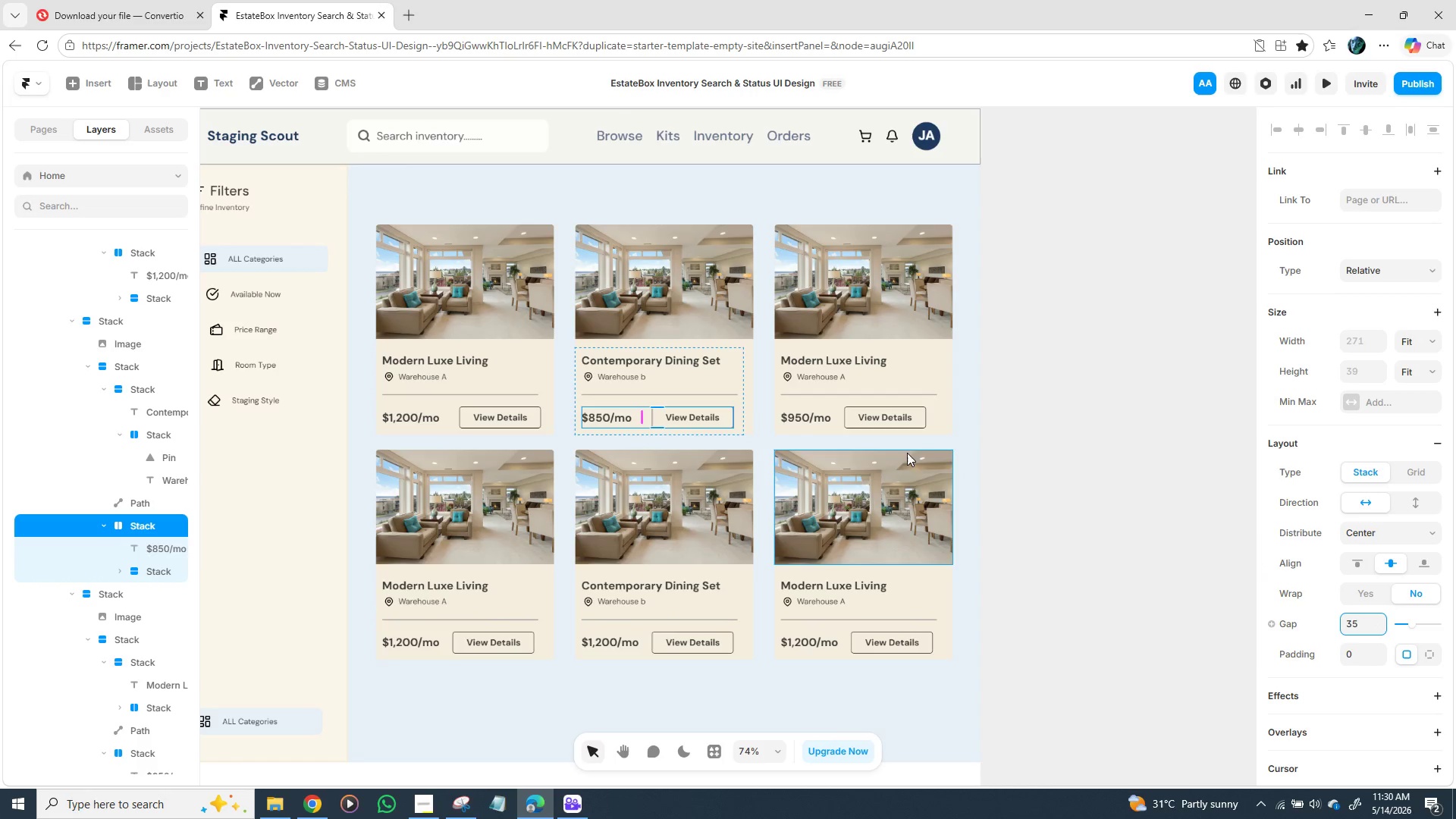 
left_click([839, 416])
 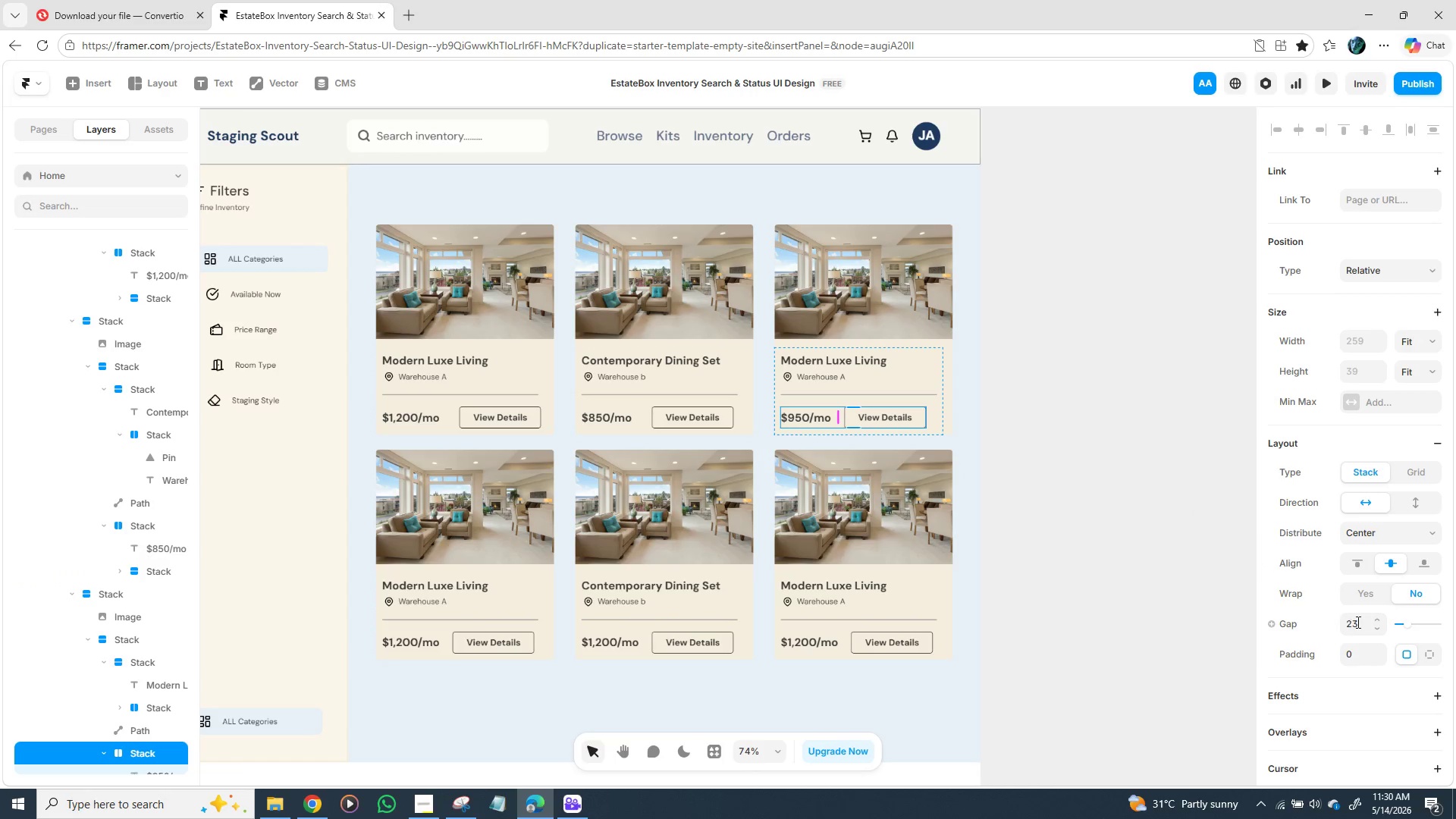 
left_click([1359, 626])
 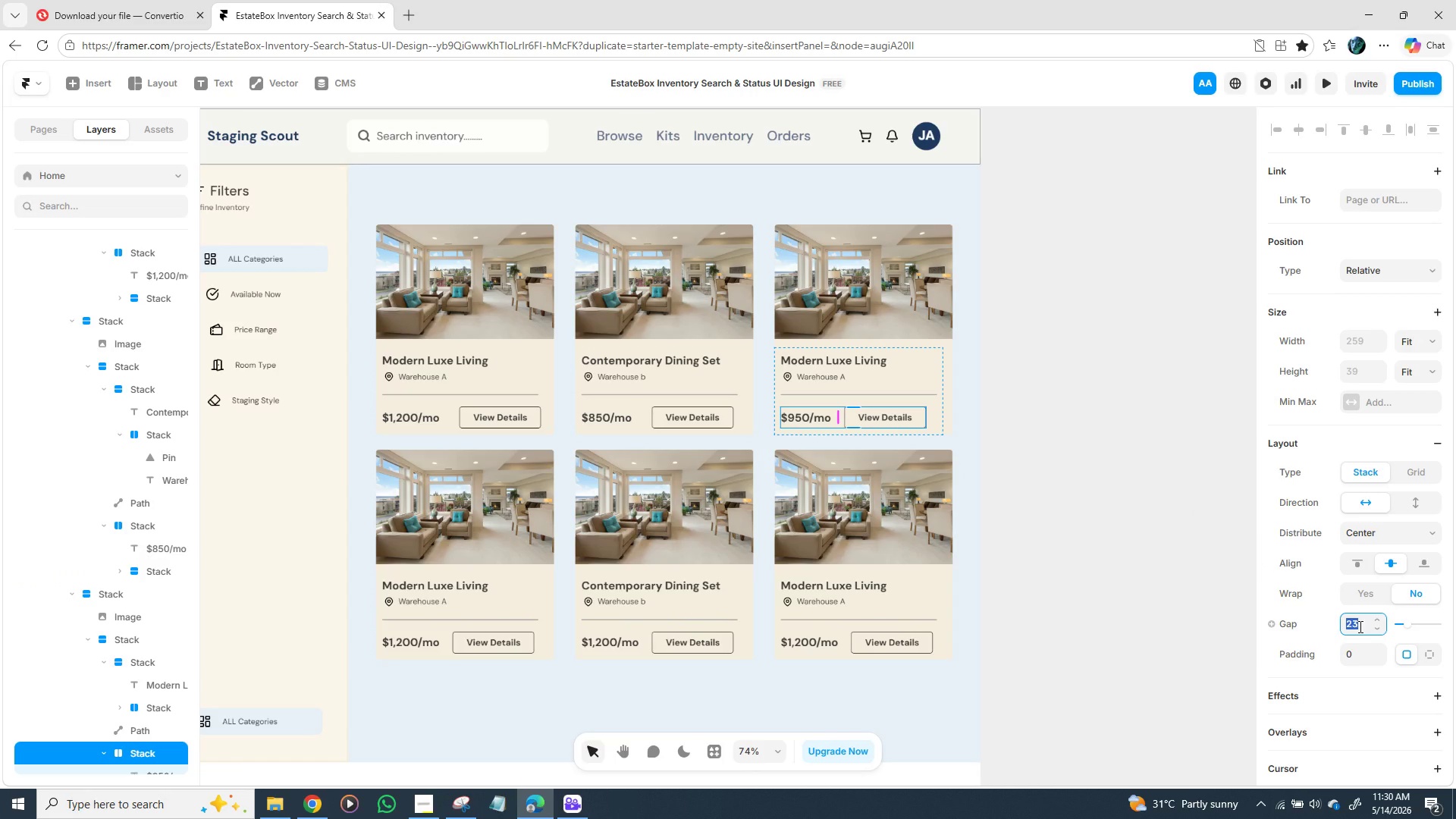 
type(35)
 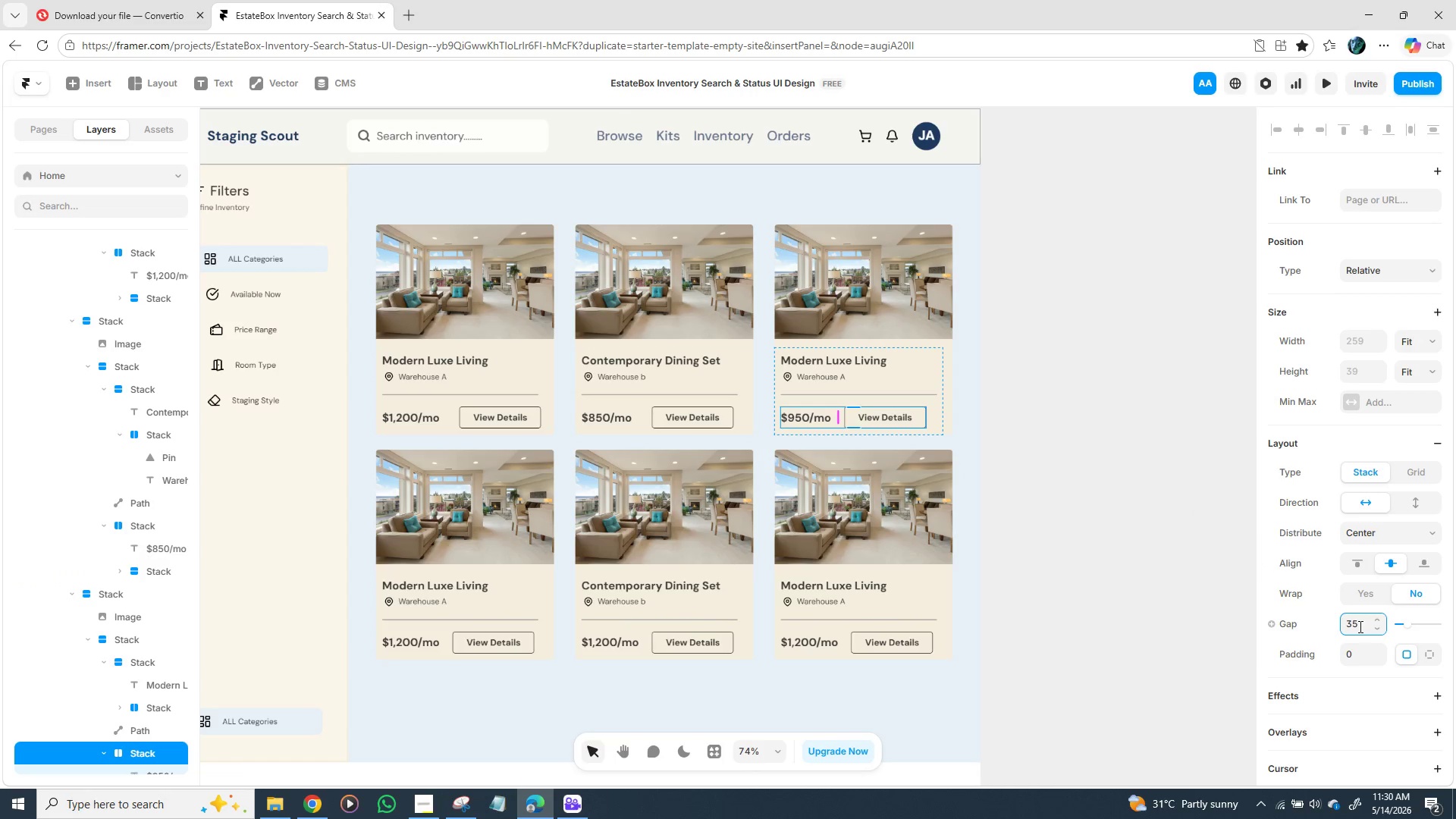 
key(Enter)
 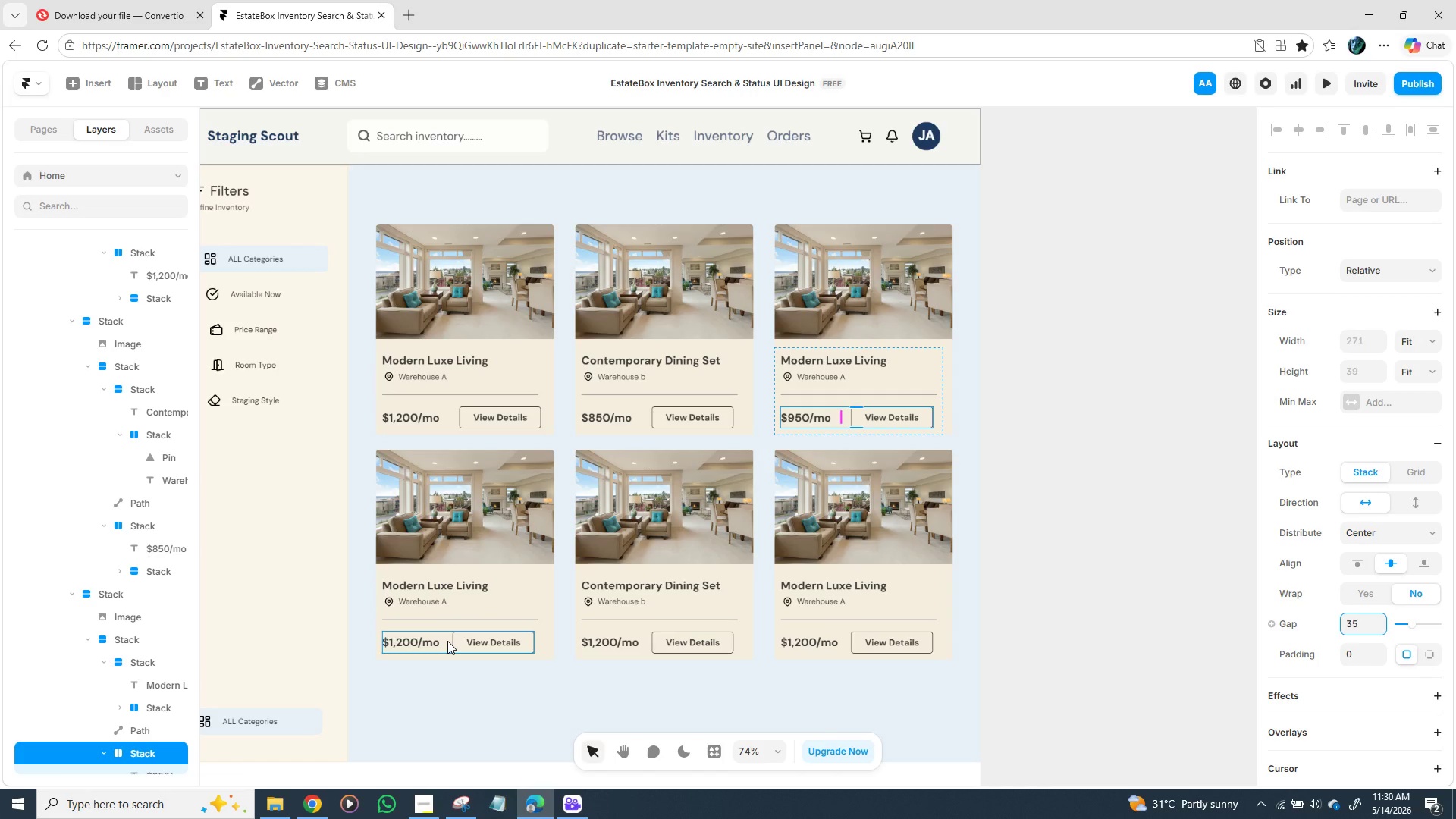 
left_click([447, 641])
 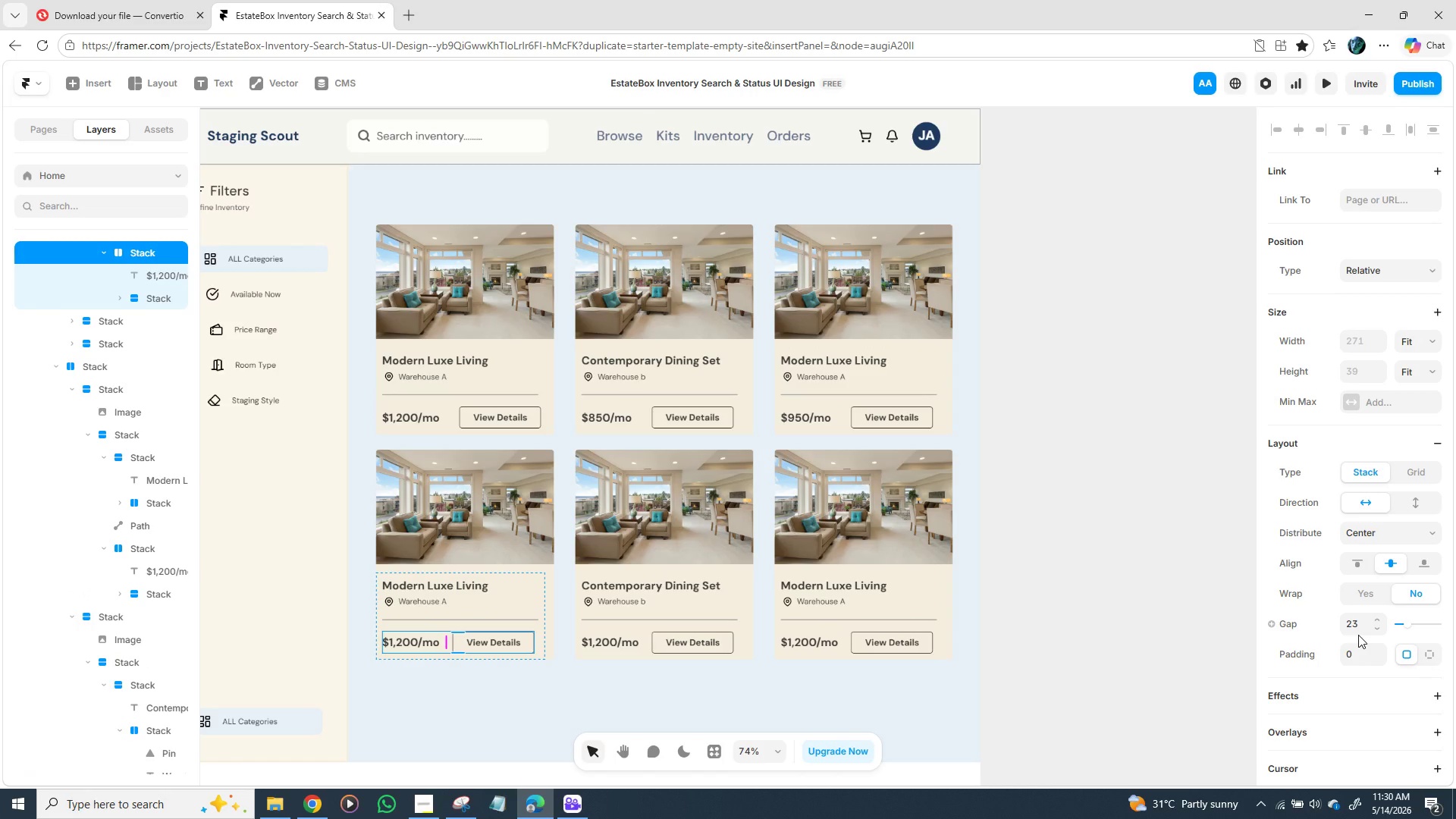 
left_click([1358, 615])
 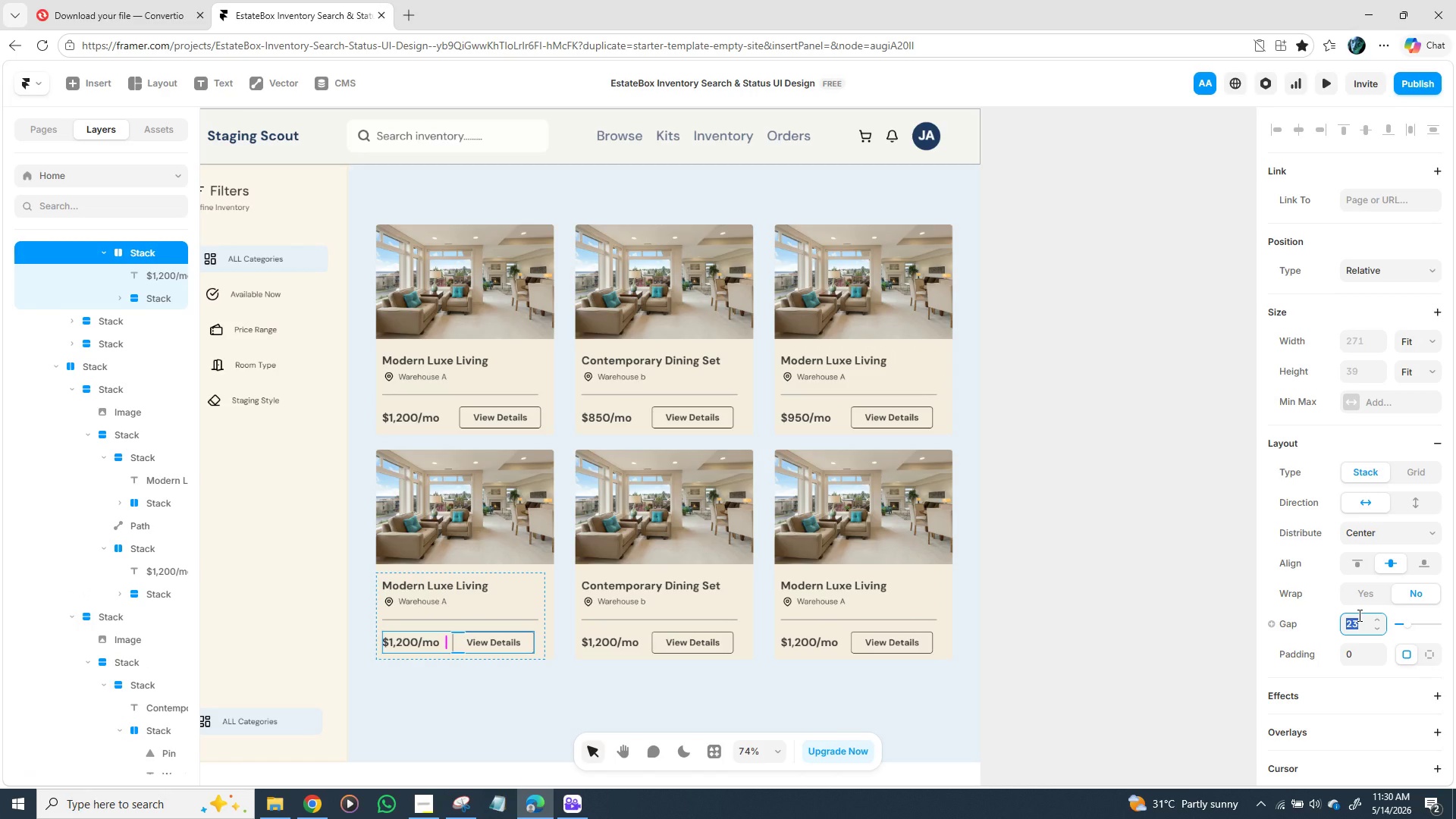 
type(2)
key(Backspace)
type(30)
key(Backspace)
type(5)
 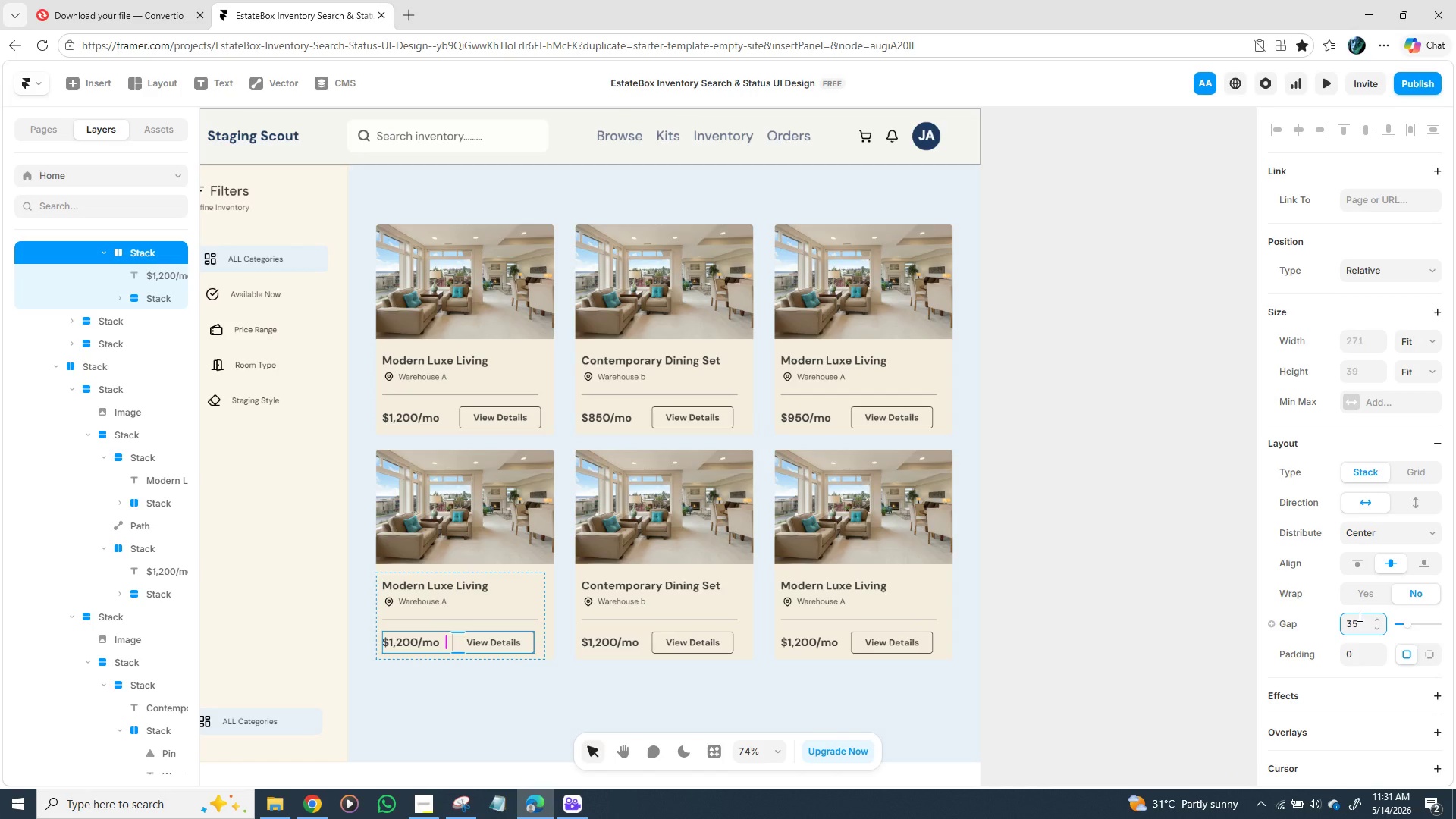 
key(Enter)
 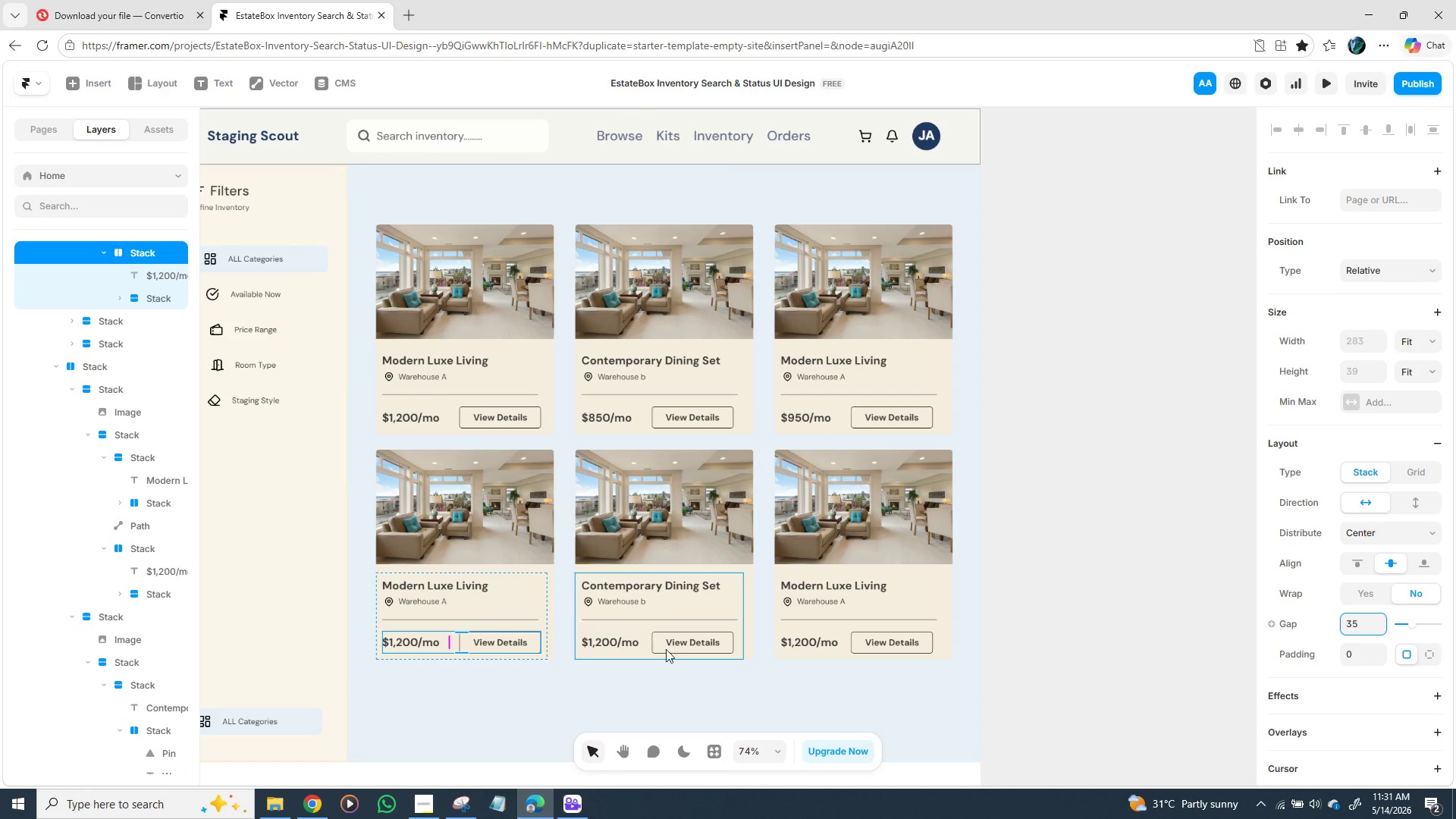 
left_click([648, 643])
 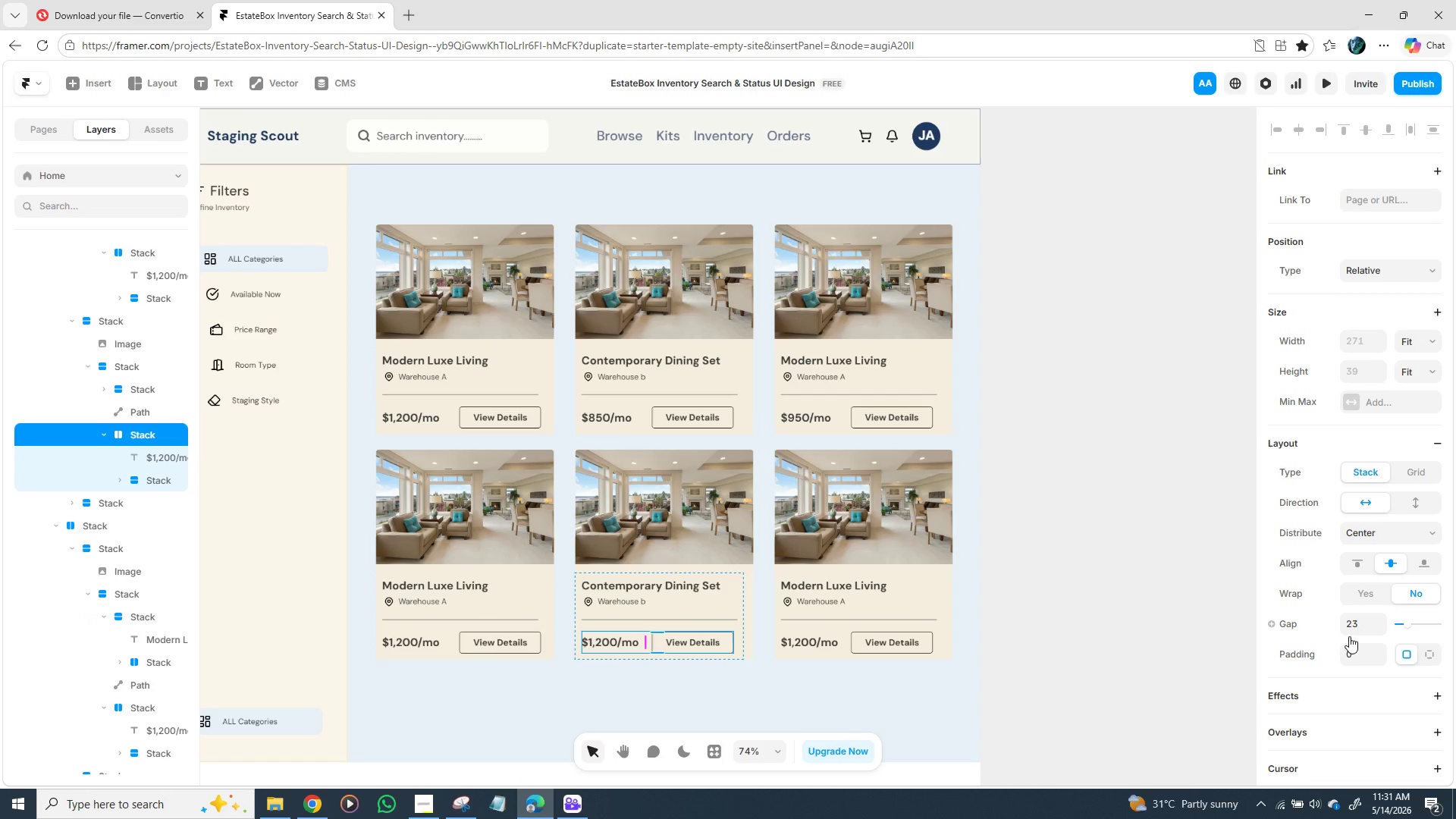 
left_click([1357, 626])
 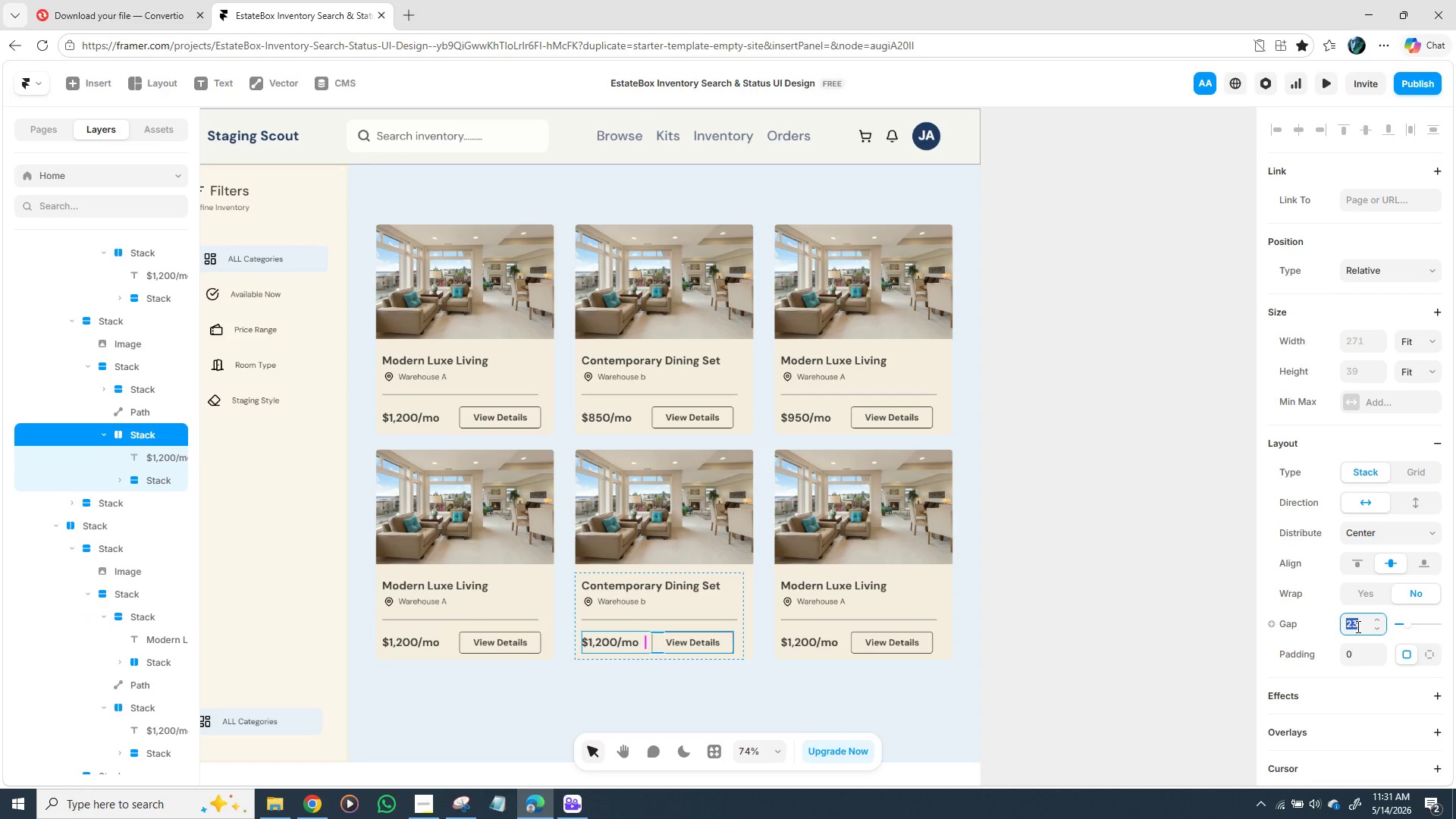 
type(35)
 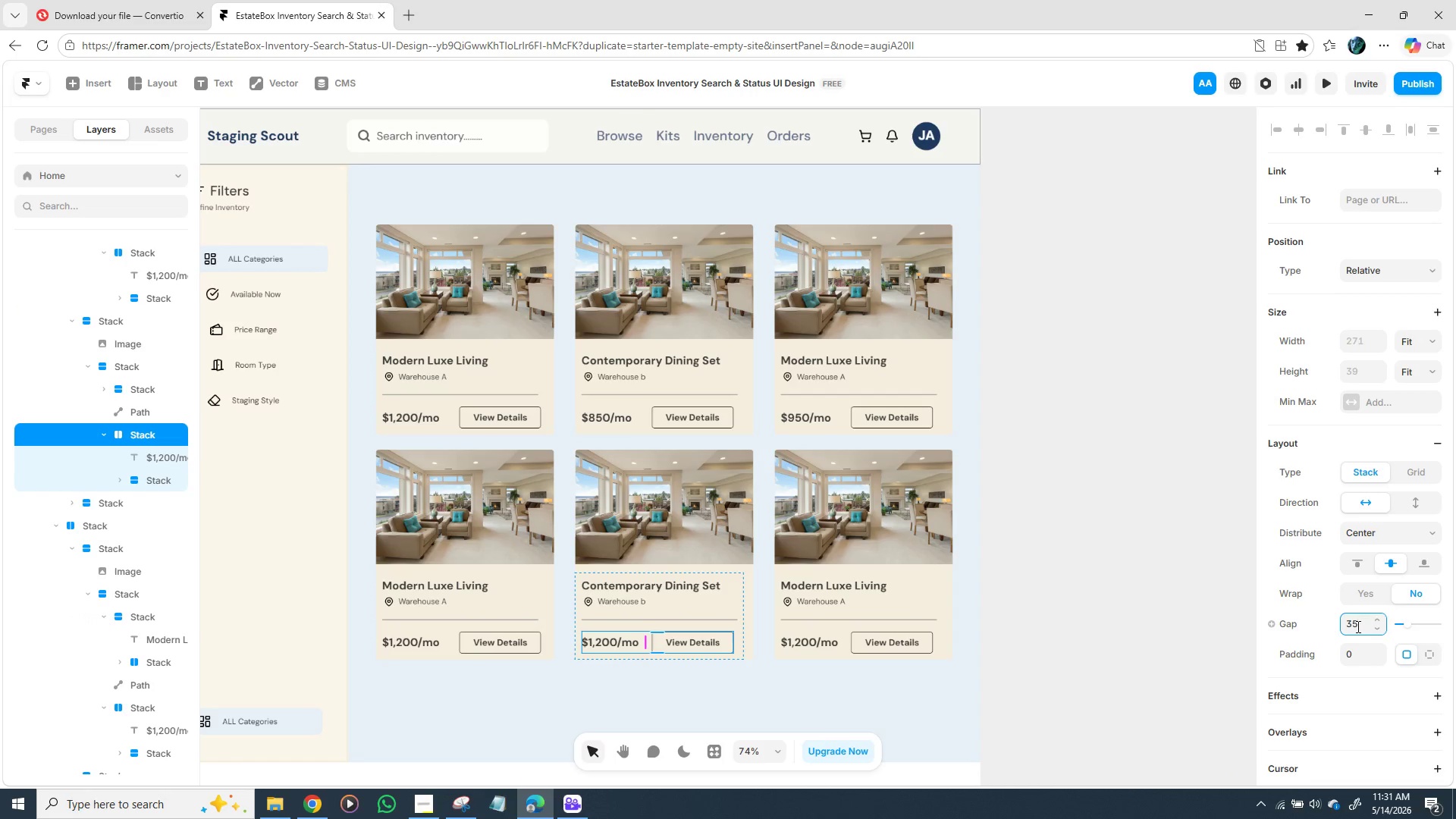 
key(Enter)
 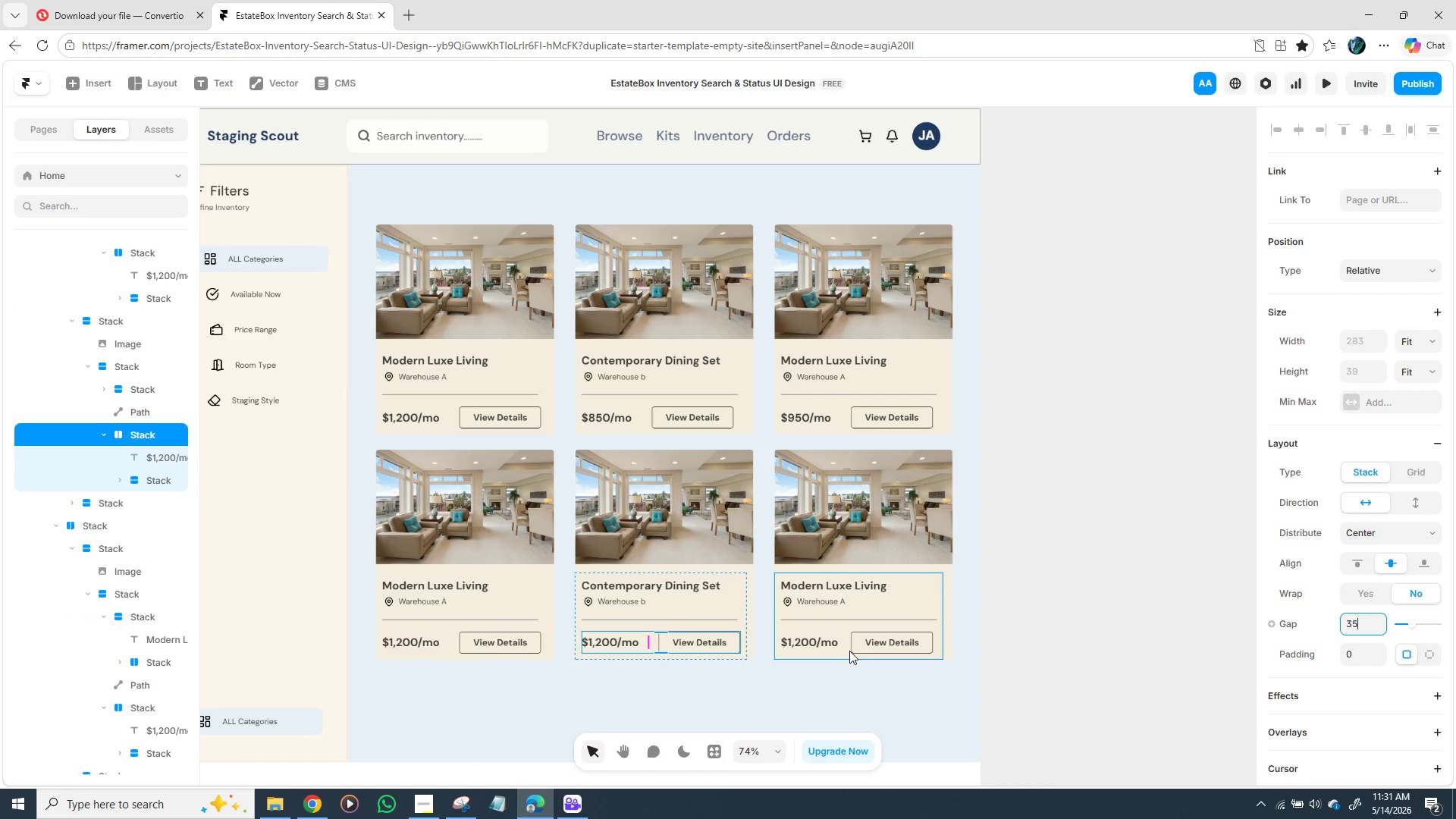 
left_click([848, 645])
 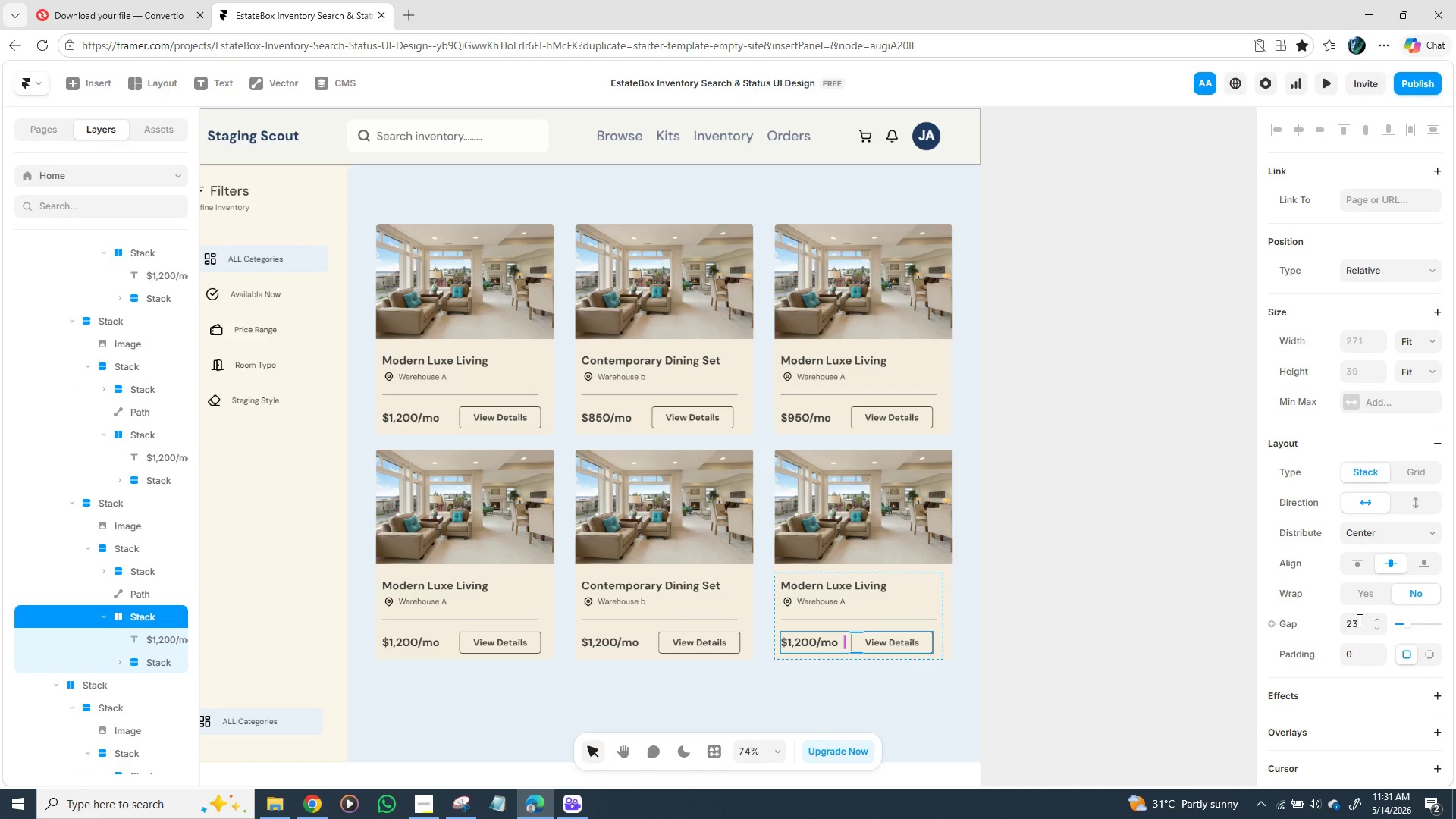 
left_click([1363, 620])
 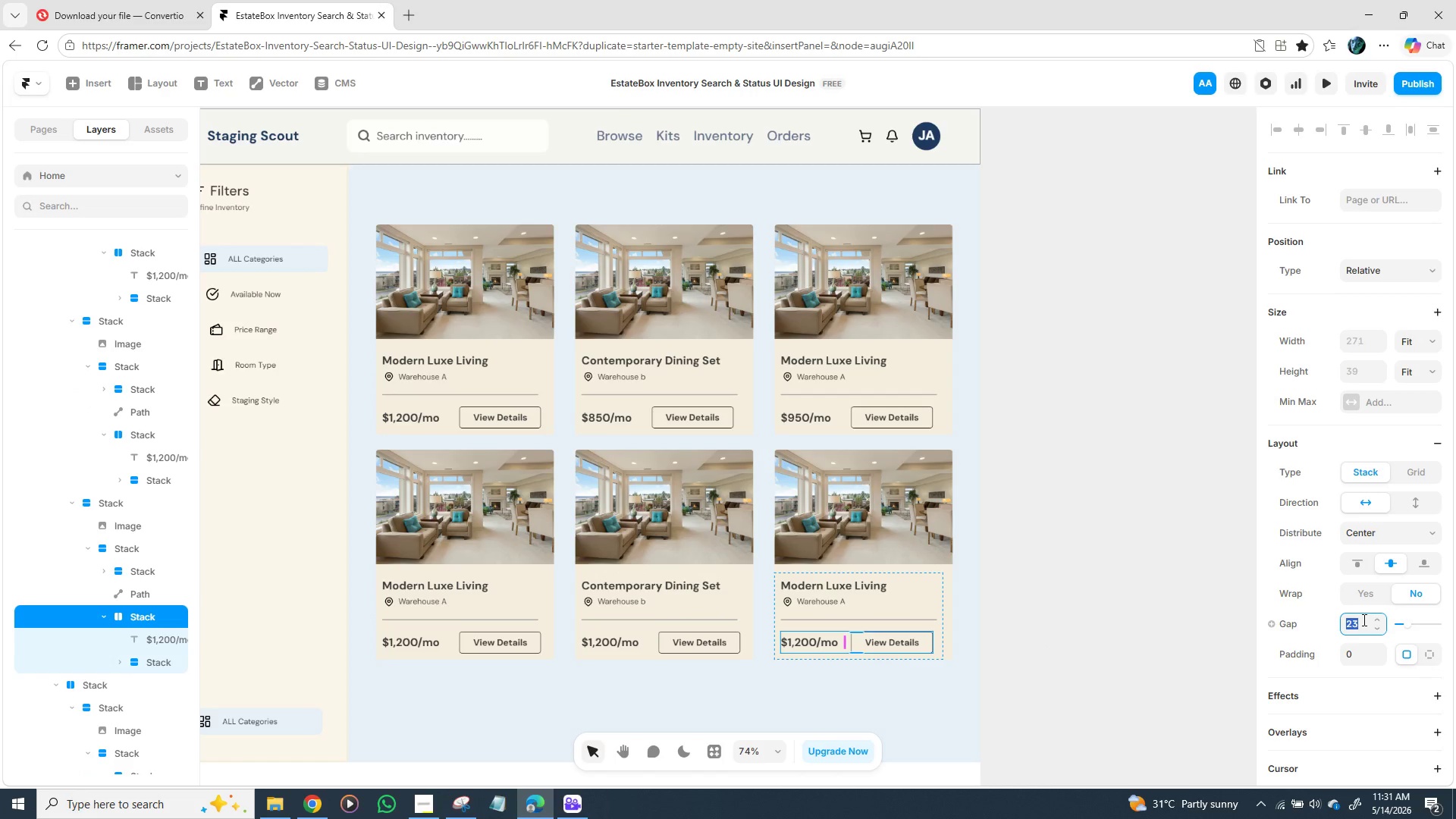 
type(35)
 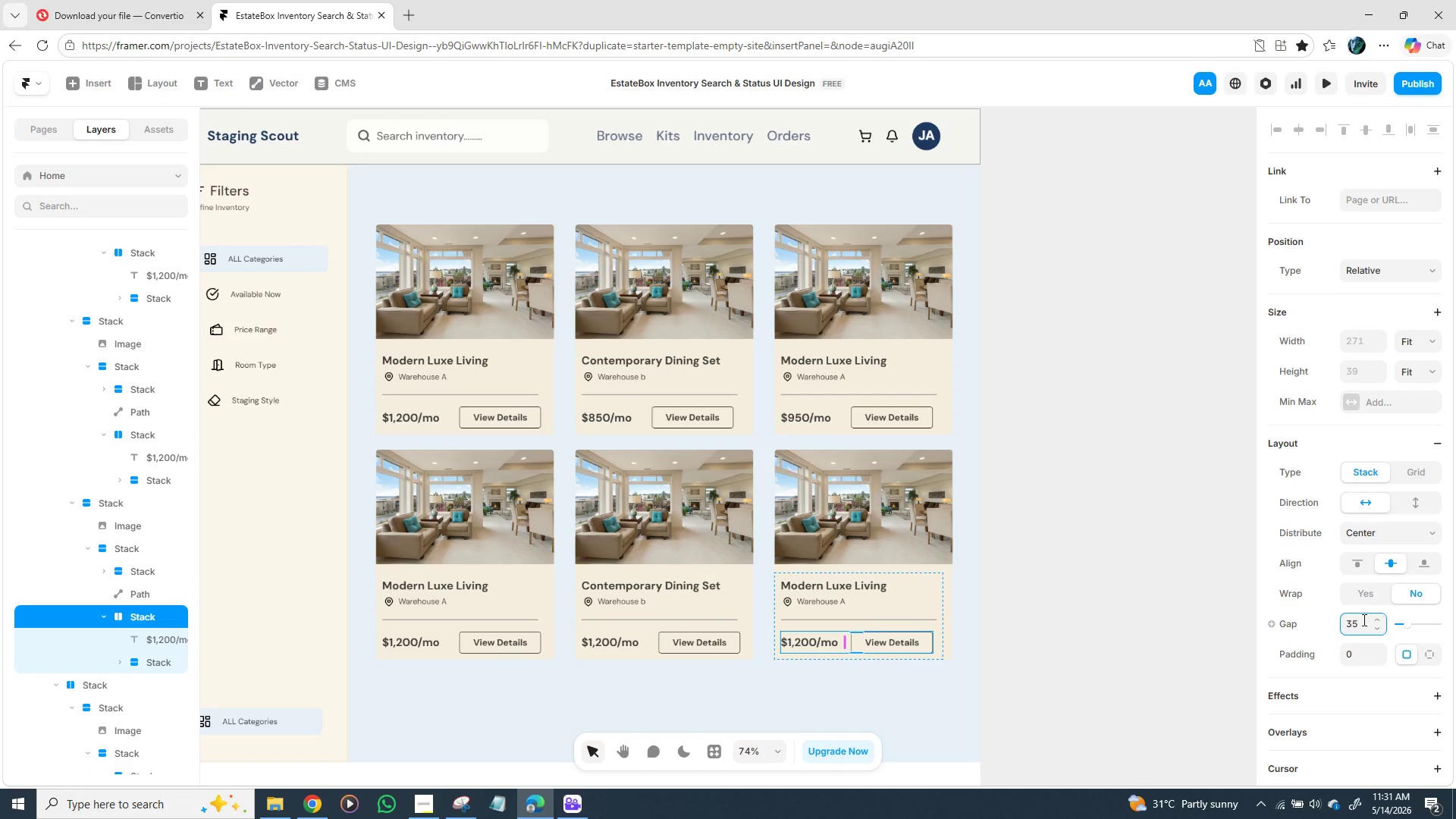 
key(Enter)
 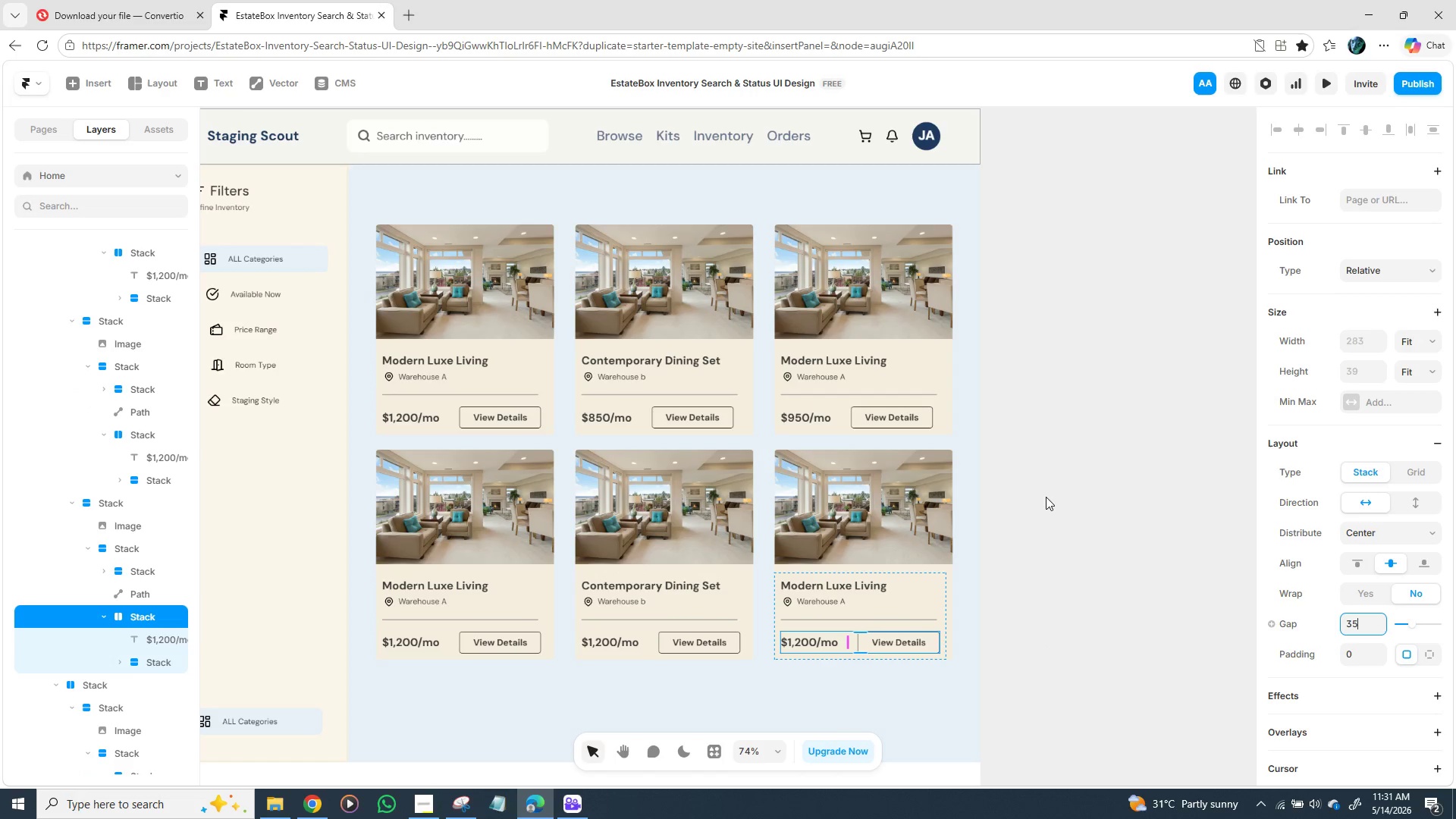 
left_click([1042, 497])
 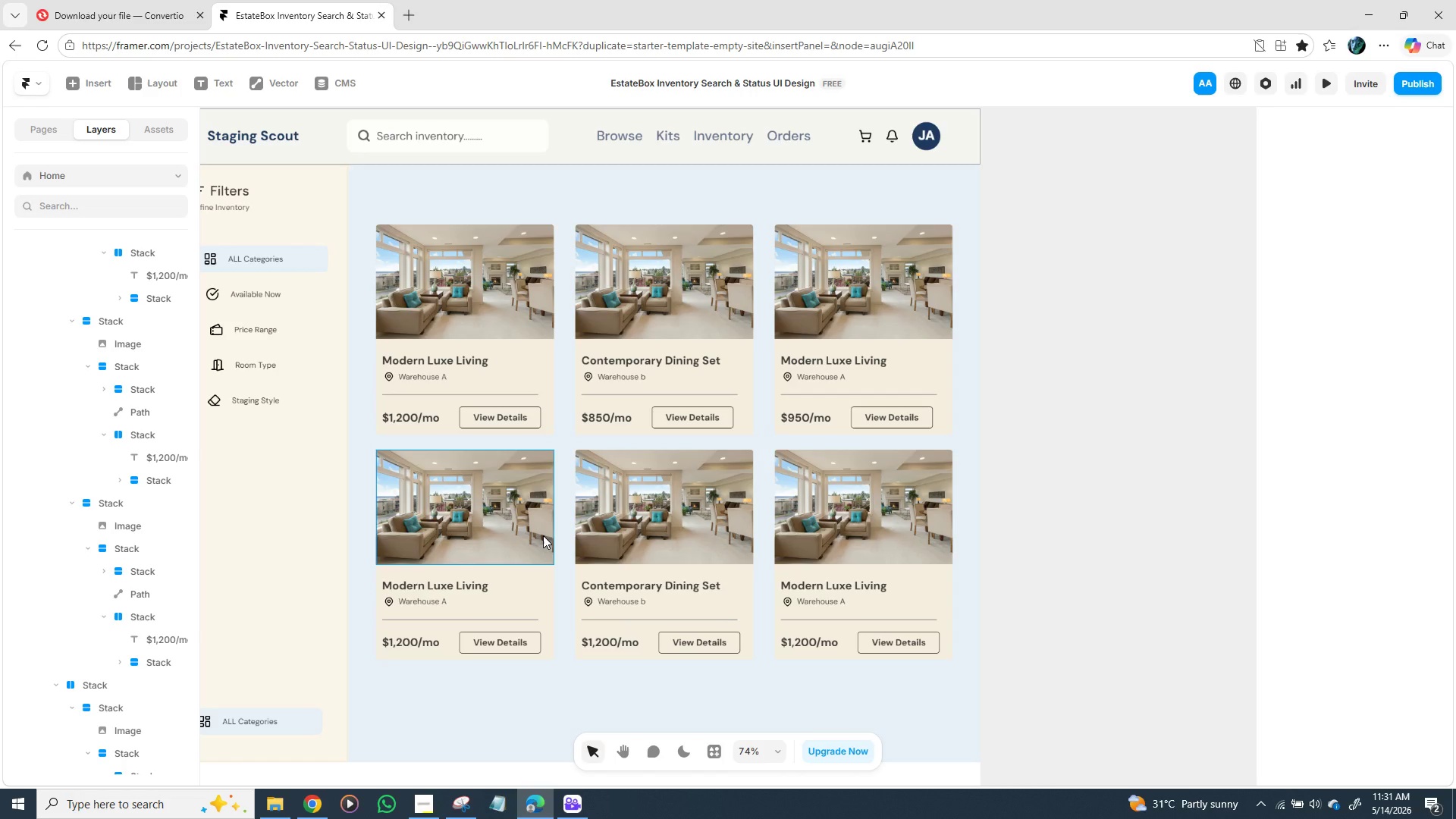 
wait(12.25)
 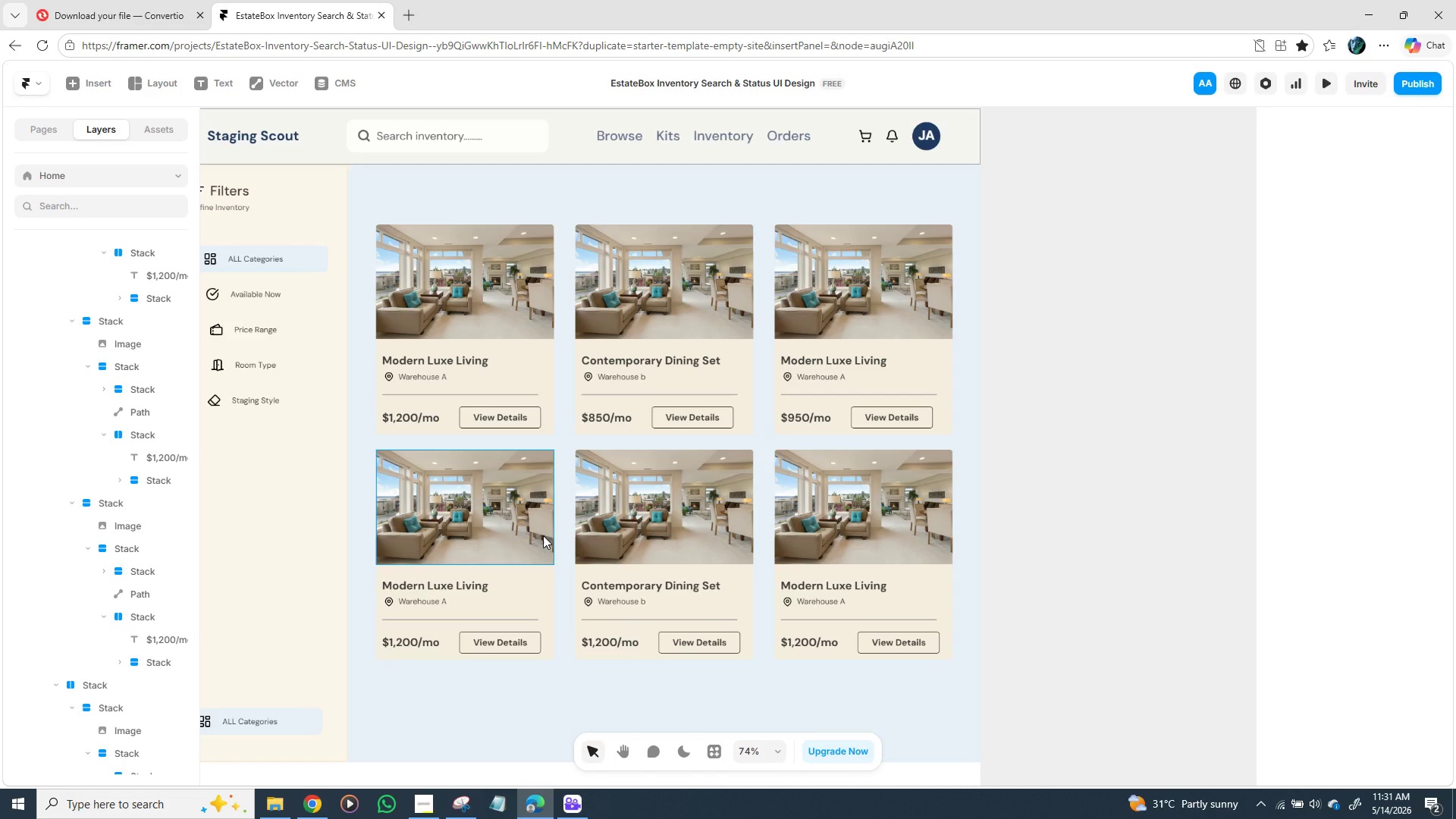 
left_click([560, 458])
 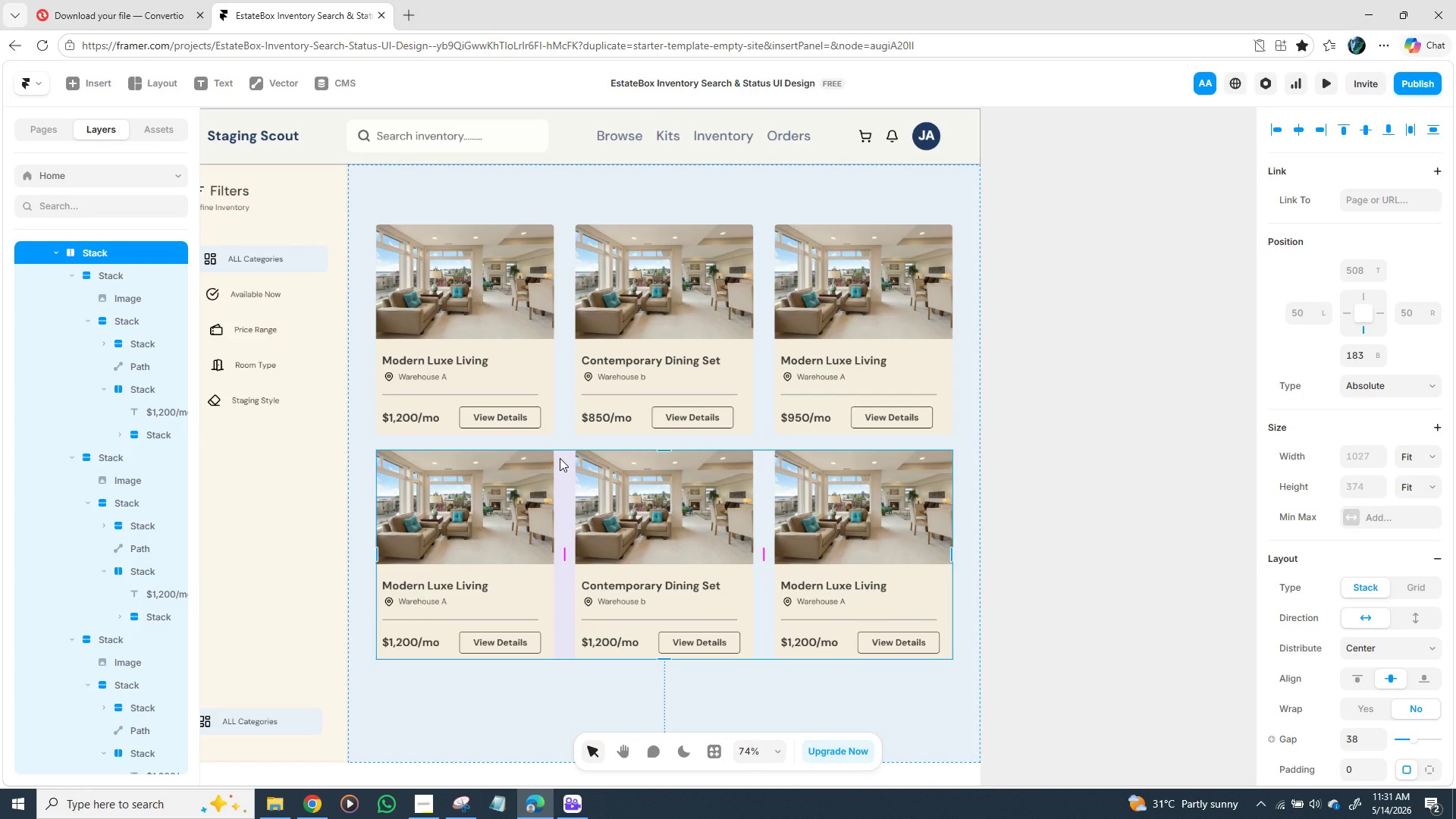 
key(Backspace)
 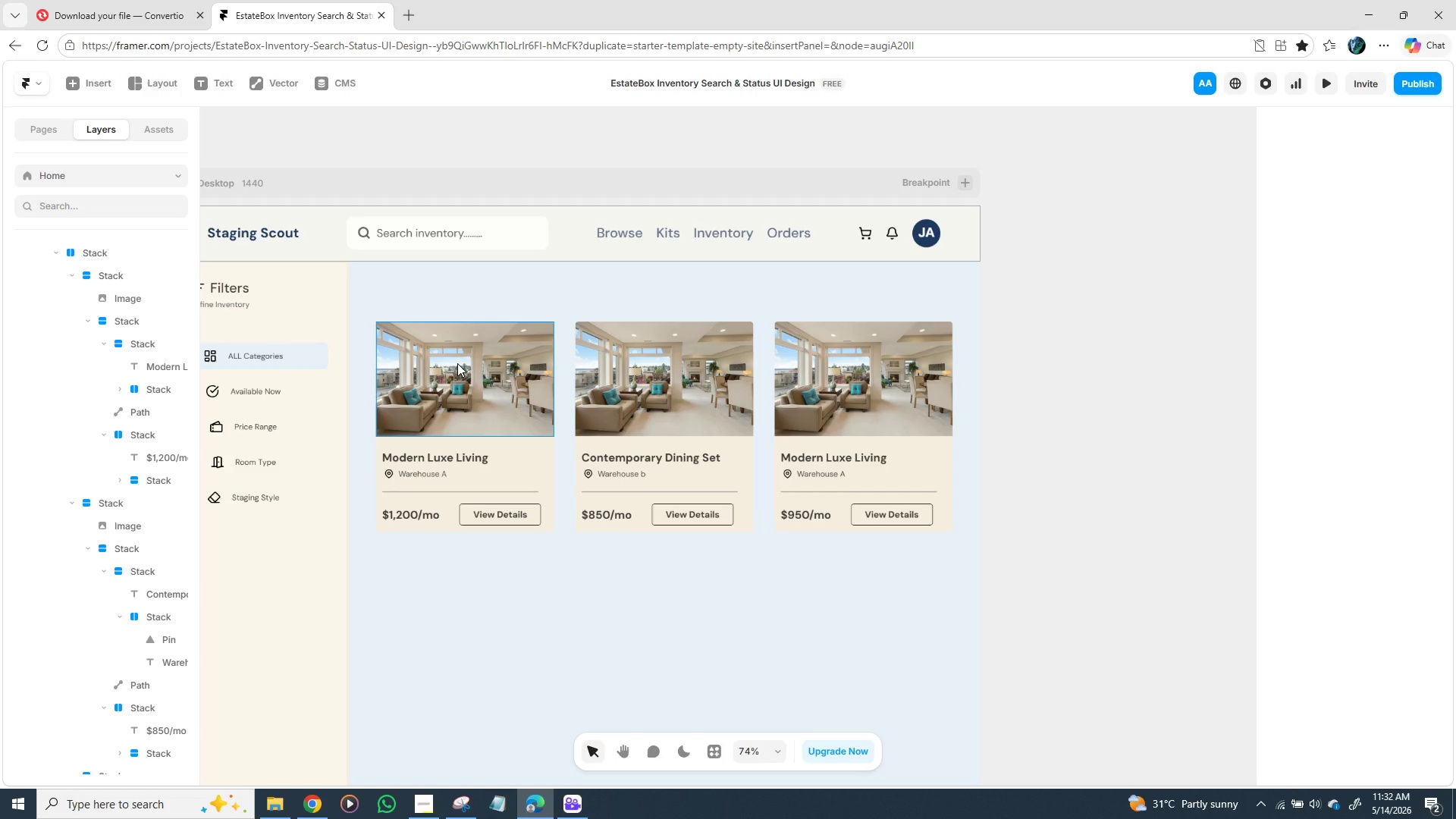 
wait(40.8)
 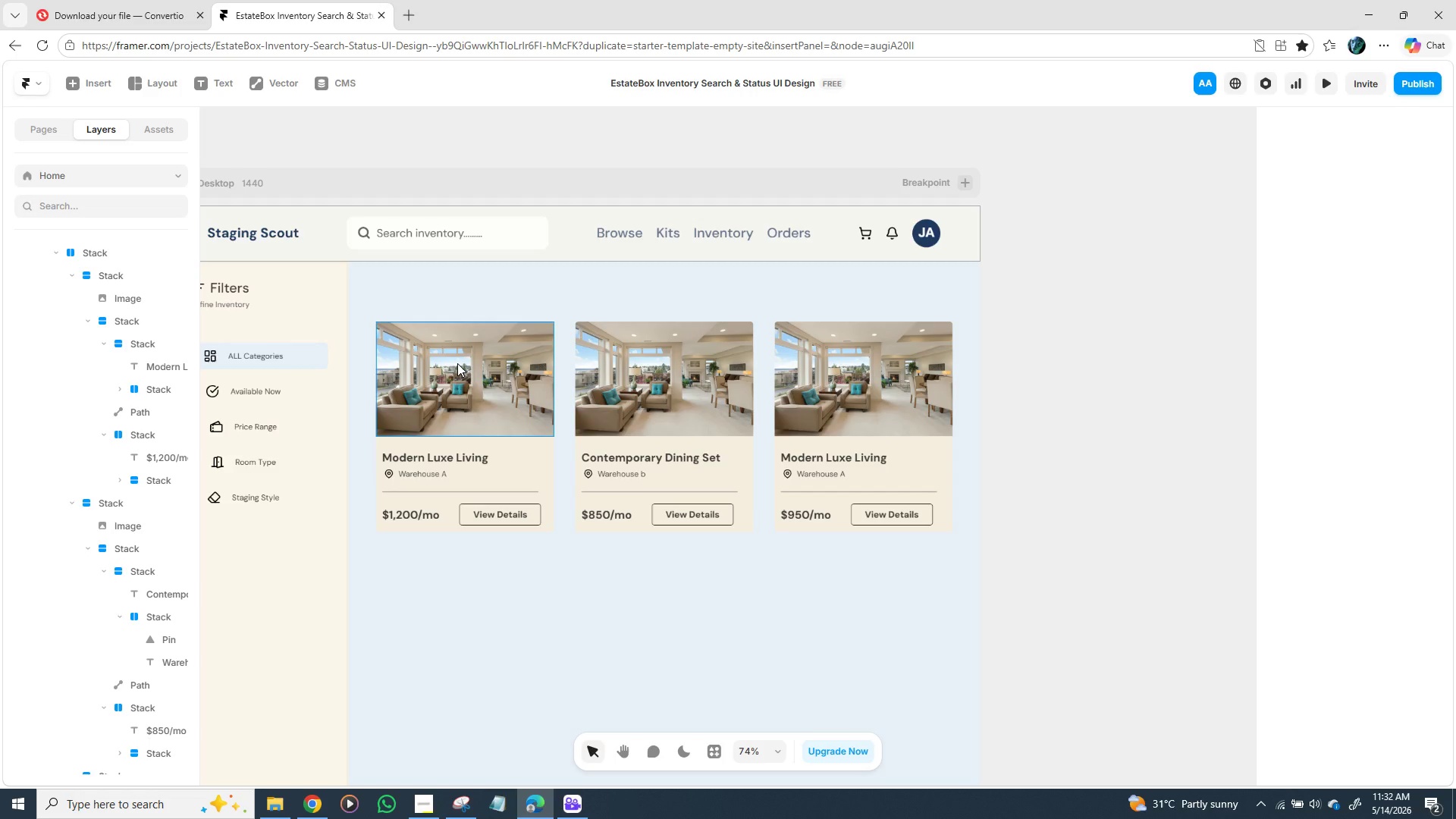 
key(T)
 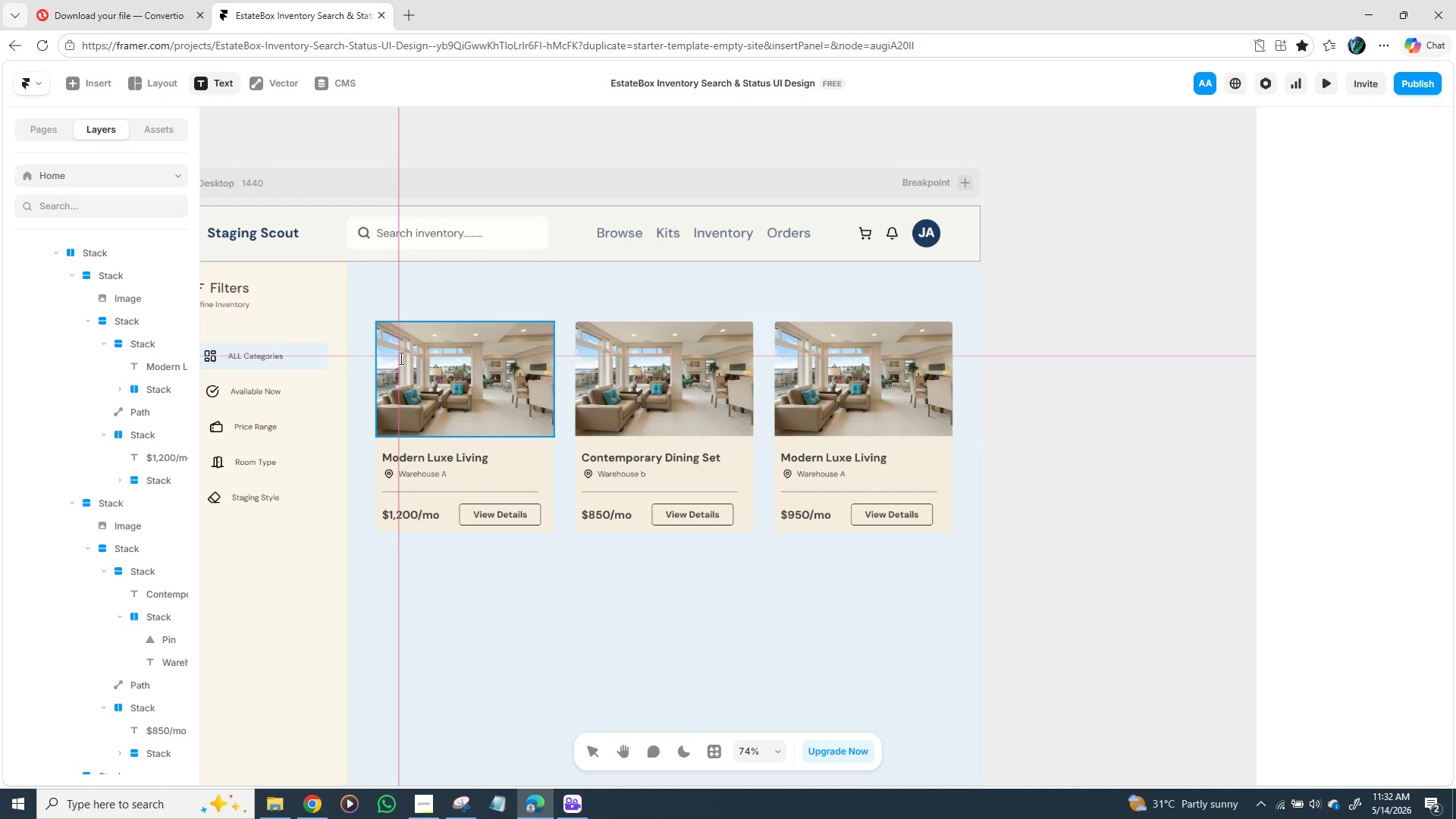 
left_click([400, 344])
 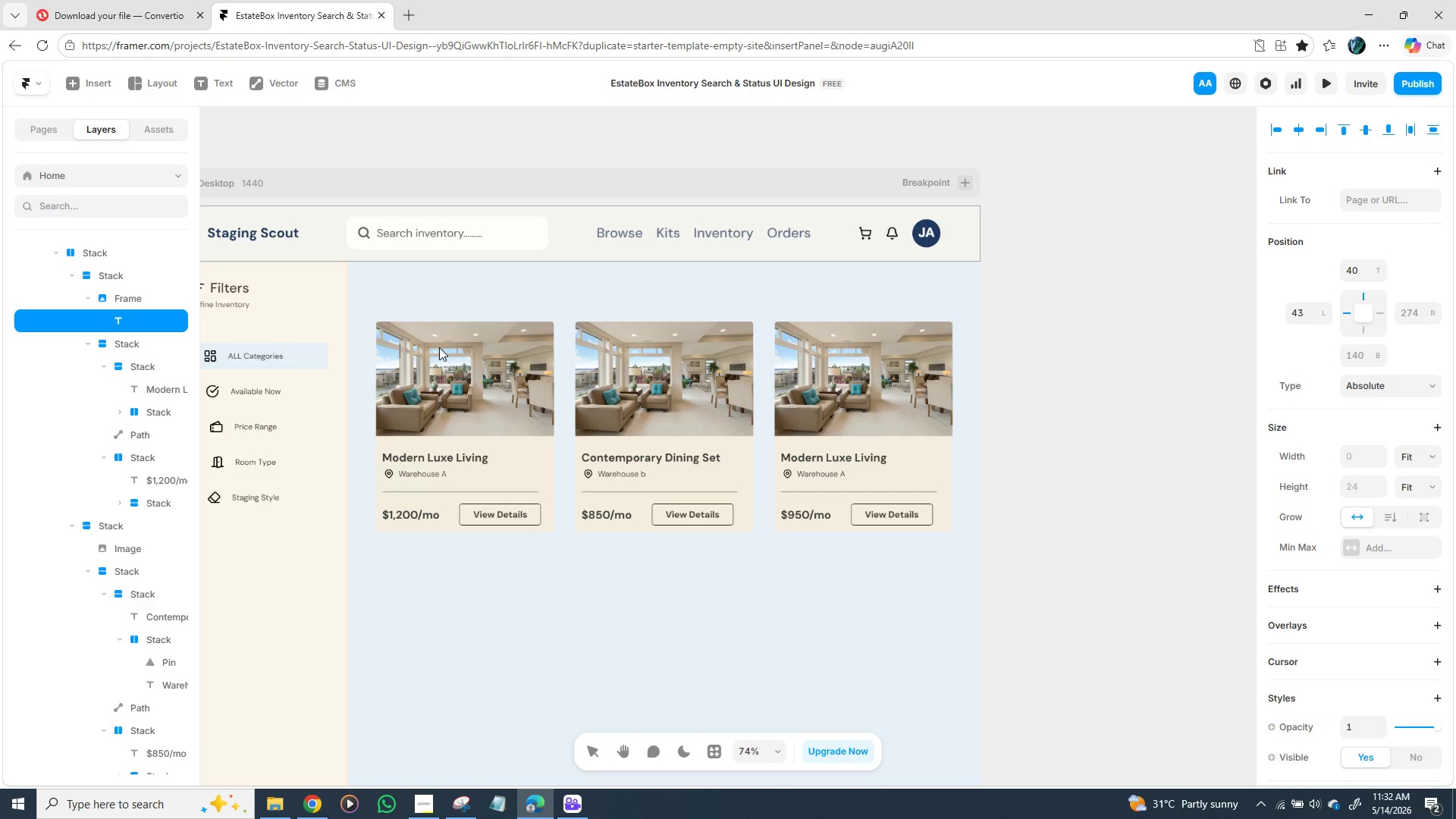 
wait(36.36)
 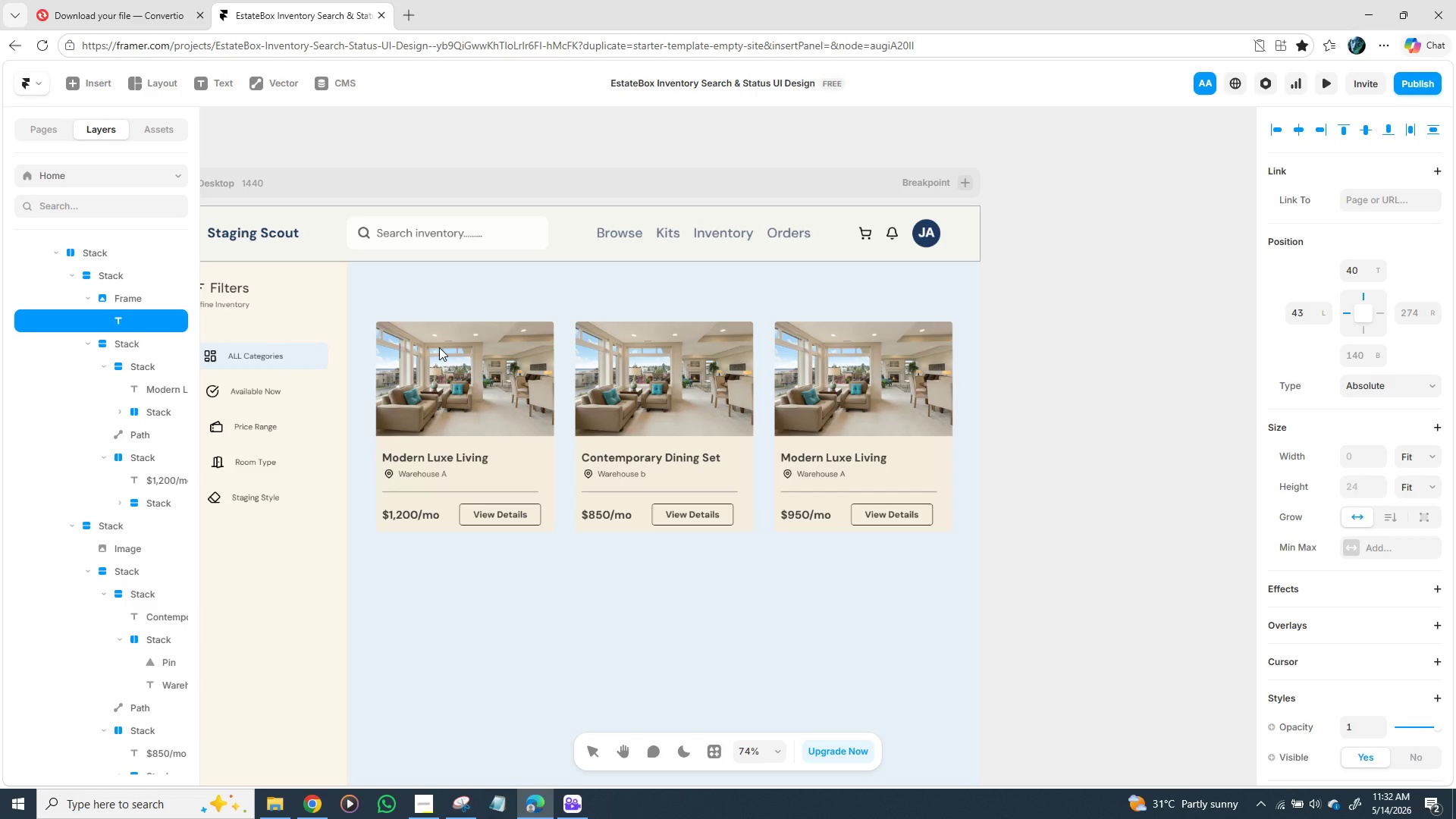 
left_click([504, 514])
 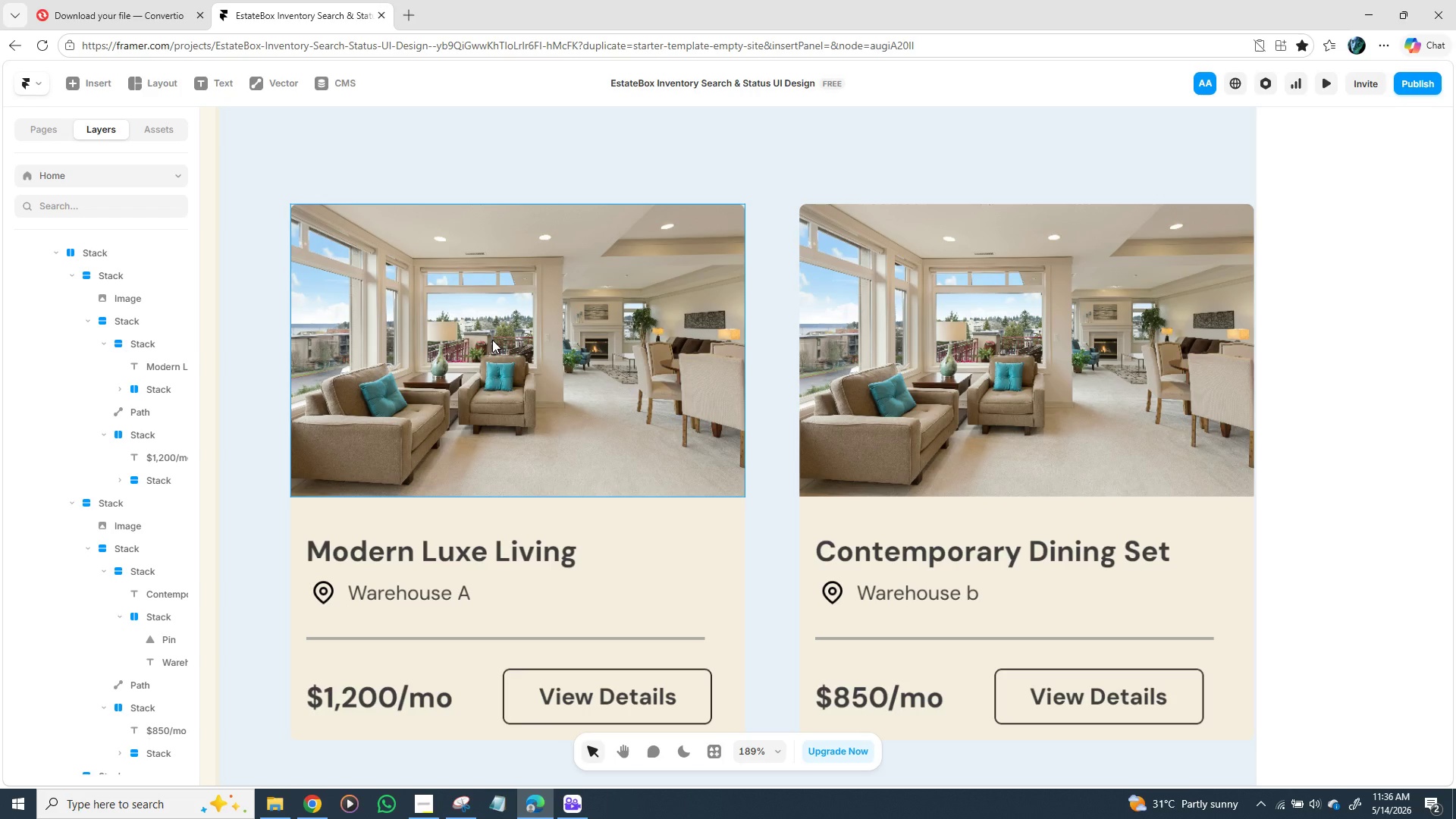 
wait(242.03)
 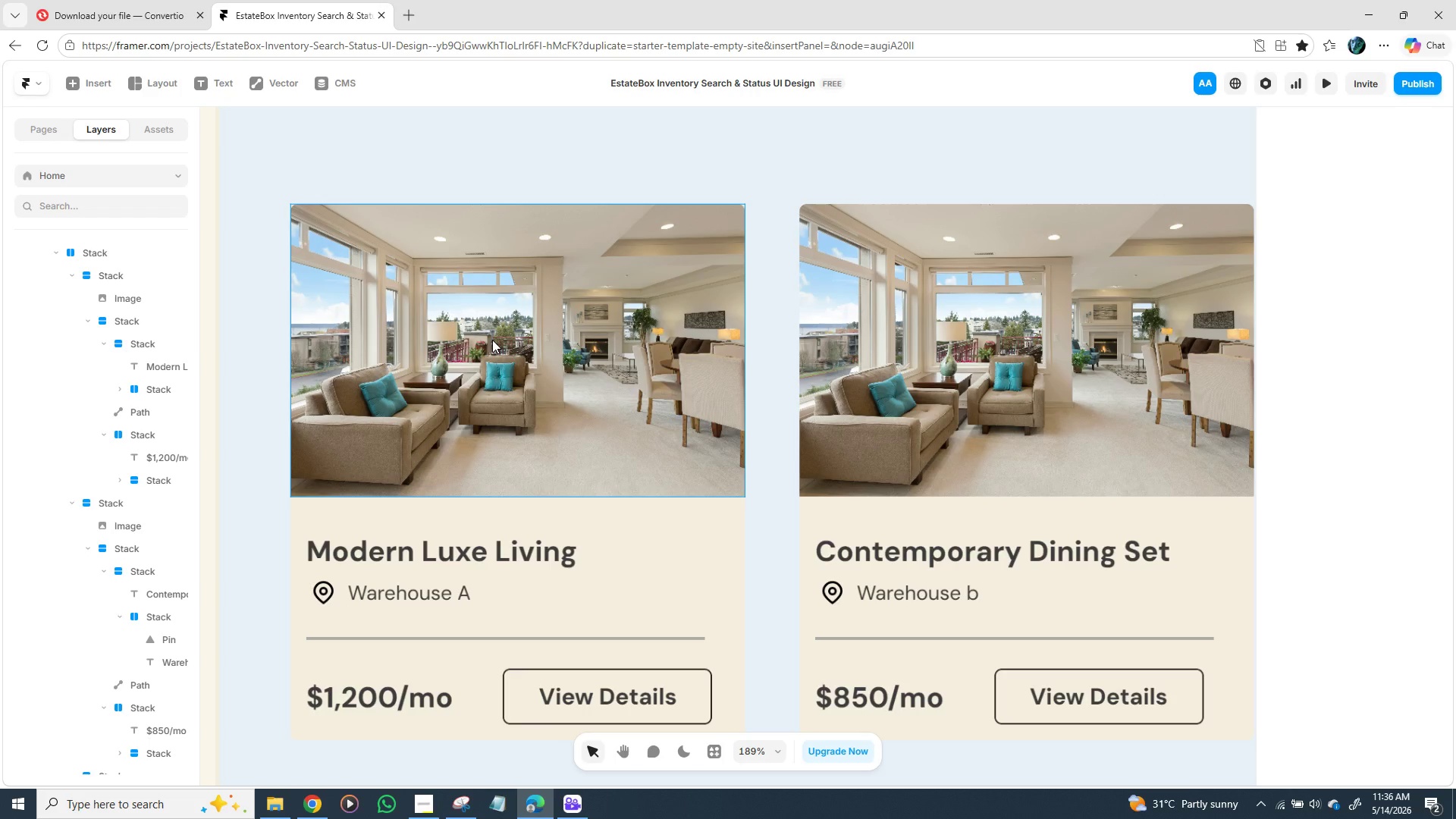 
key(T)
 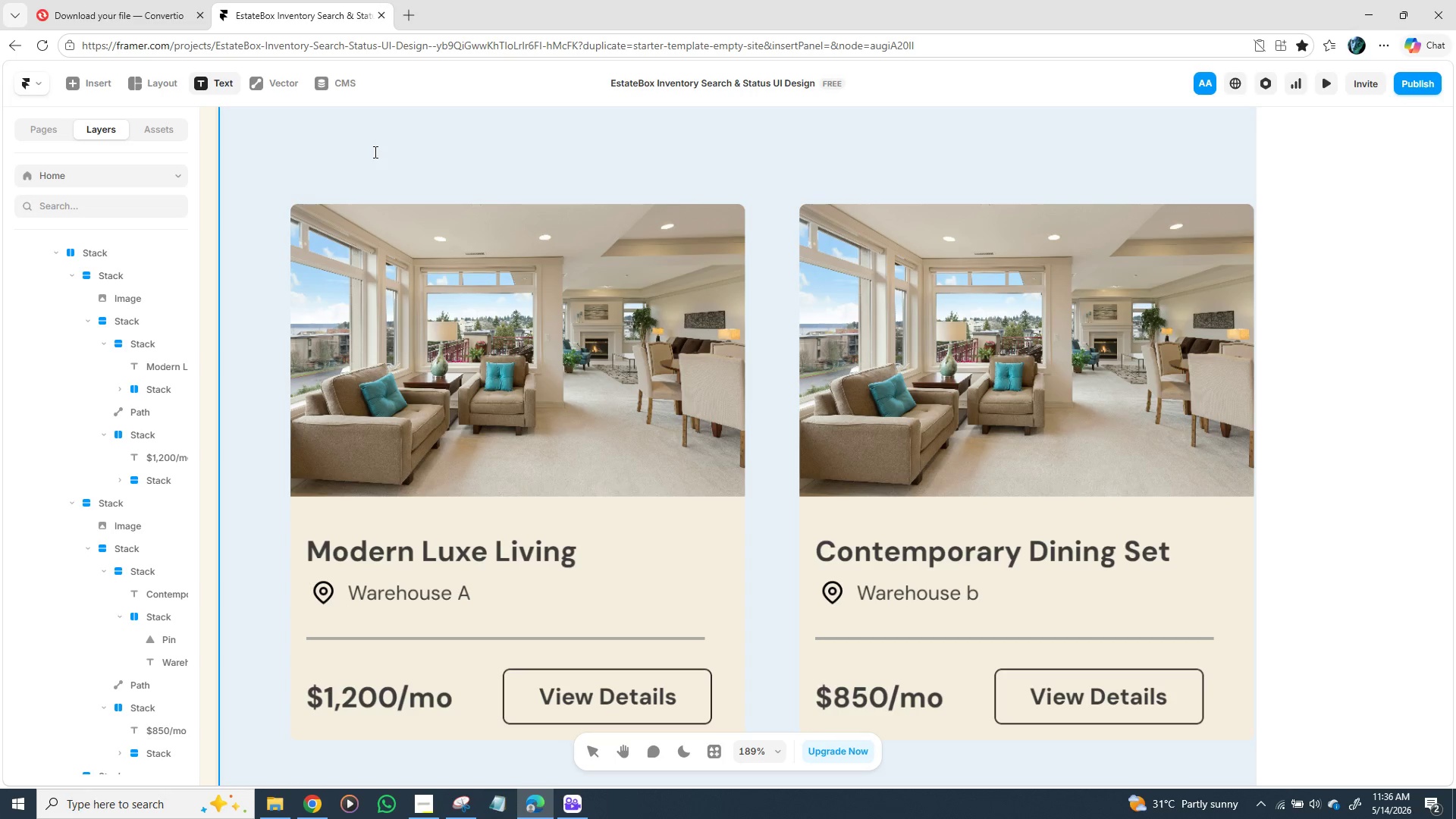 
left_click([374, 152])
 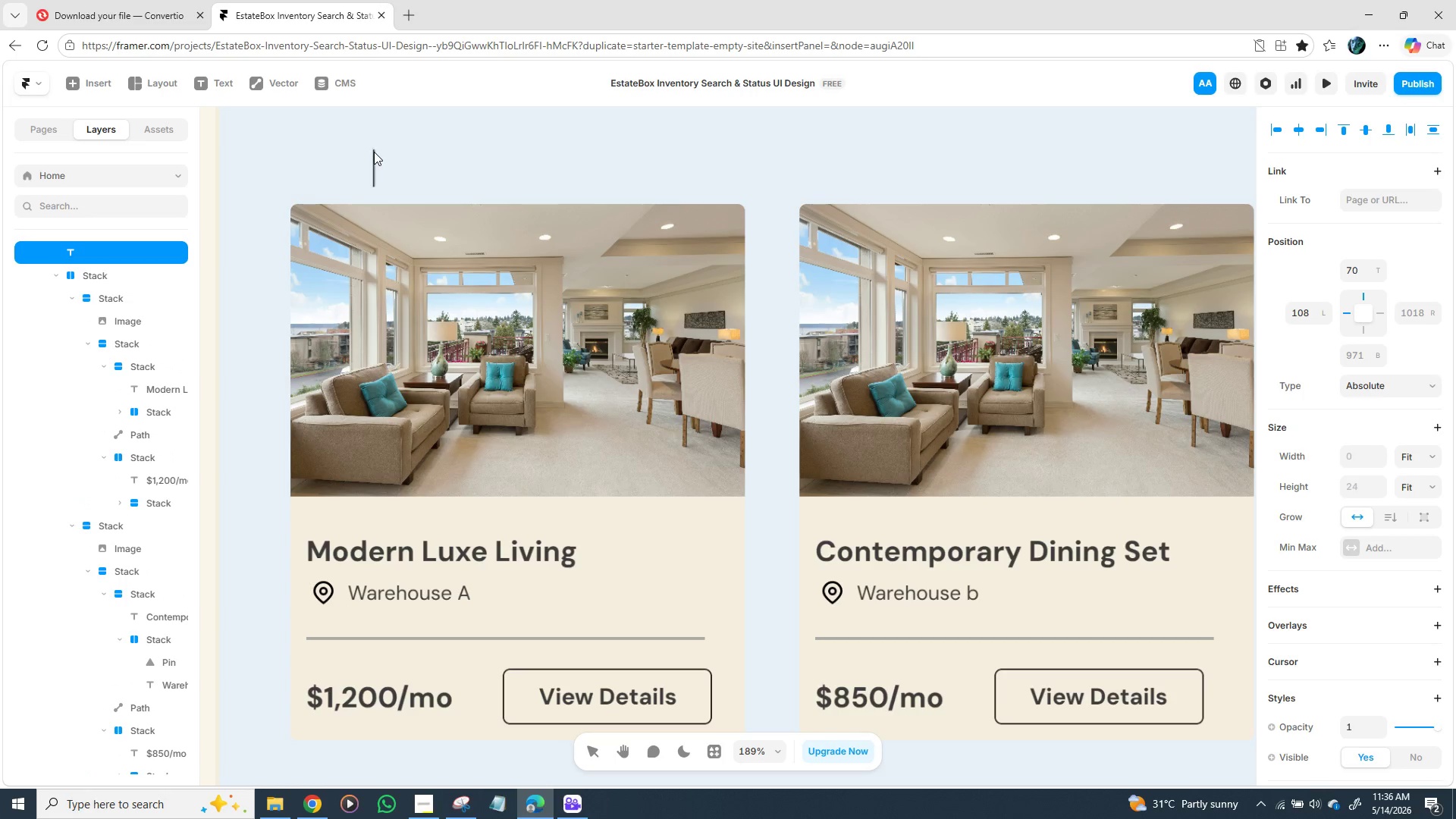 
key(Shift+A)
 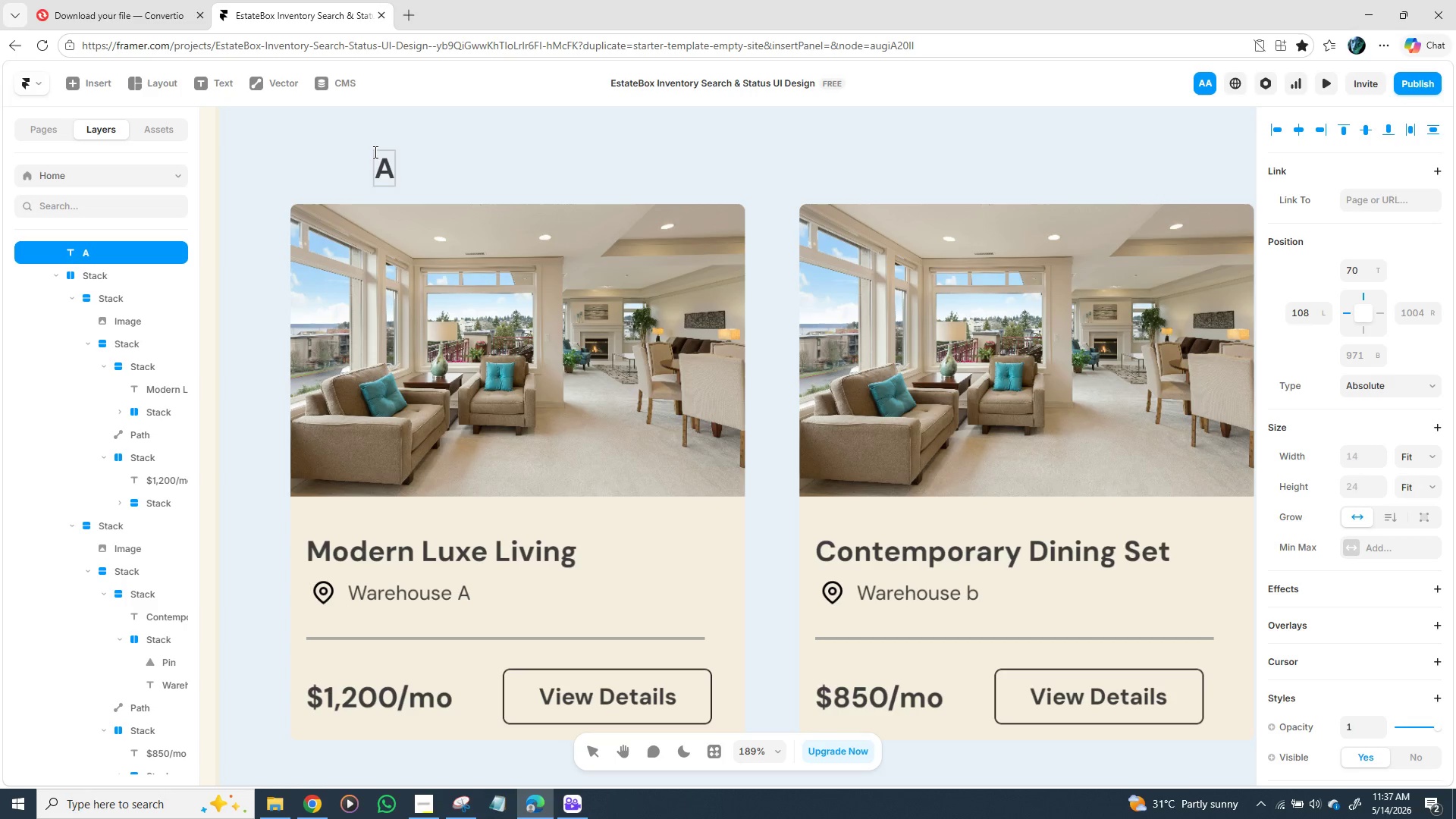 
type(ctive)
 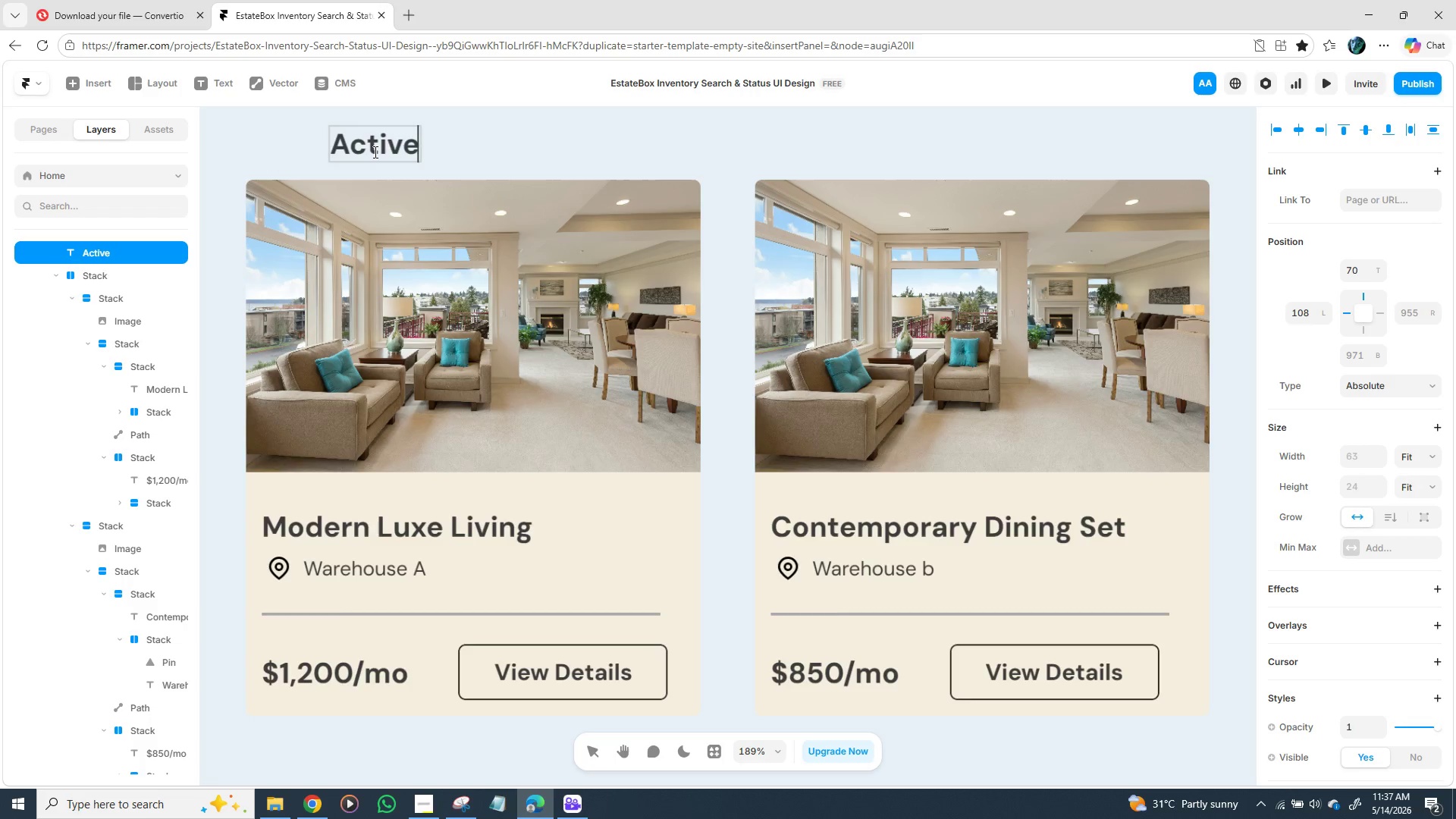 
wait(31.47)
 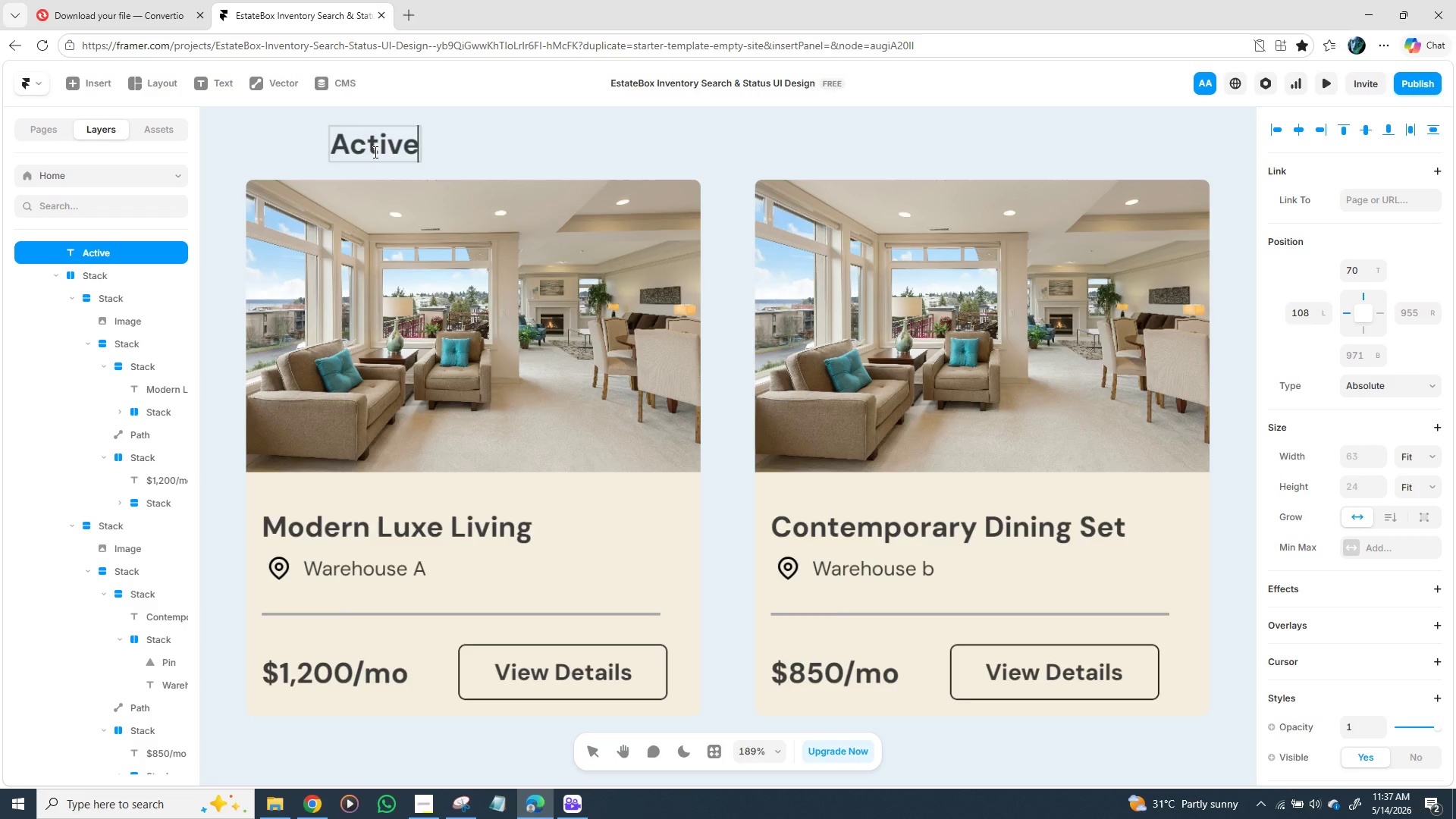 
left_click([375, 152])
 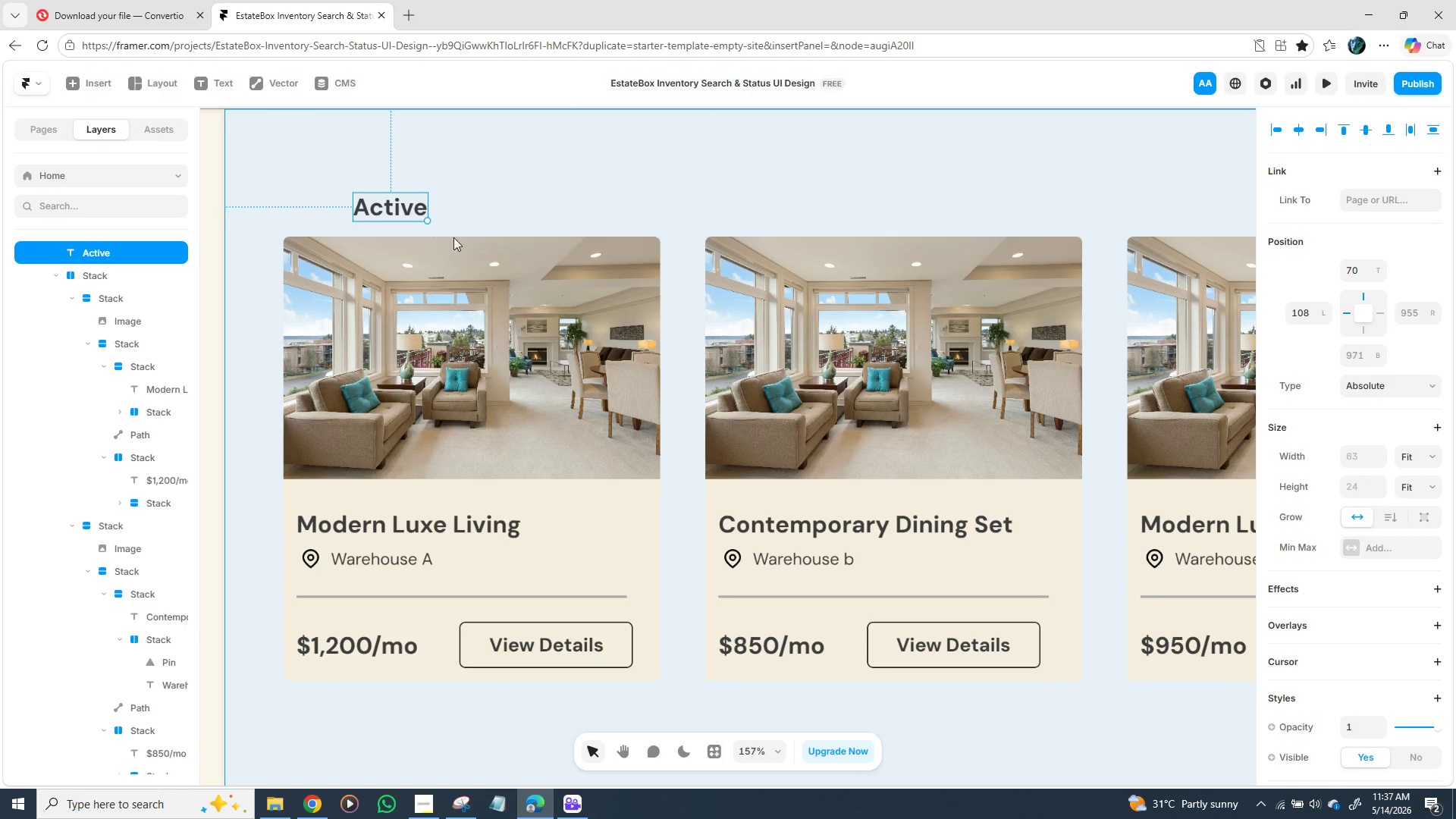 
left_click([535, 170])
 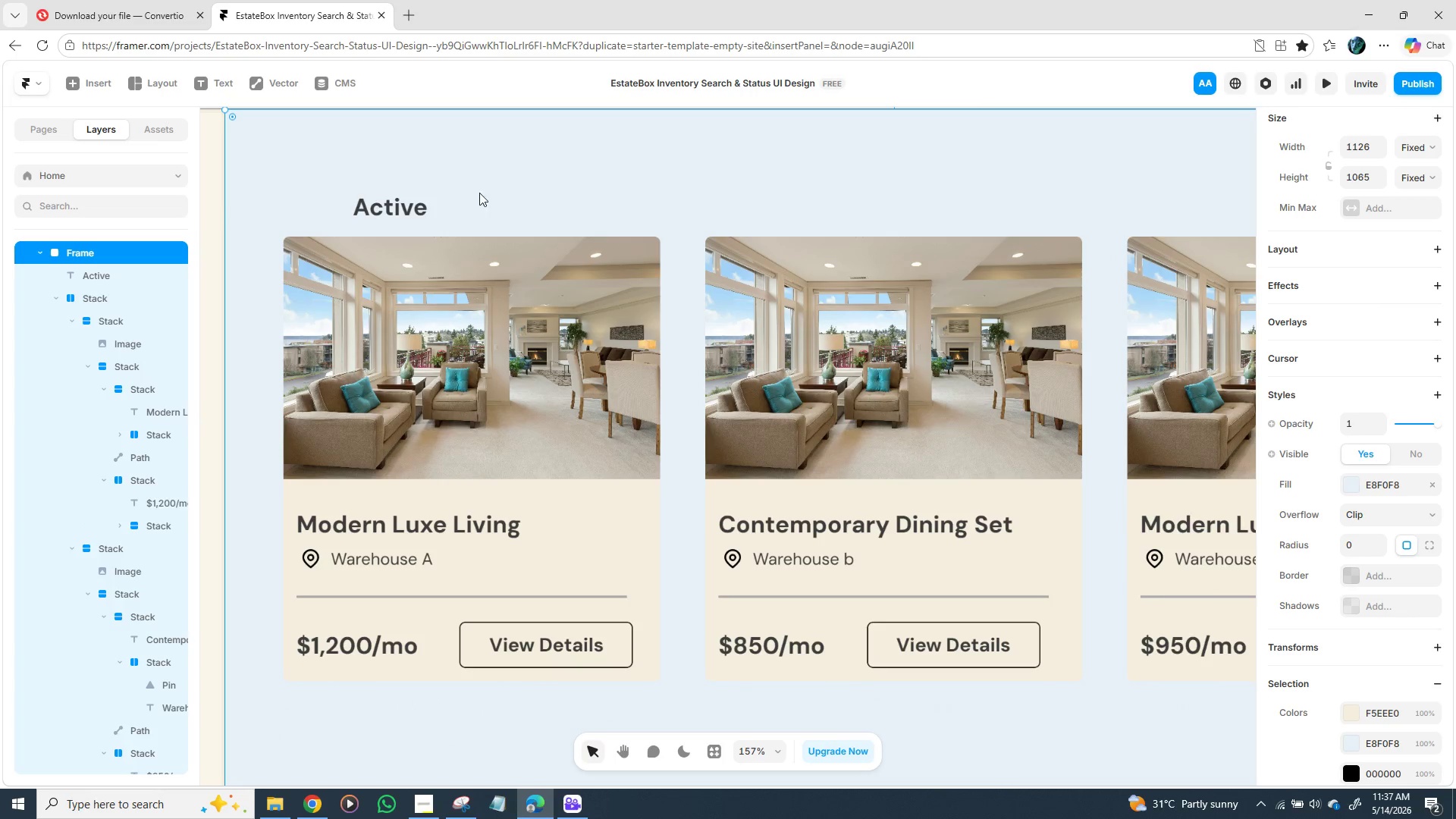 
left_click([402, 209])
 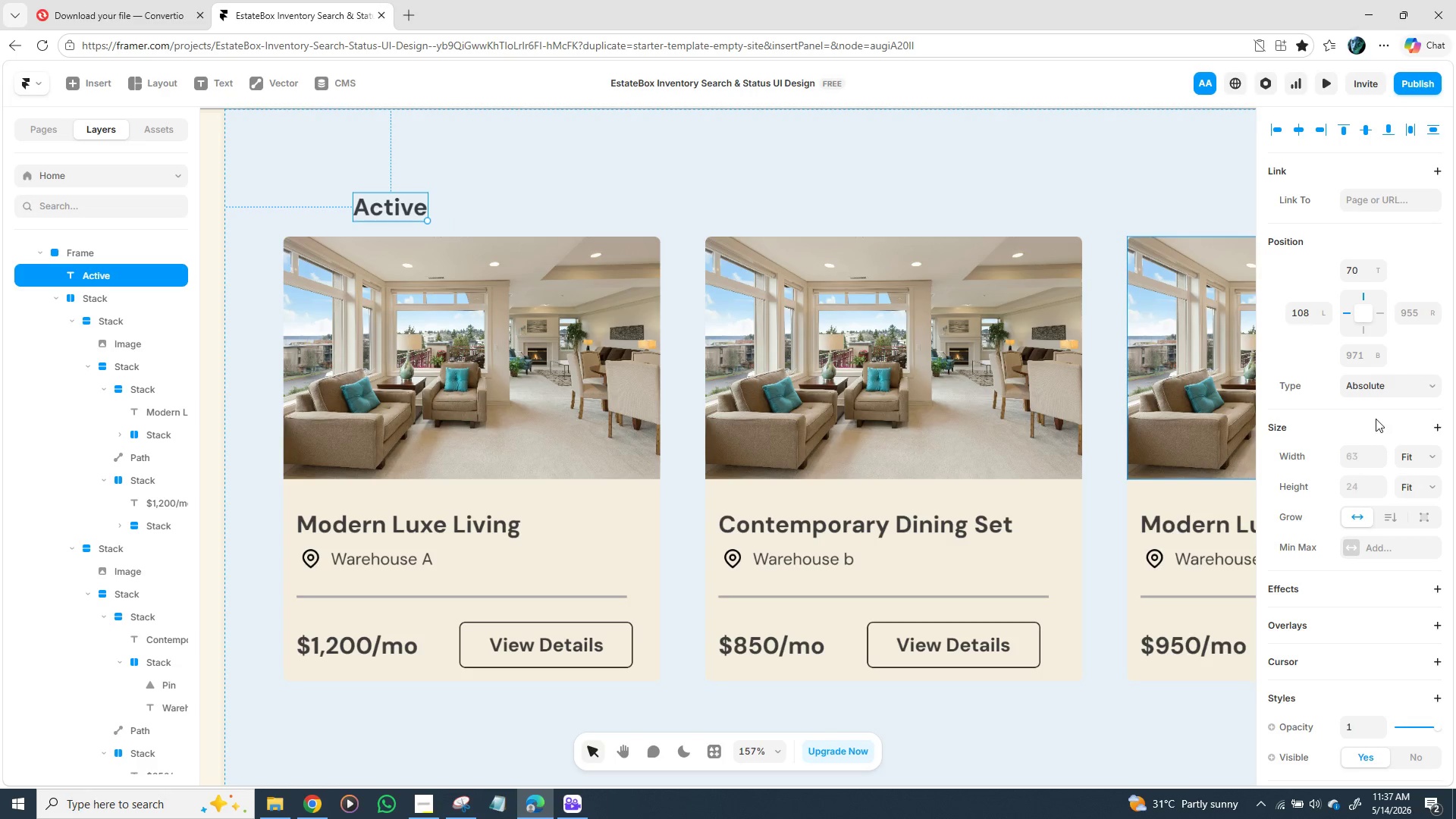 
scroll: coordinate [1352, 455], scroll_direction: down, amount: 3.0
 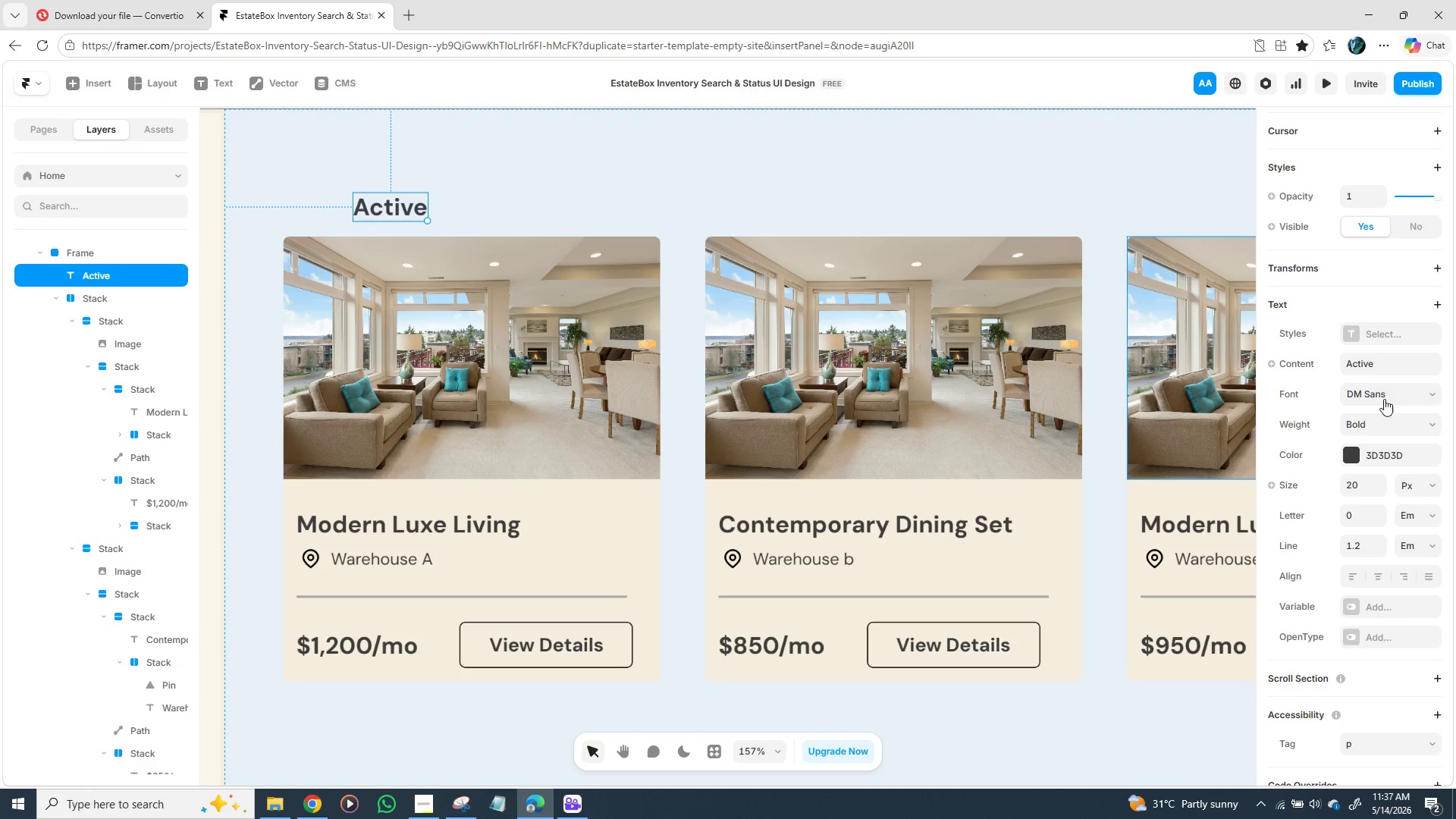 
left_click([1384, 418])
 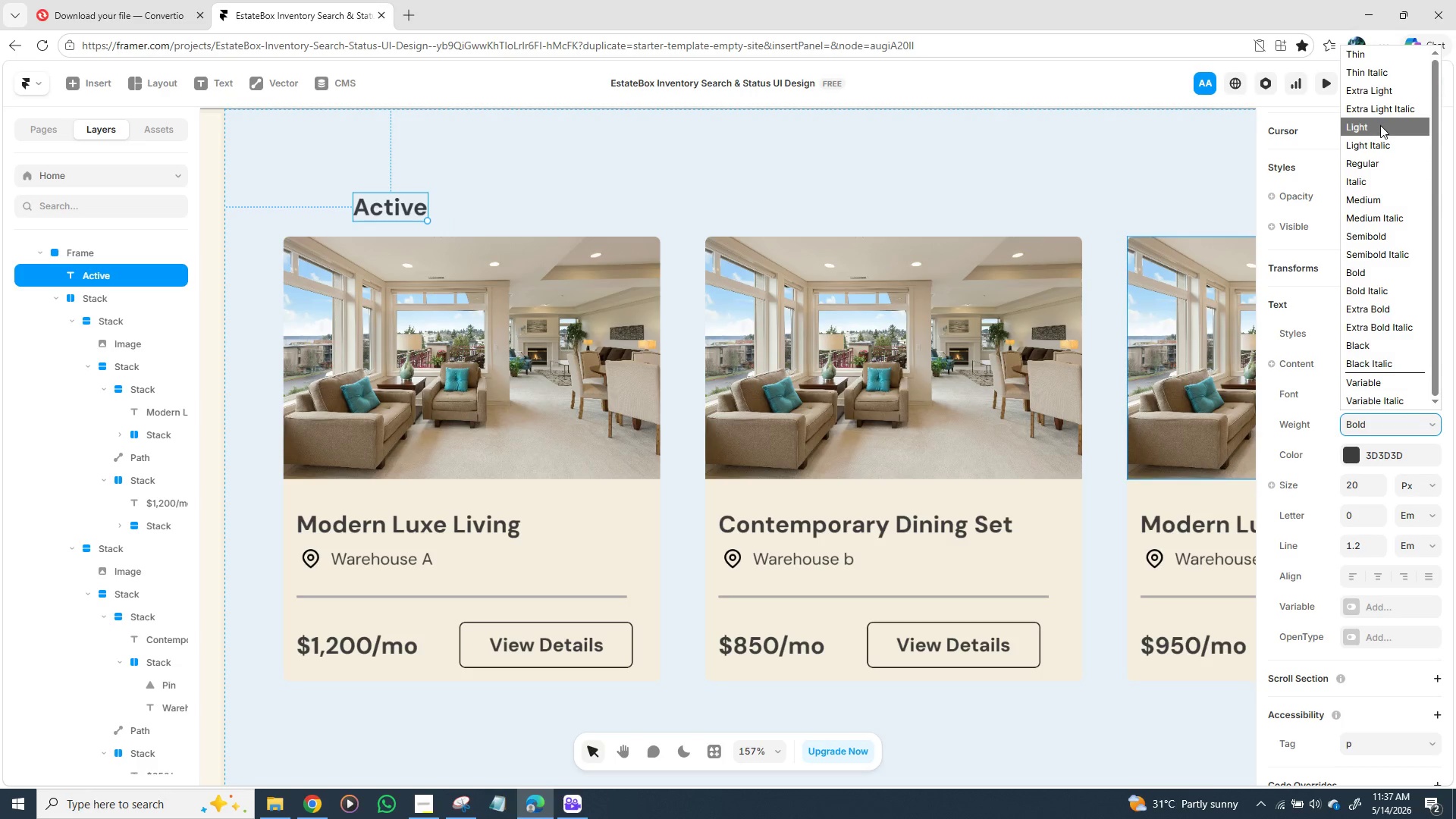 
wait(5.77)
 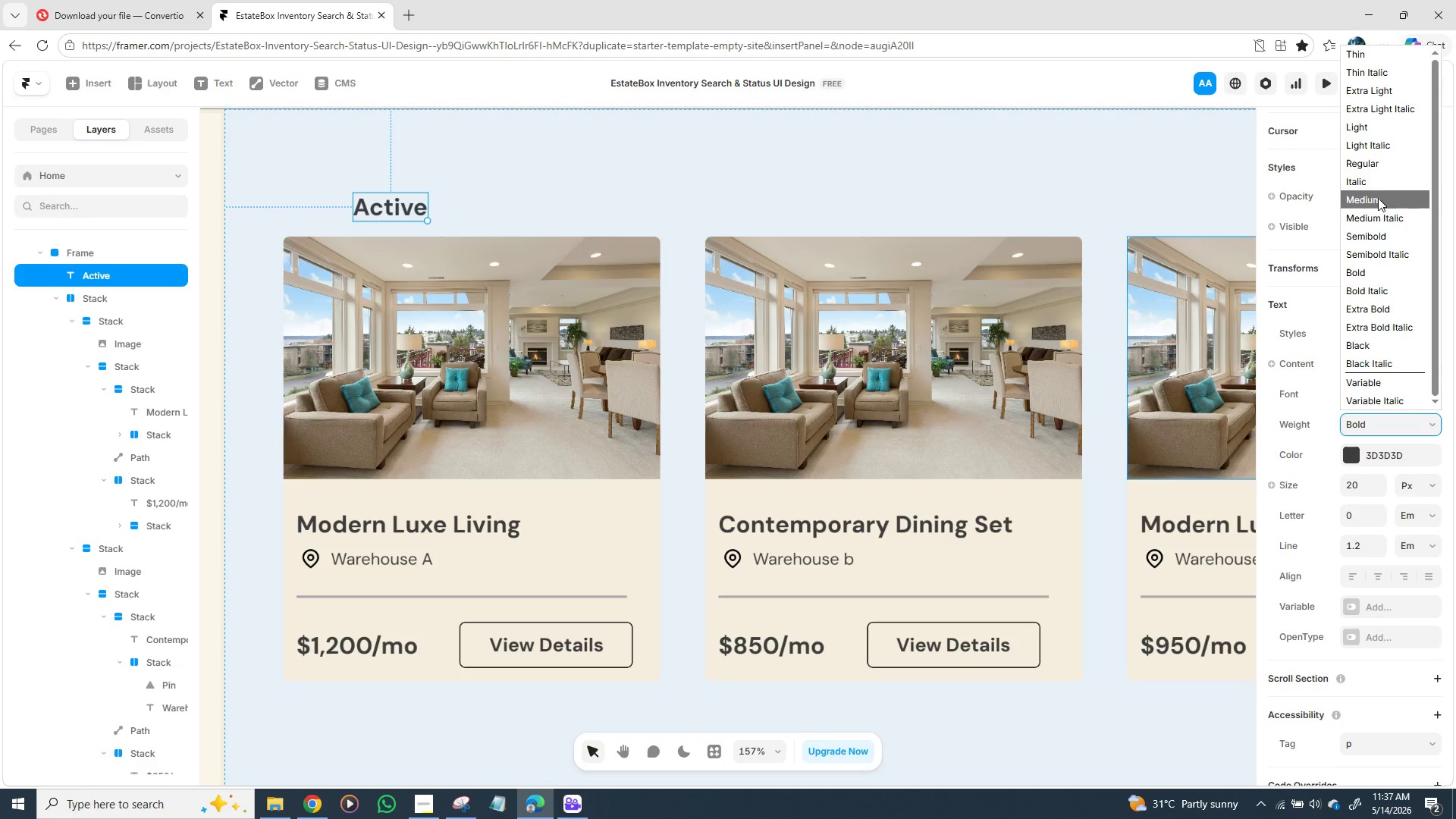 
left_click([1383, 164])
 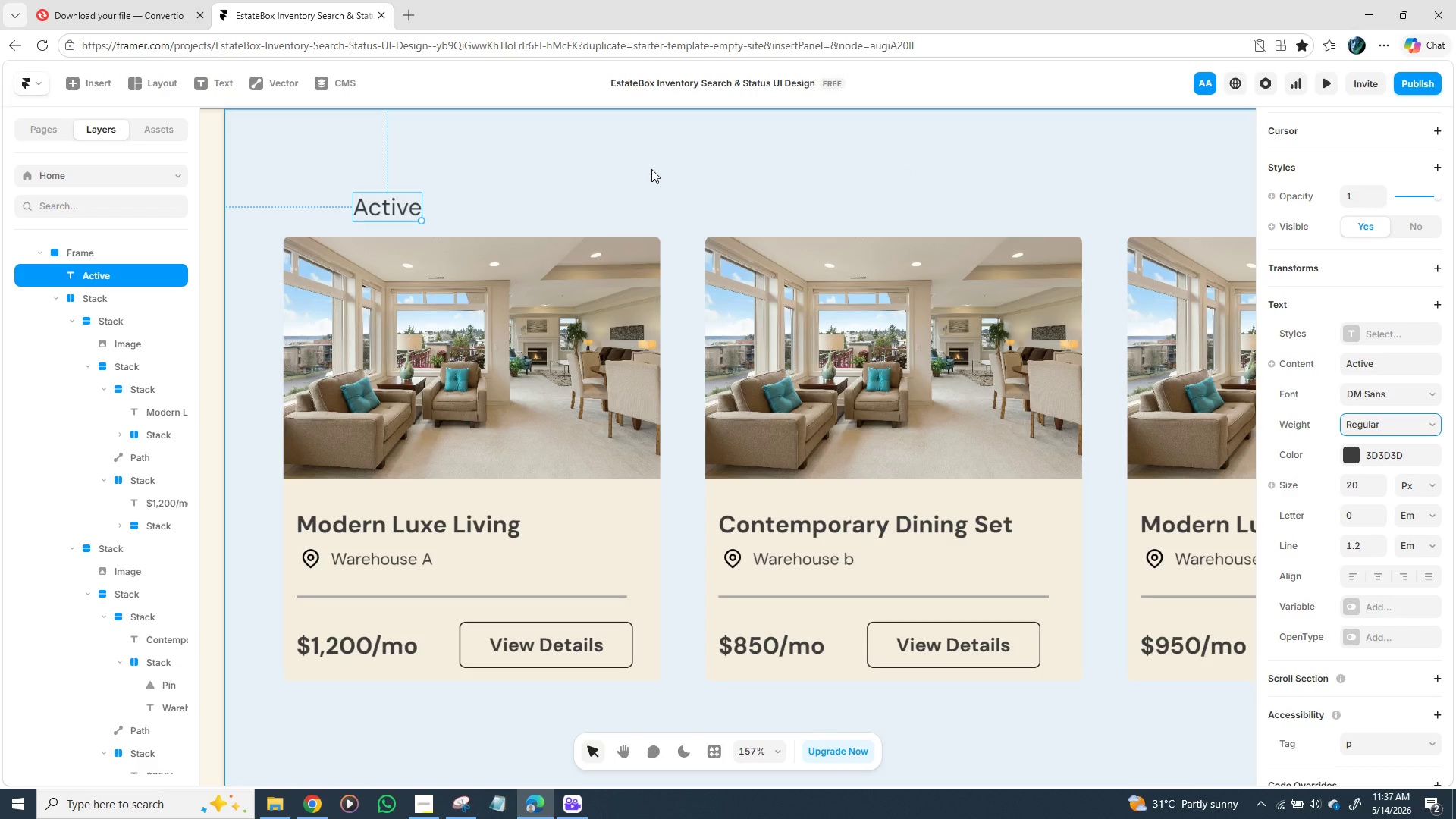 
wait(9.92)
 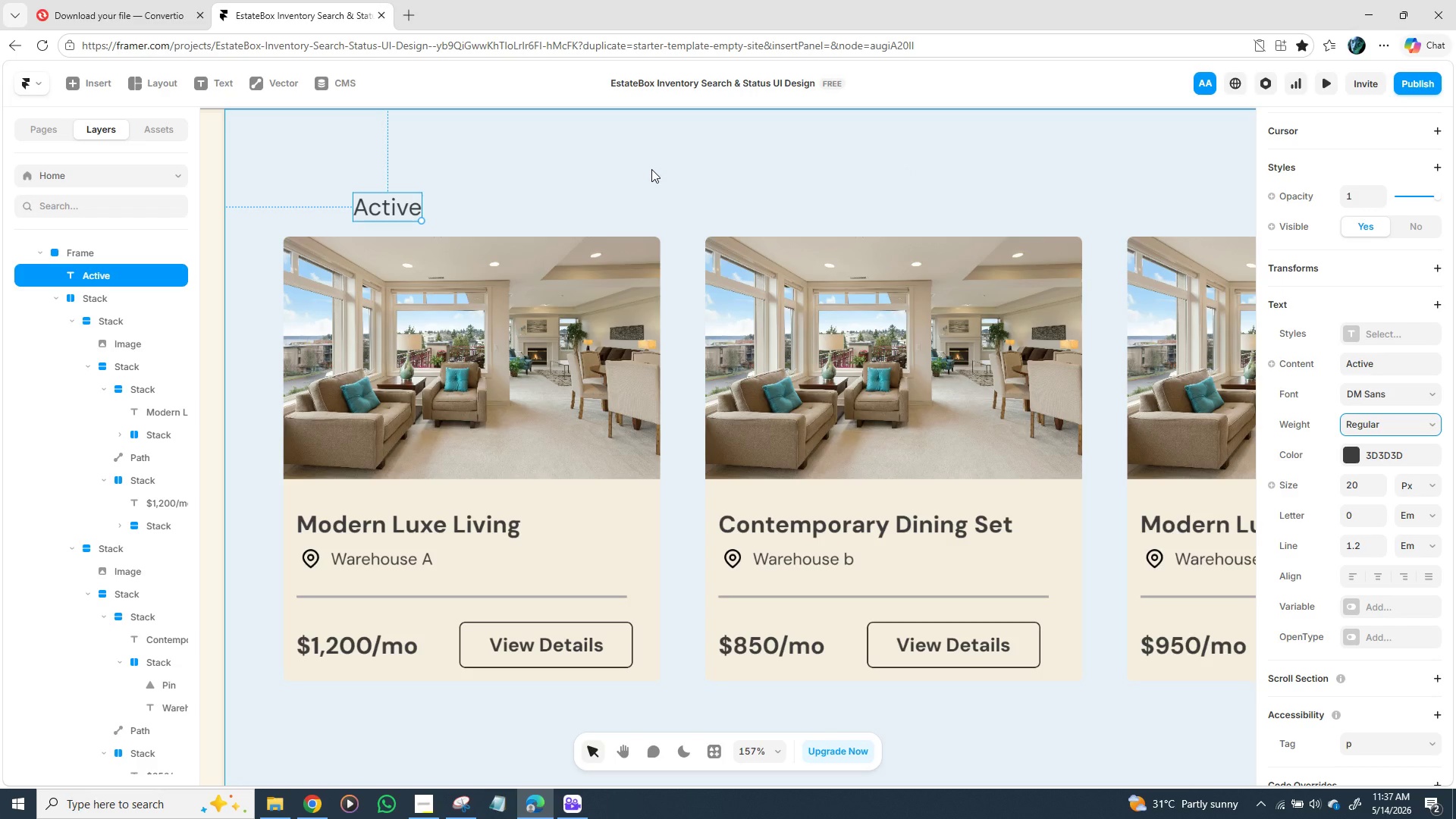 
left_click([1367, 486])
 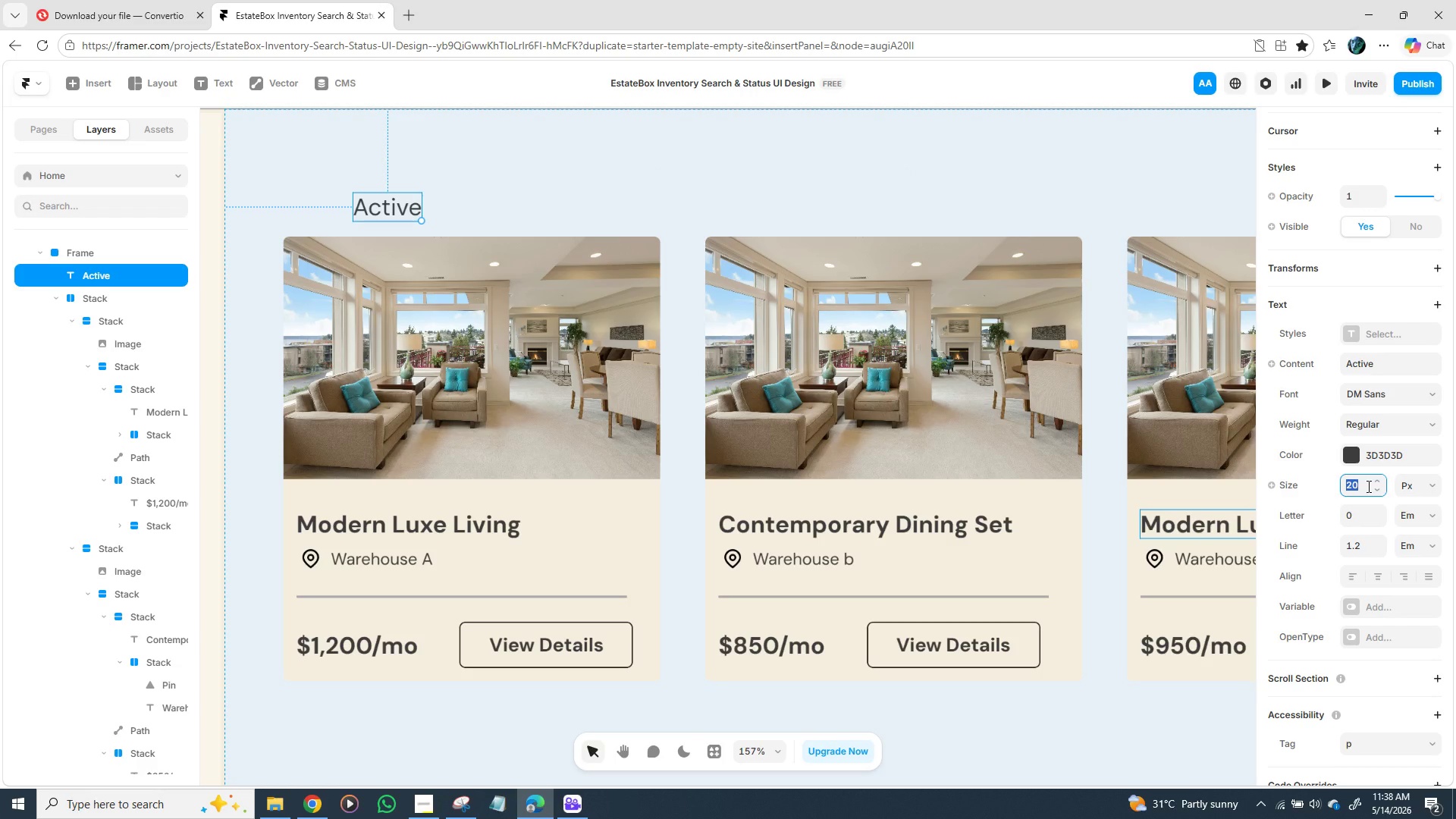 
type(16)
 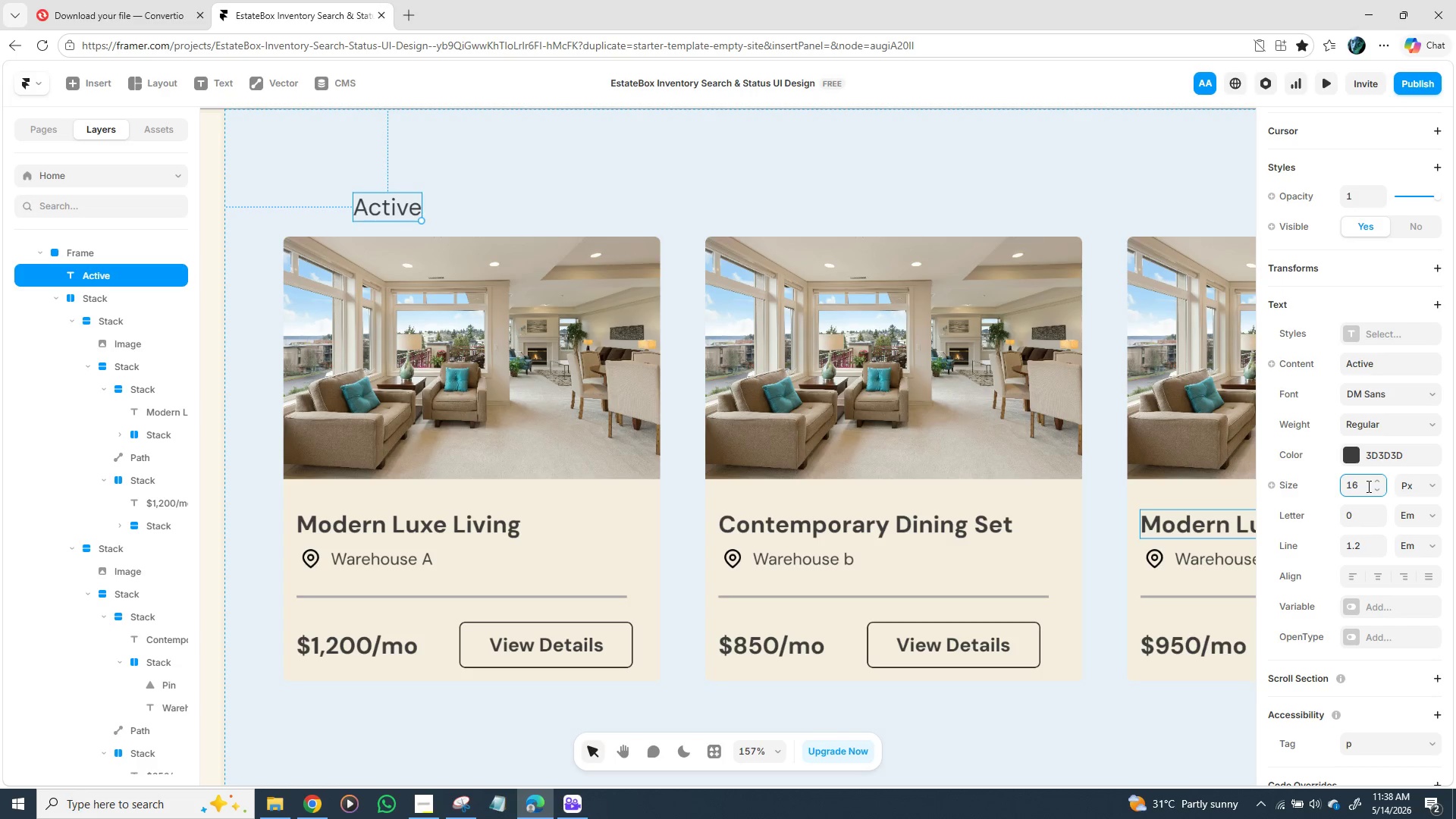 
key(Enter)
 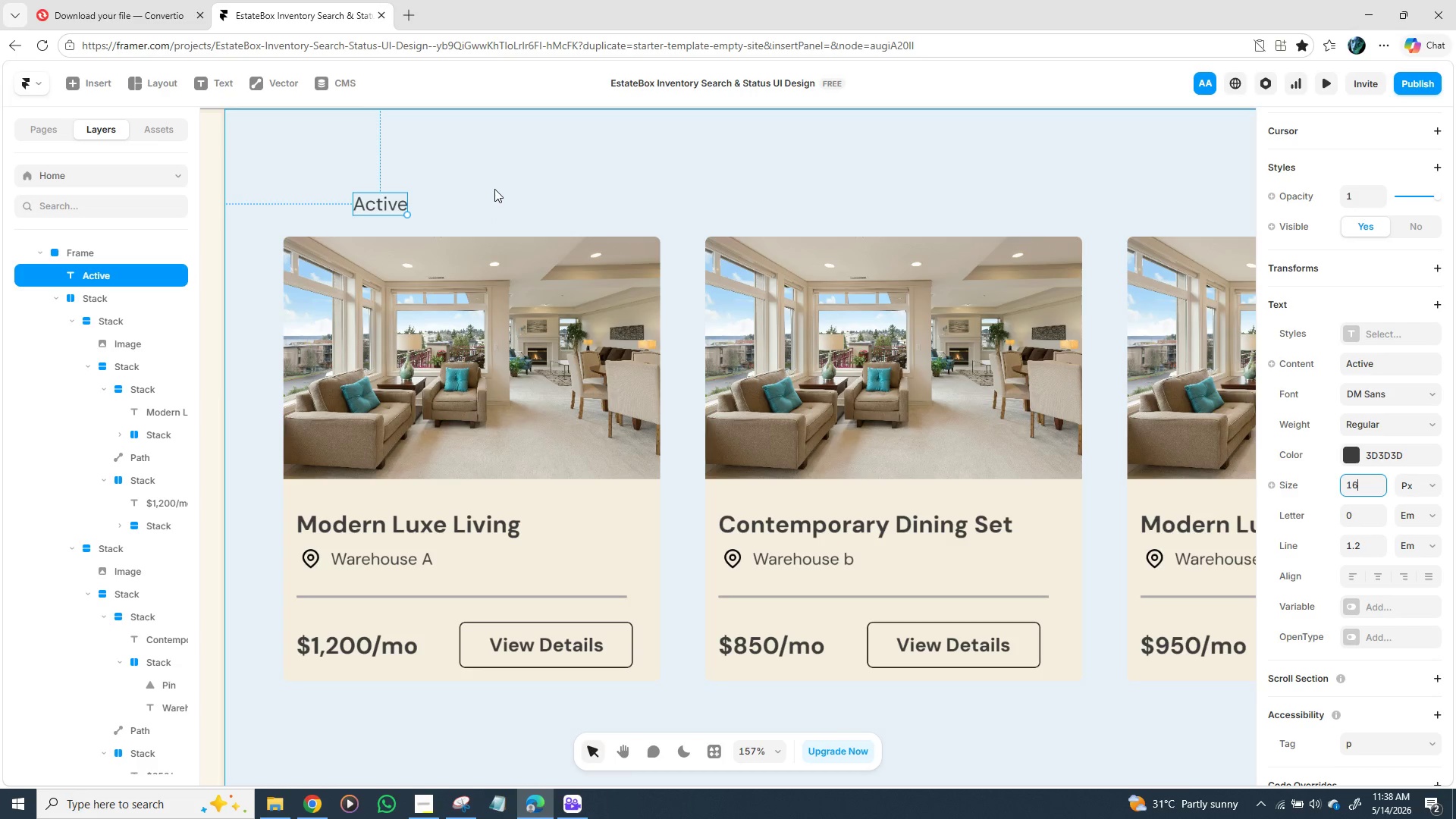 
wait(10.59)
 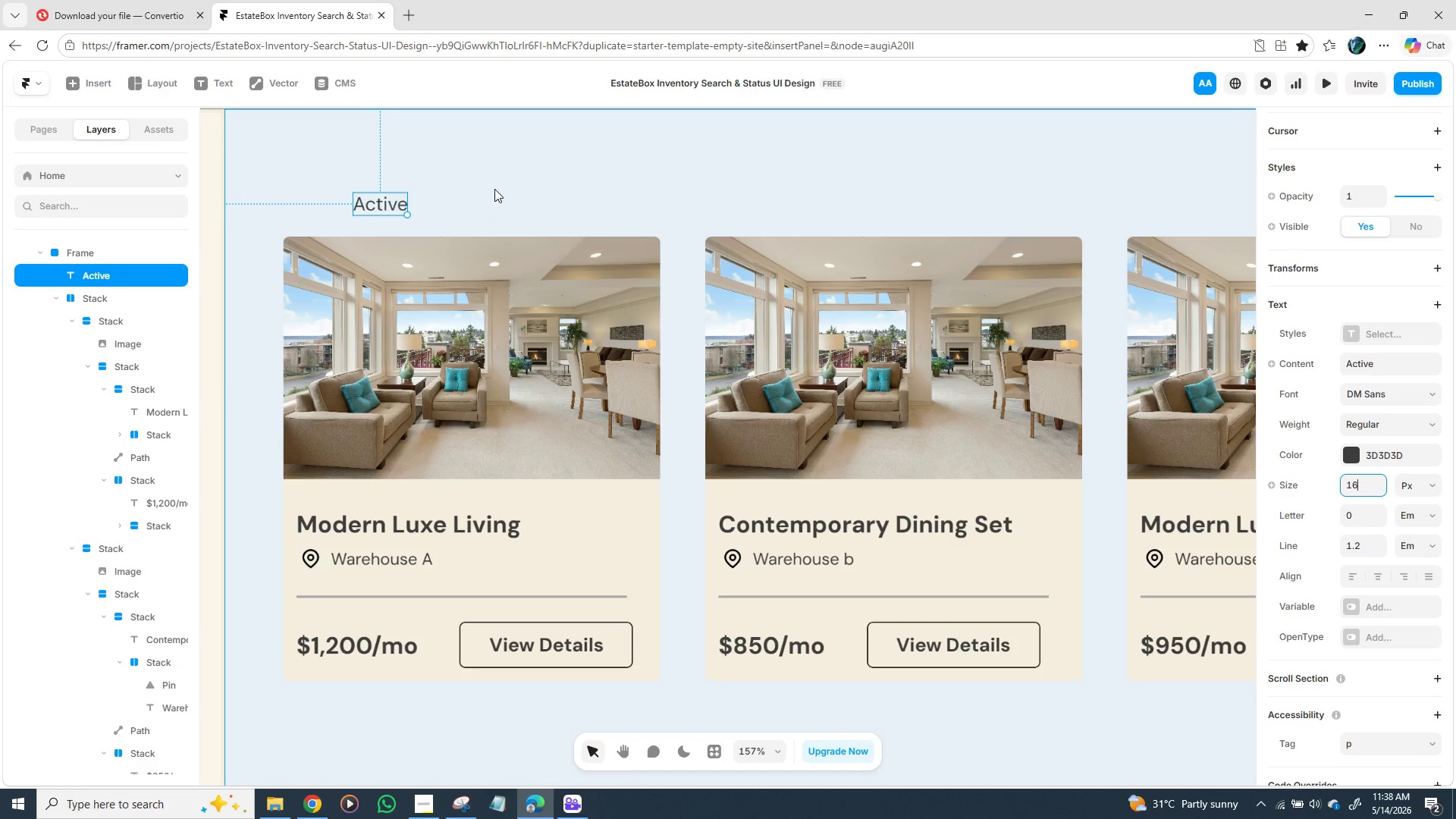 
right_click([388, 203])
 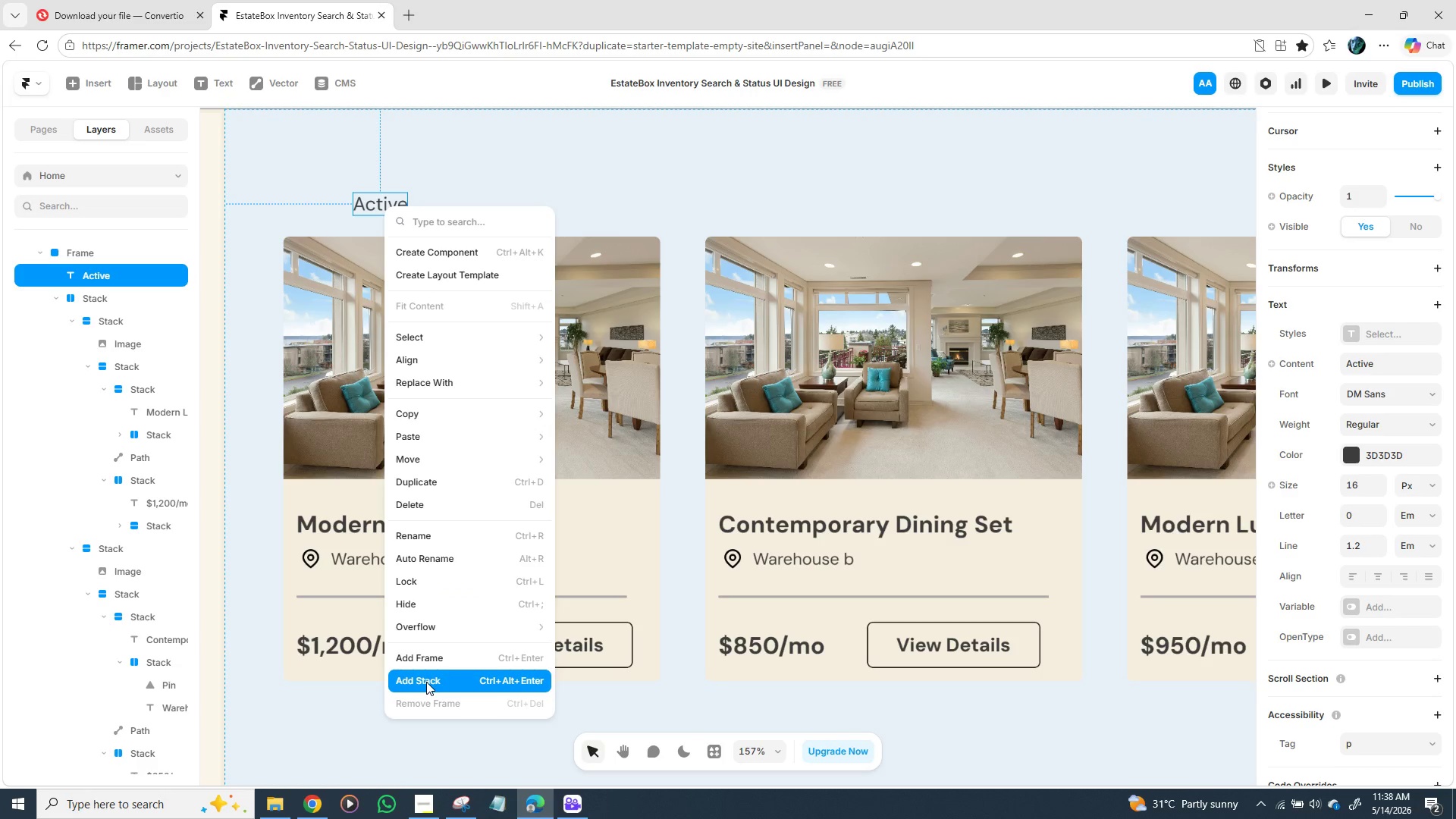 
left_click([426, 682])
 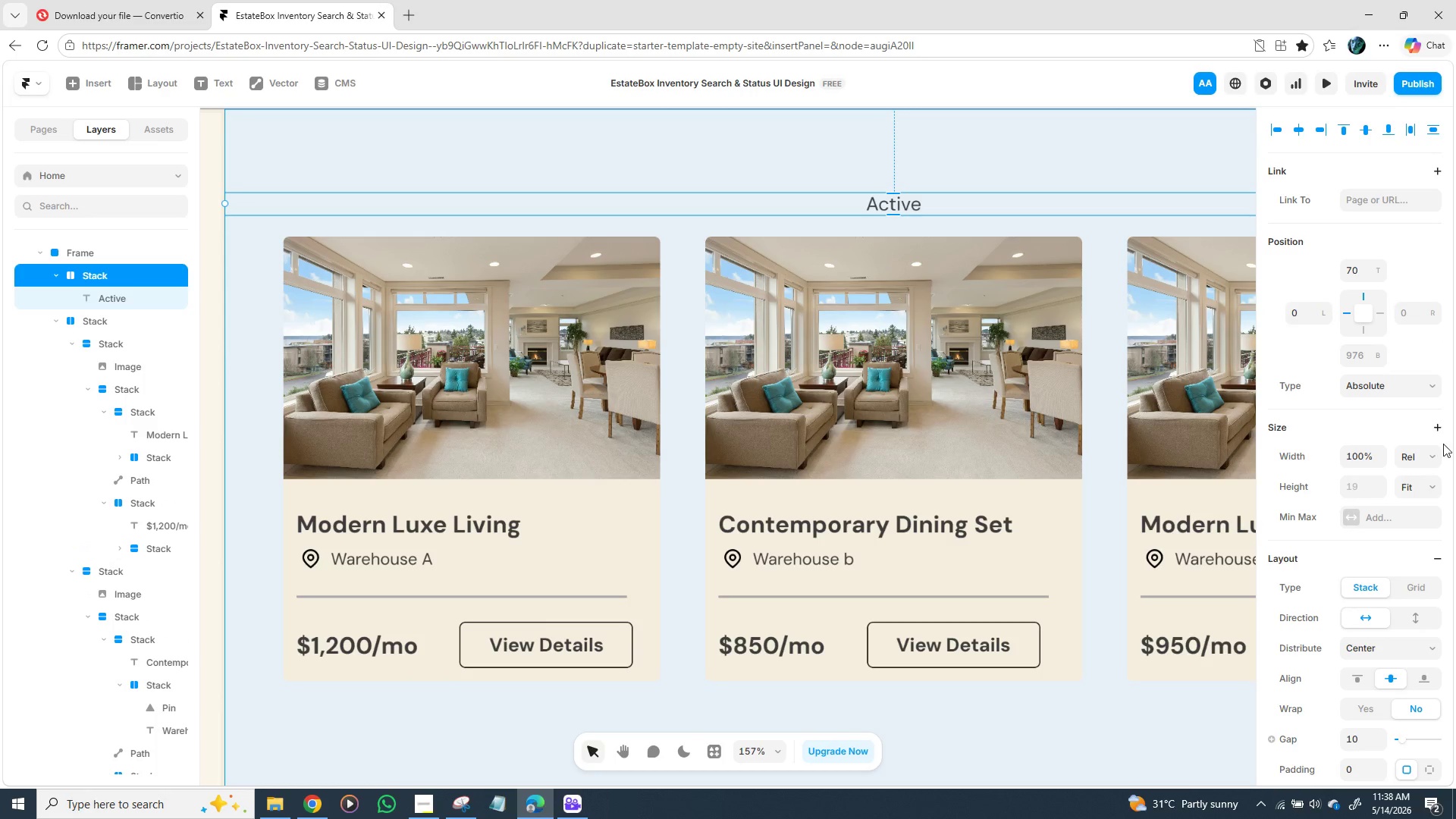 
left_click([1430, 458])
 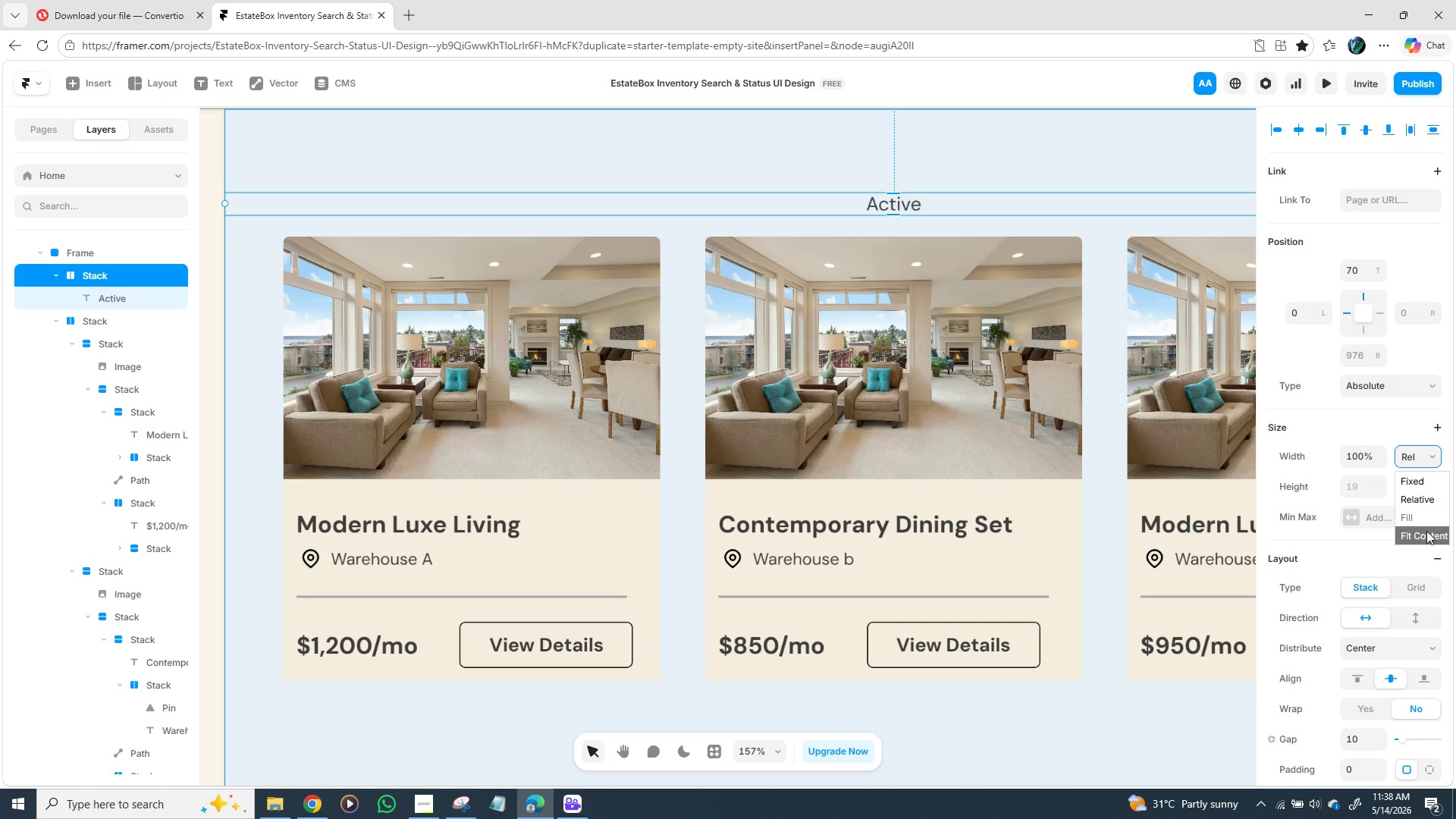 
left_click([1426, 531])
 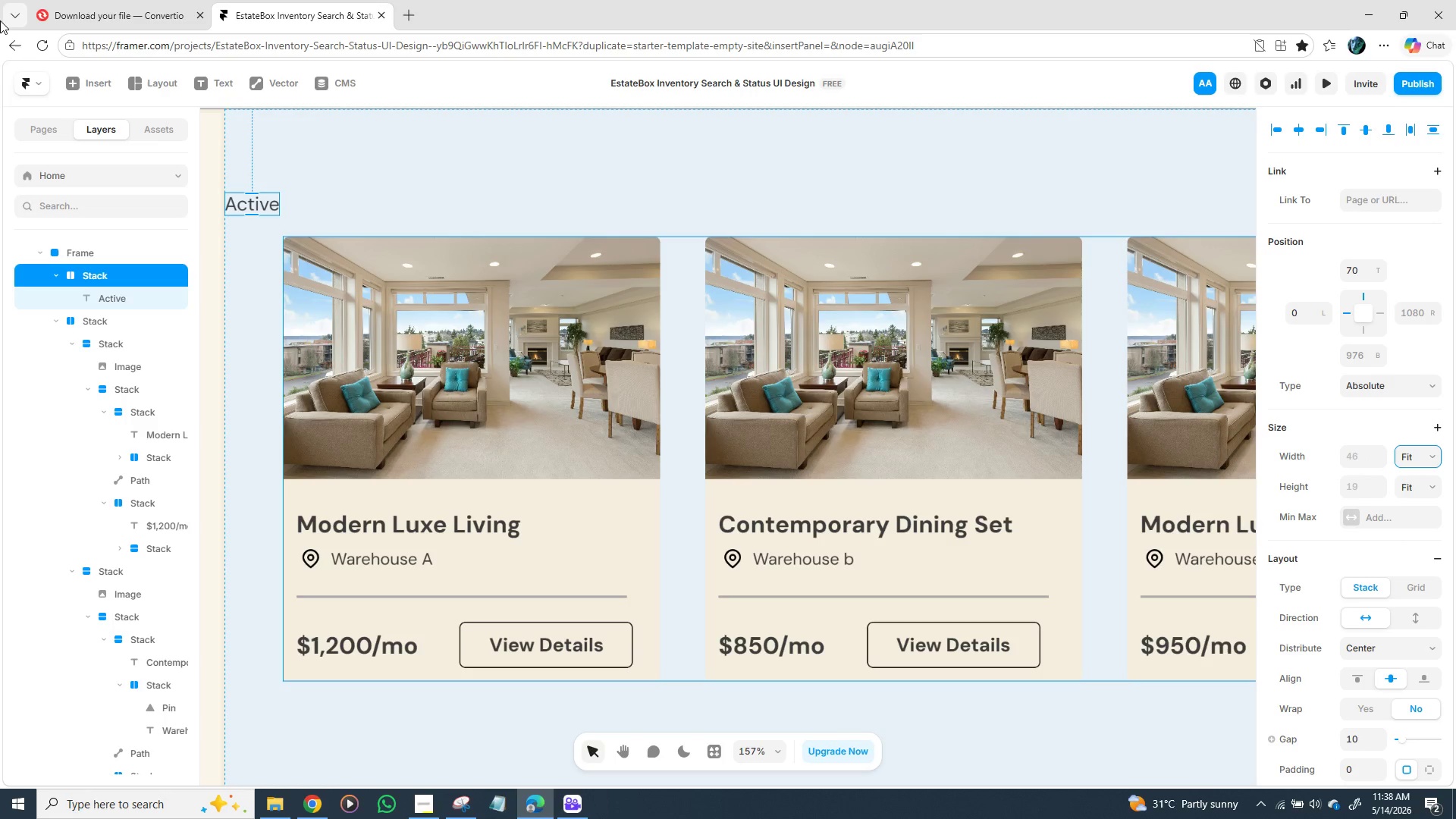 
scroll: coordinate [16, 0], scroll_direction: none, amount: 0.0
 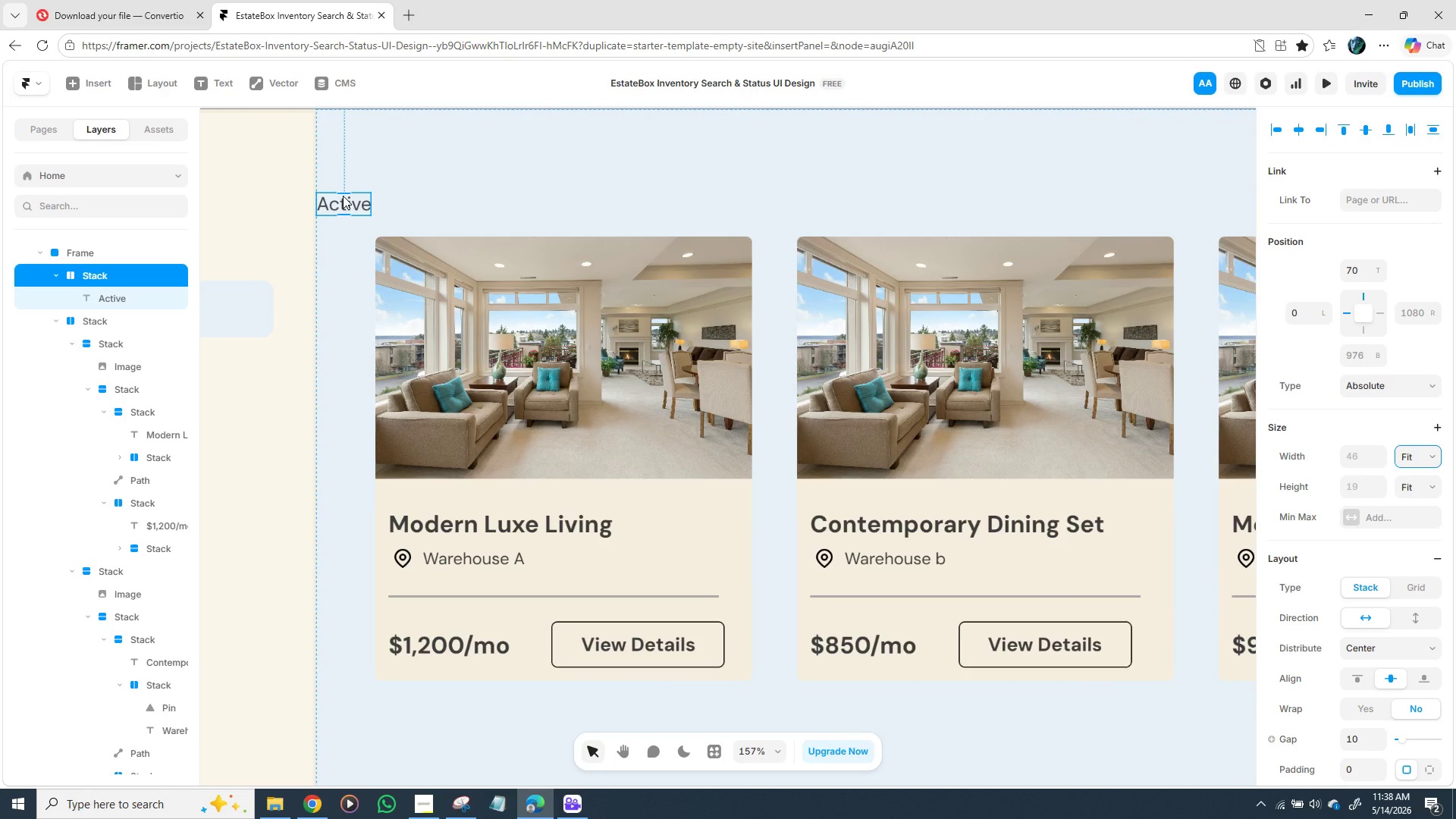 
wait(7.71)
 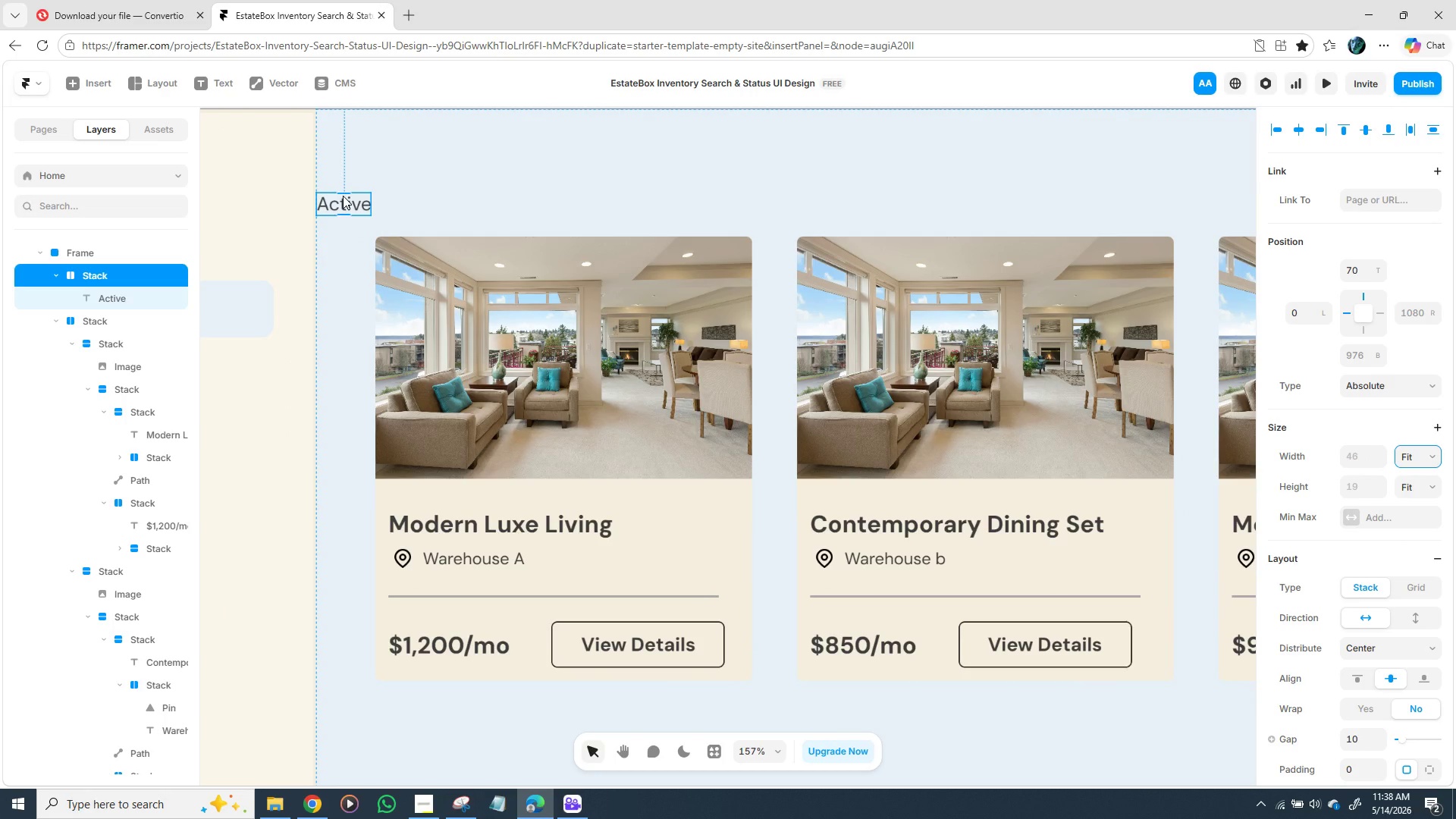 
left_click([93, 281])
 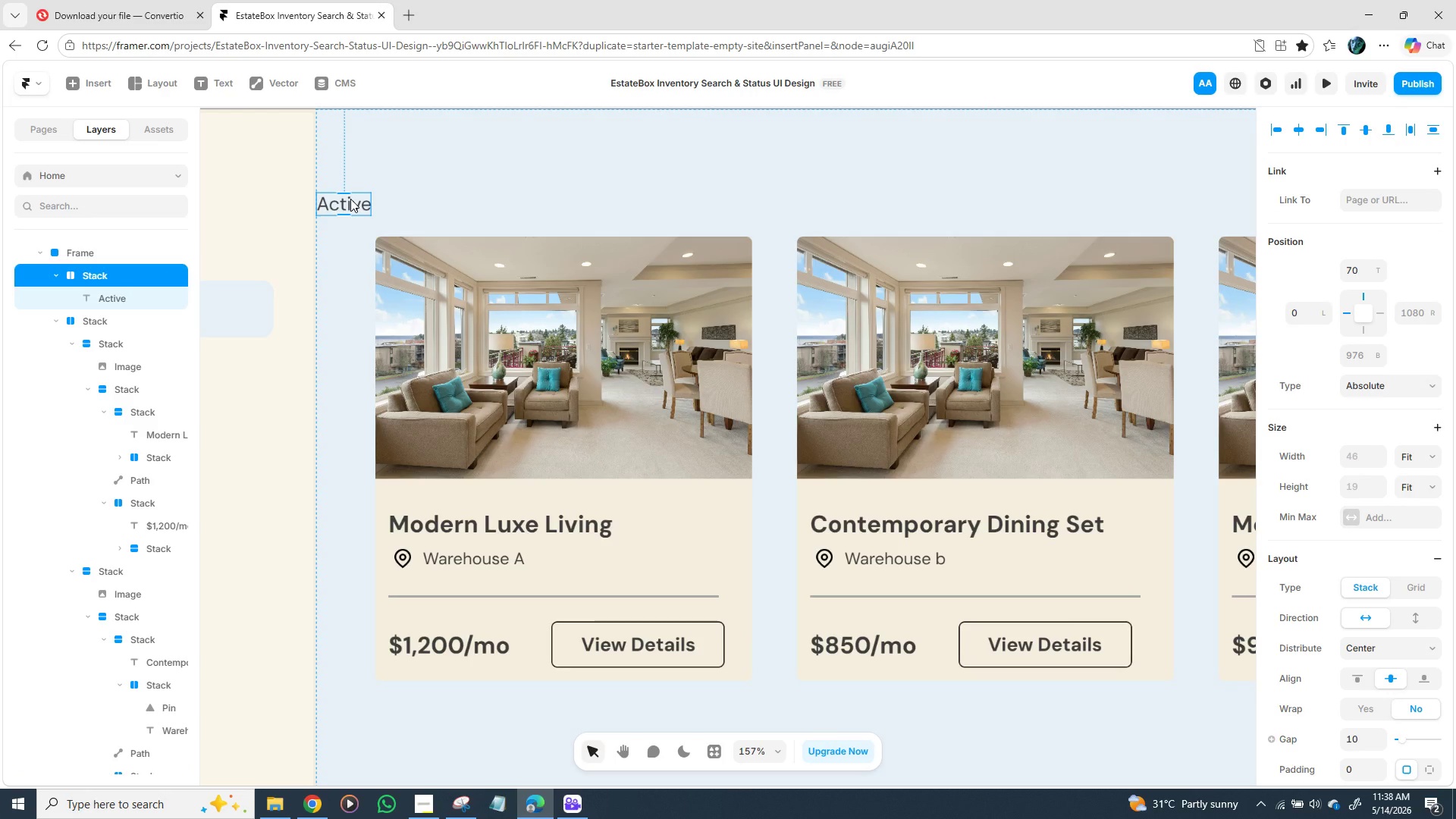 
left_click_drag(start_coordinate=[350, 199], to_coordinate=[480, 180])
 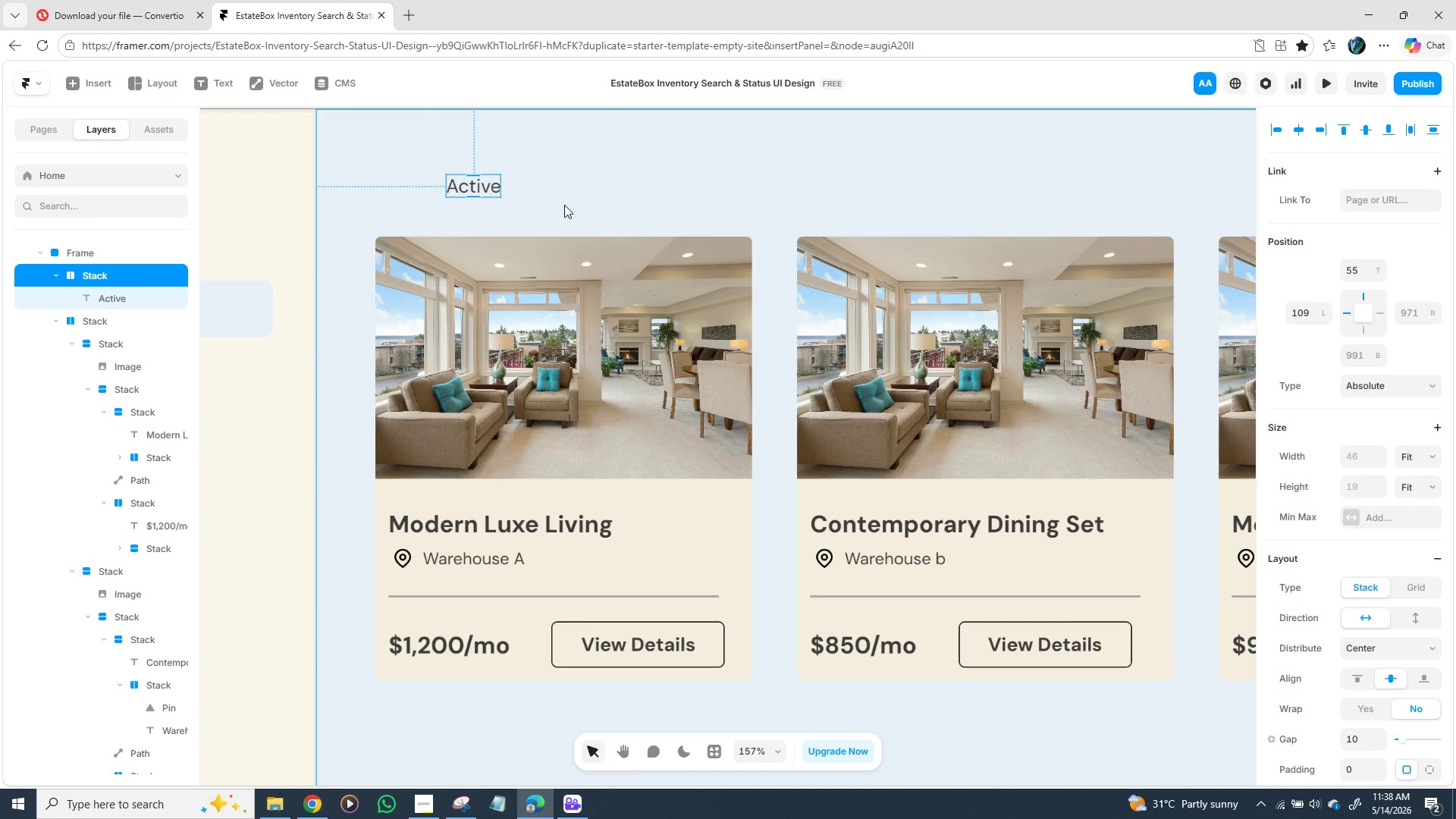 
scroll: coordinate [1407, 593], scroll_direction: down, amount: 2.0
 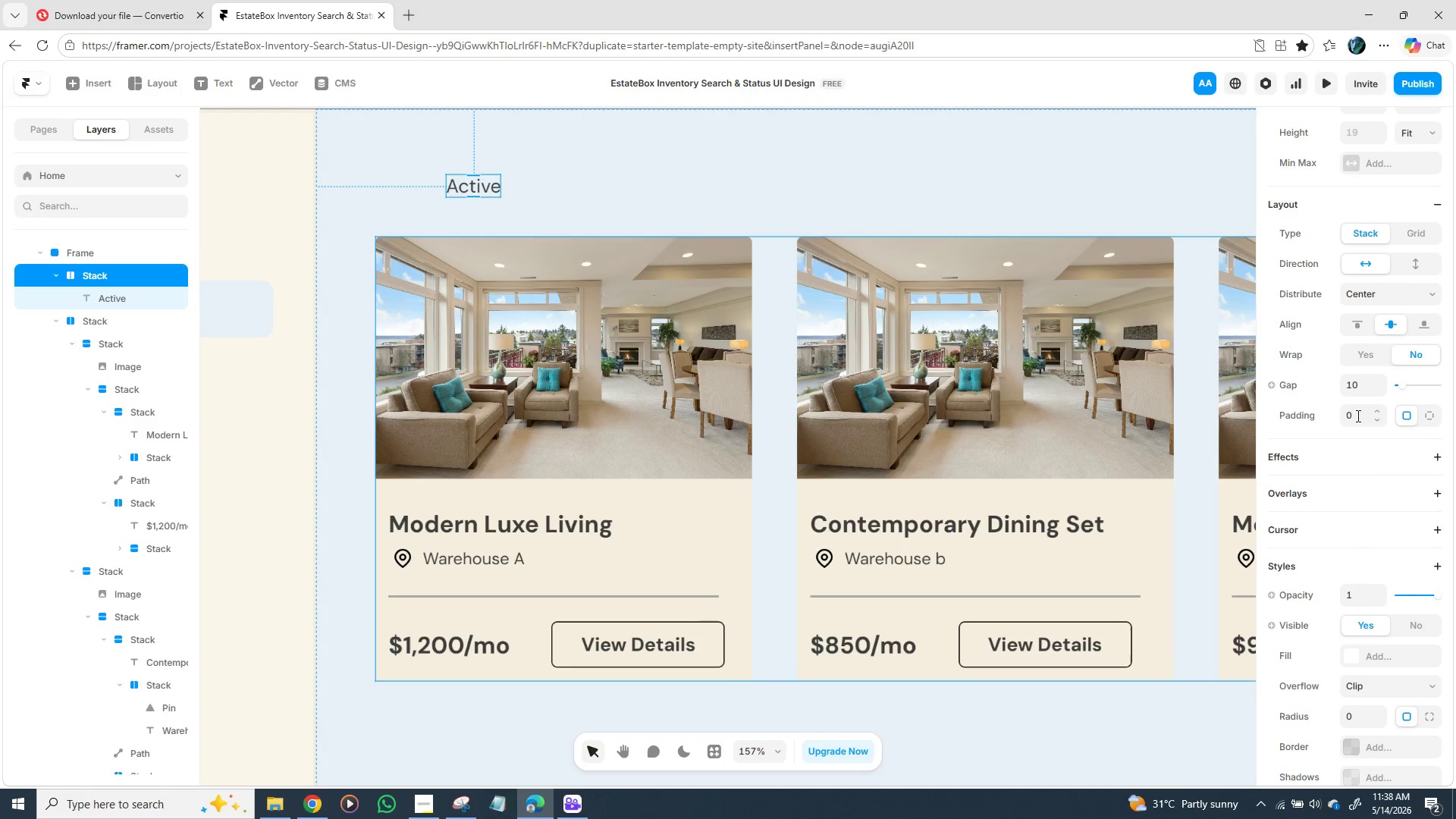 
left_click([1357, 414])
 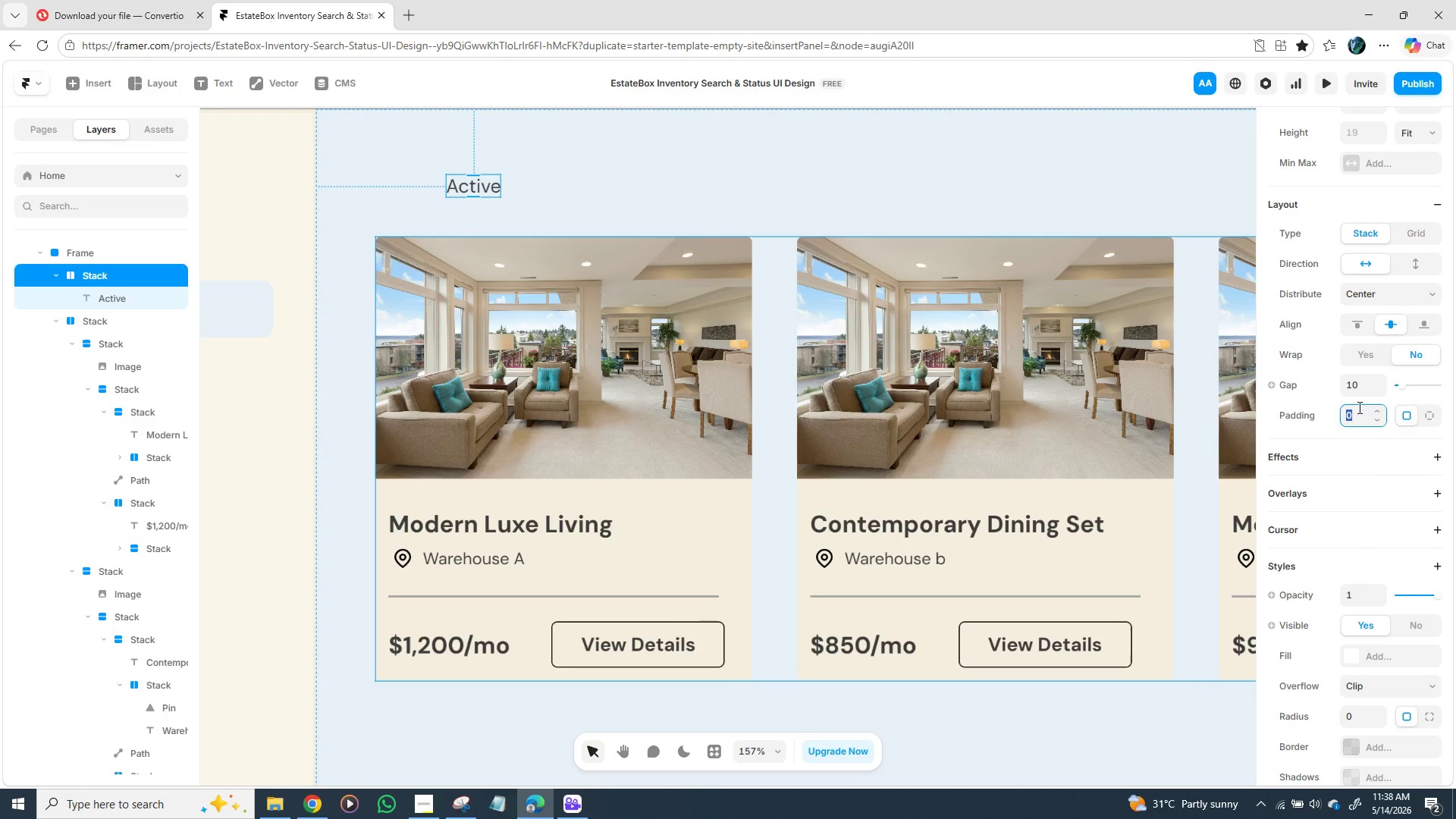 
wait(14.28)
 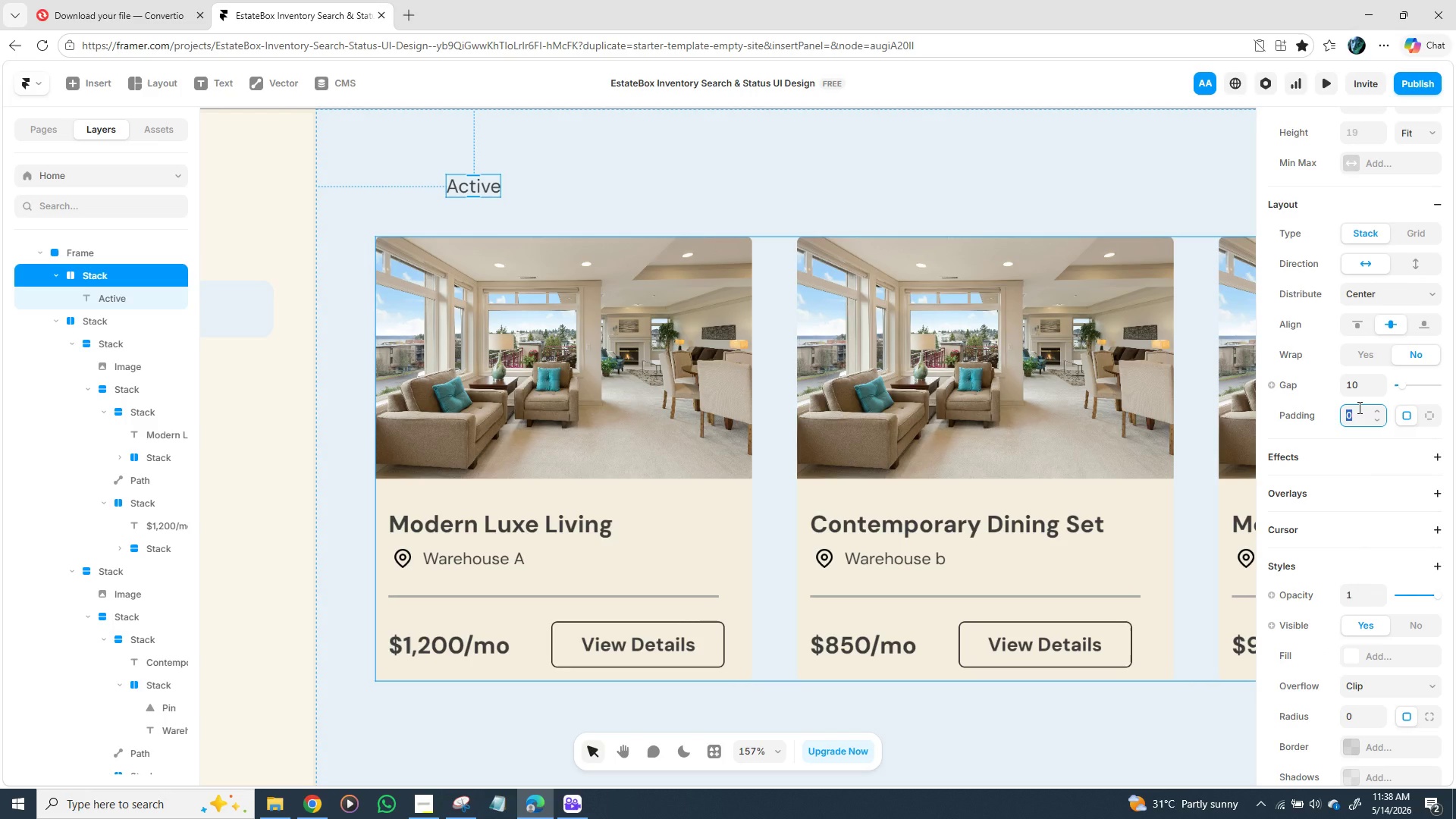 
type(10)
 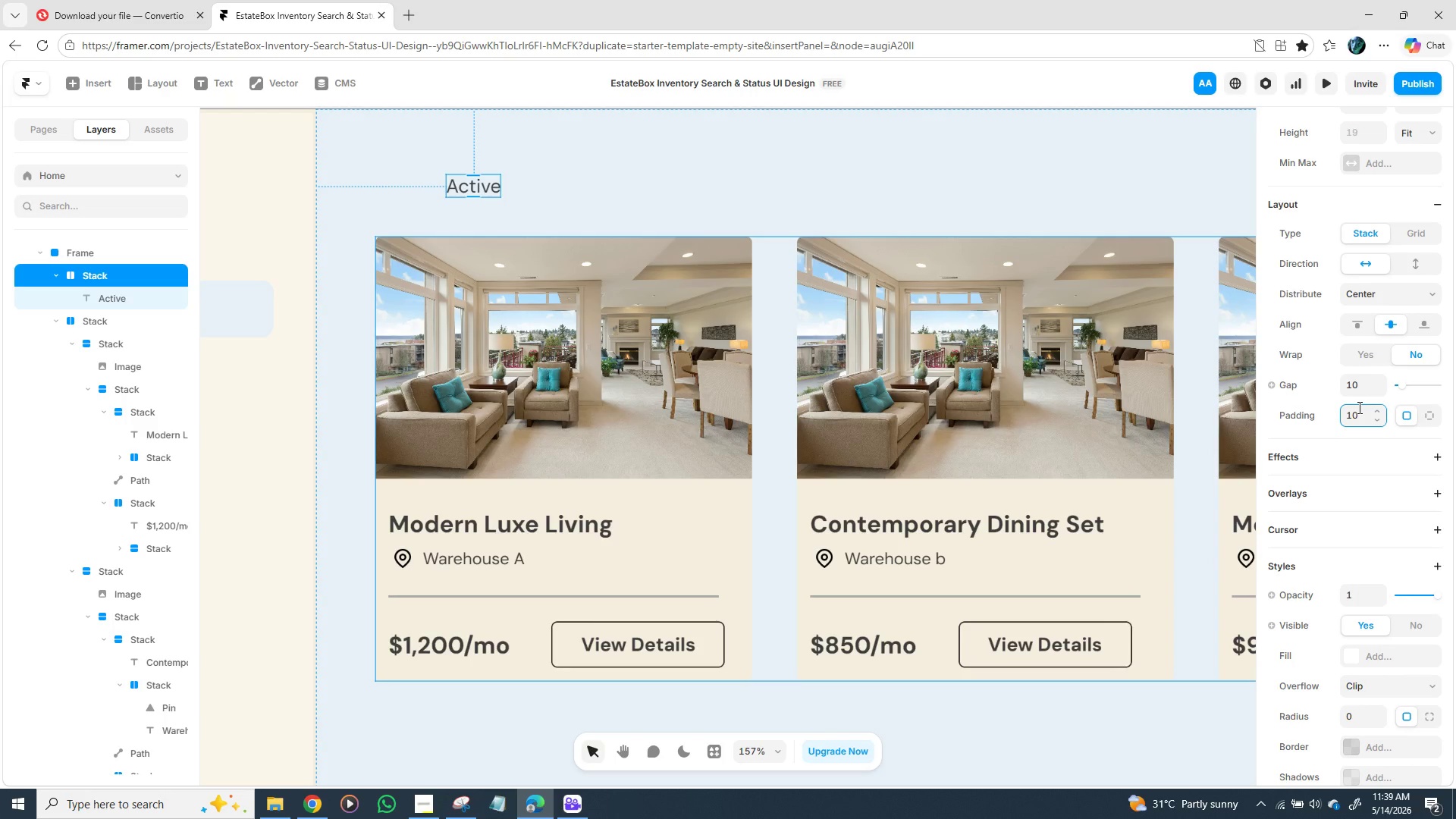 
key(Enter)
 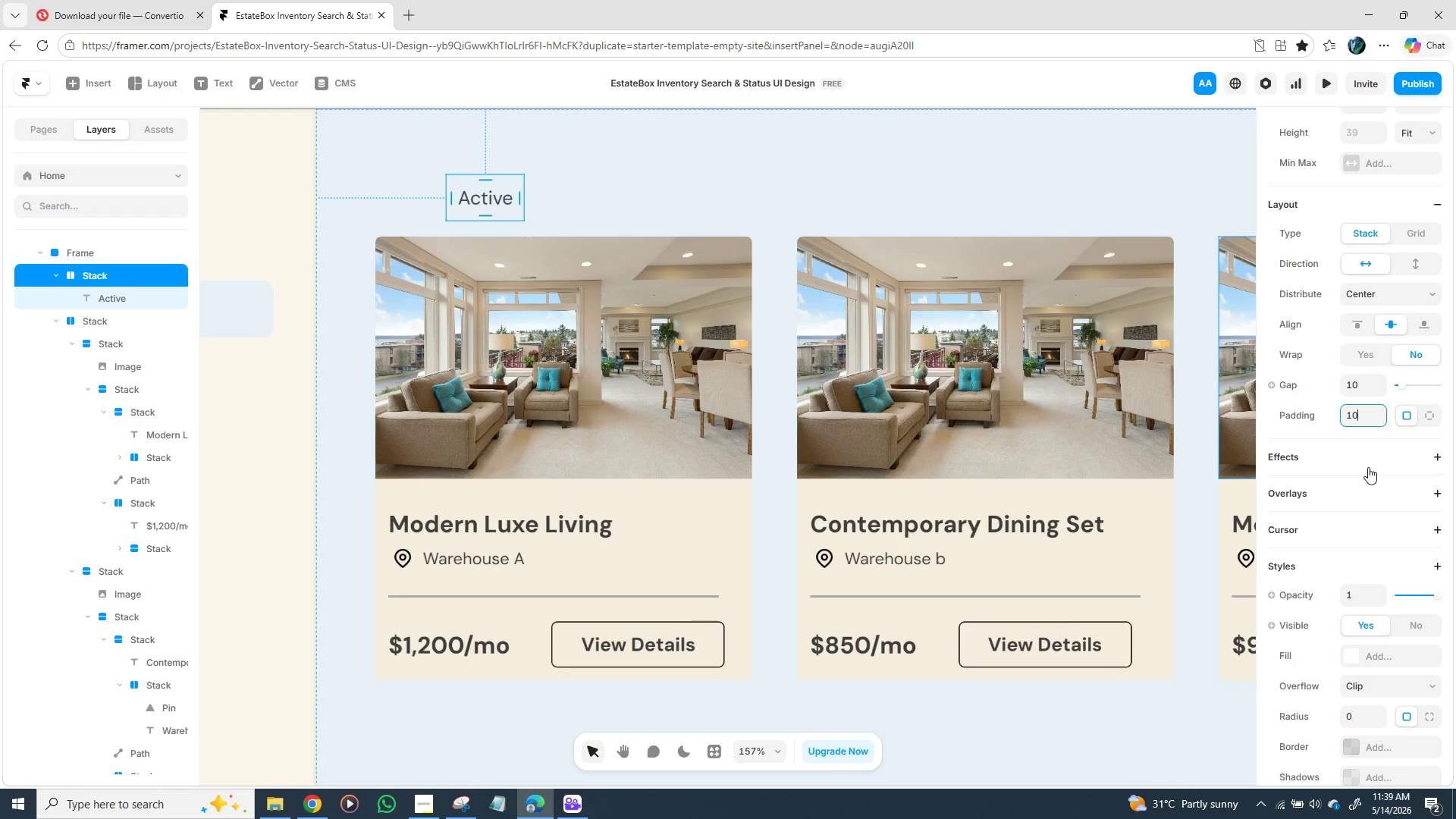 
key(Backspace)
 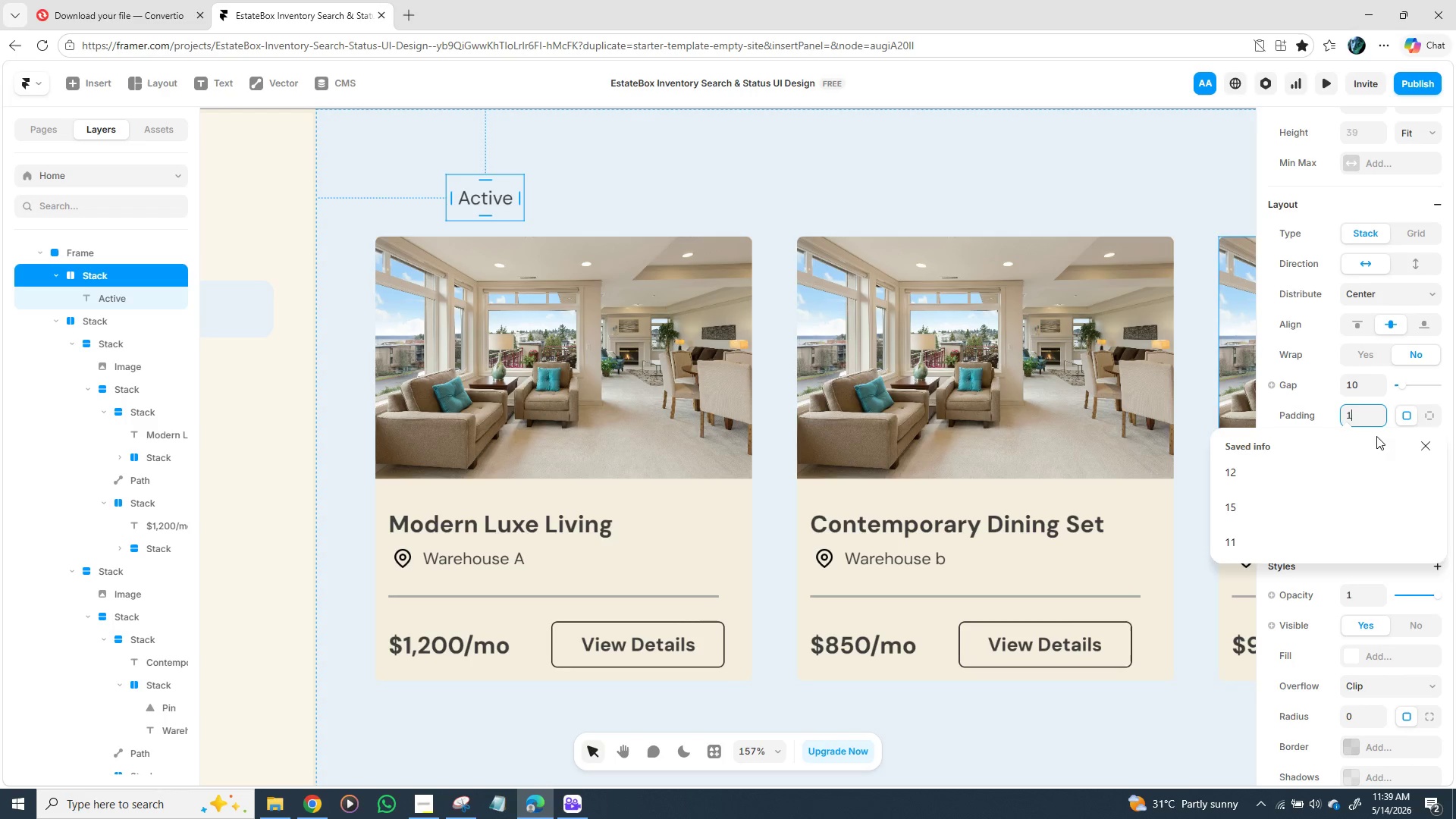 
key(Backspace)
 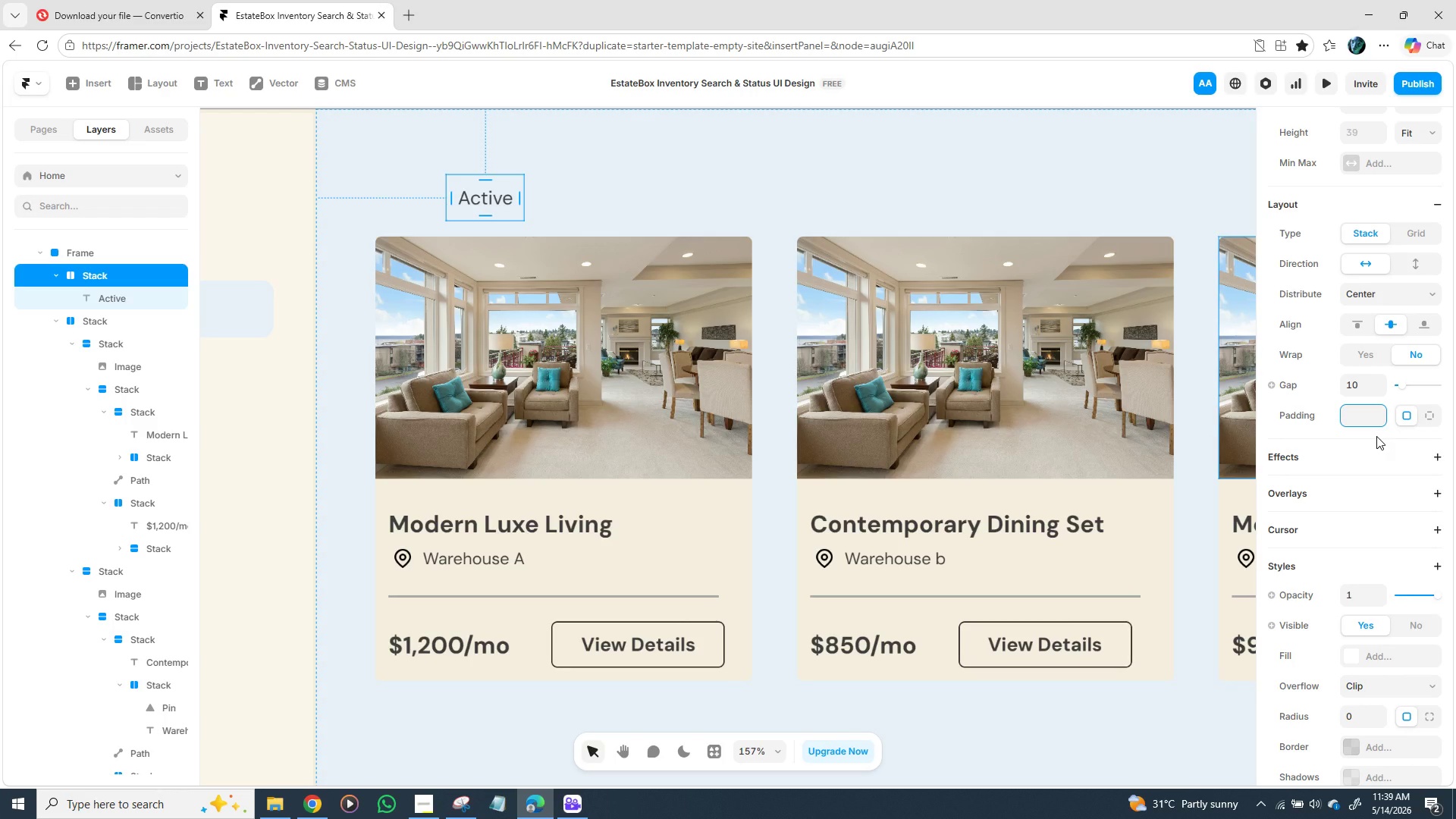 
key(5)
 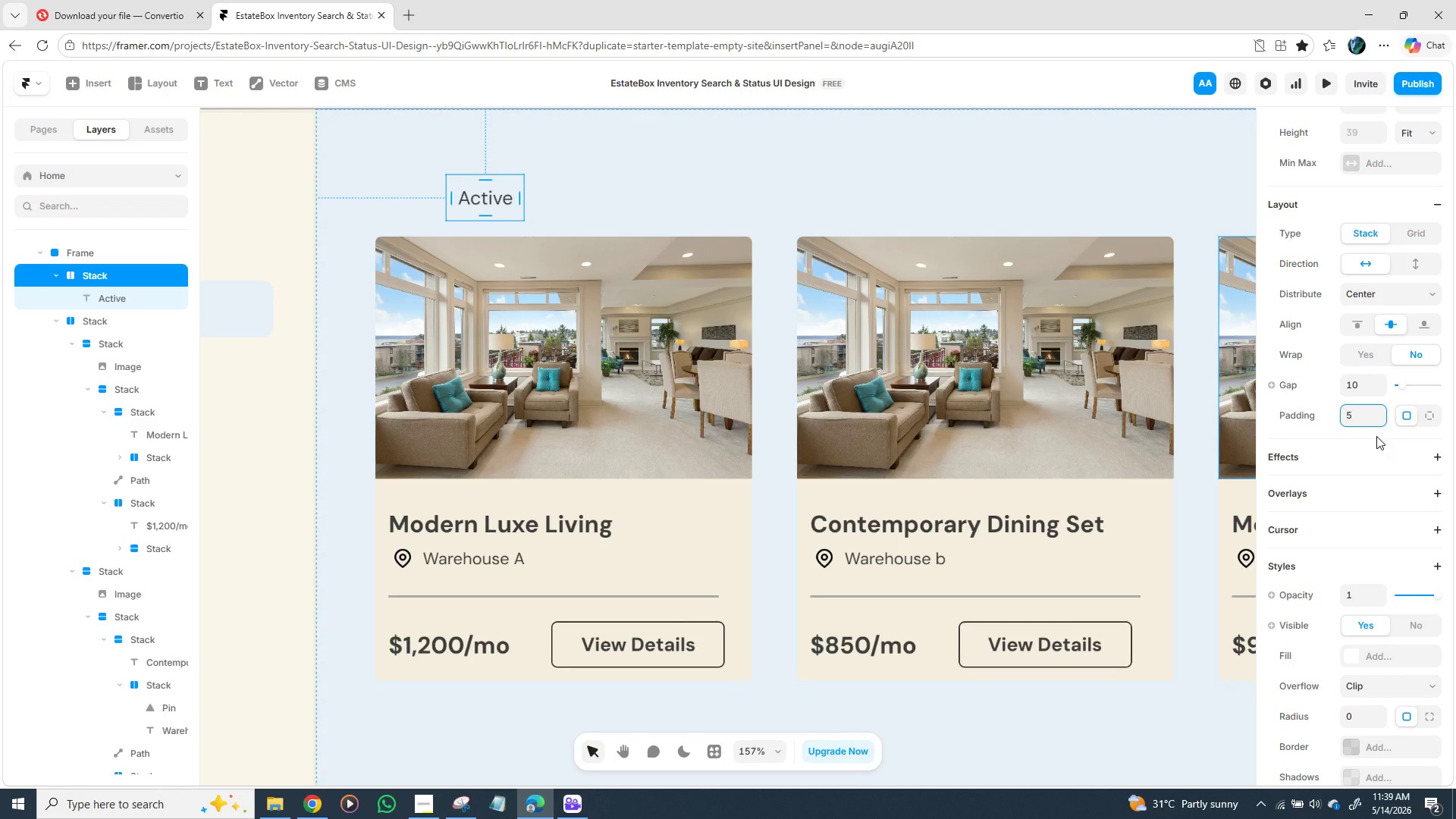 
key(Enter)
 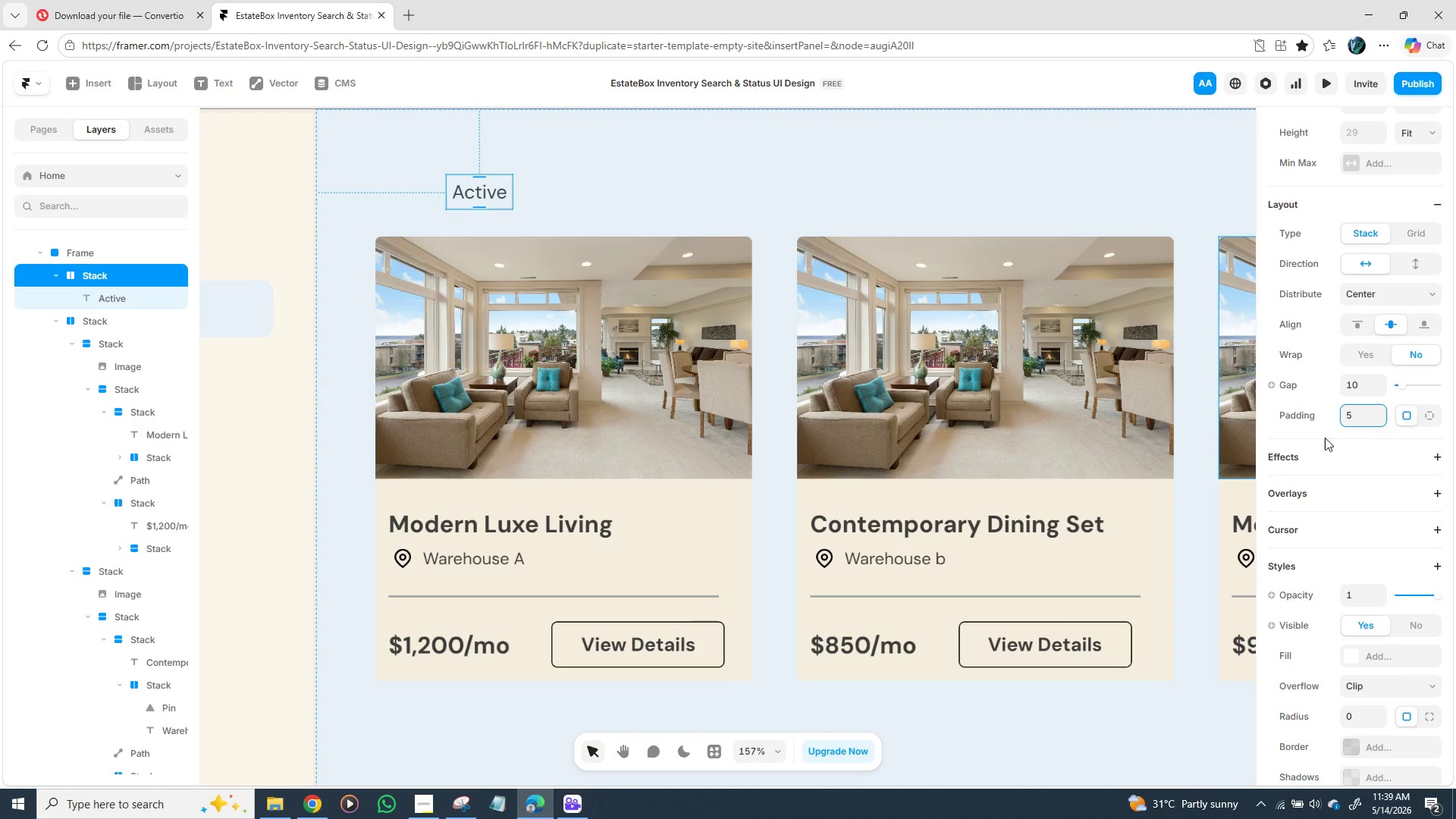 
wait(8.14)
 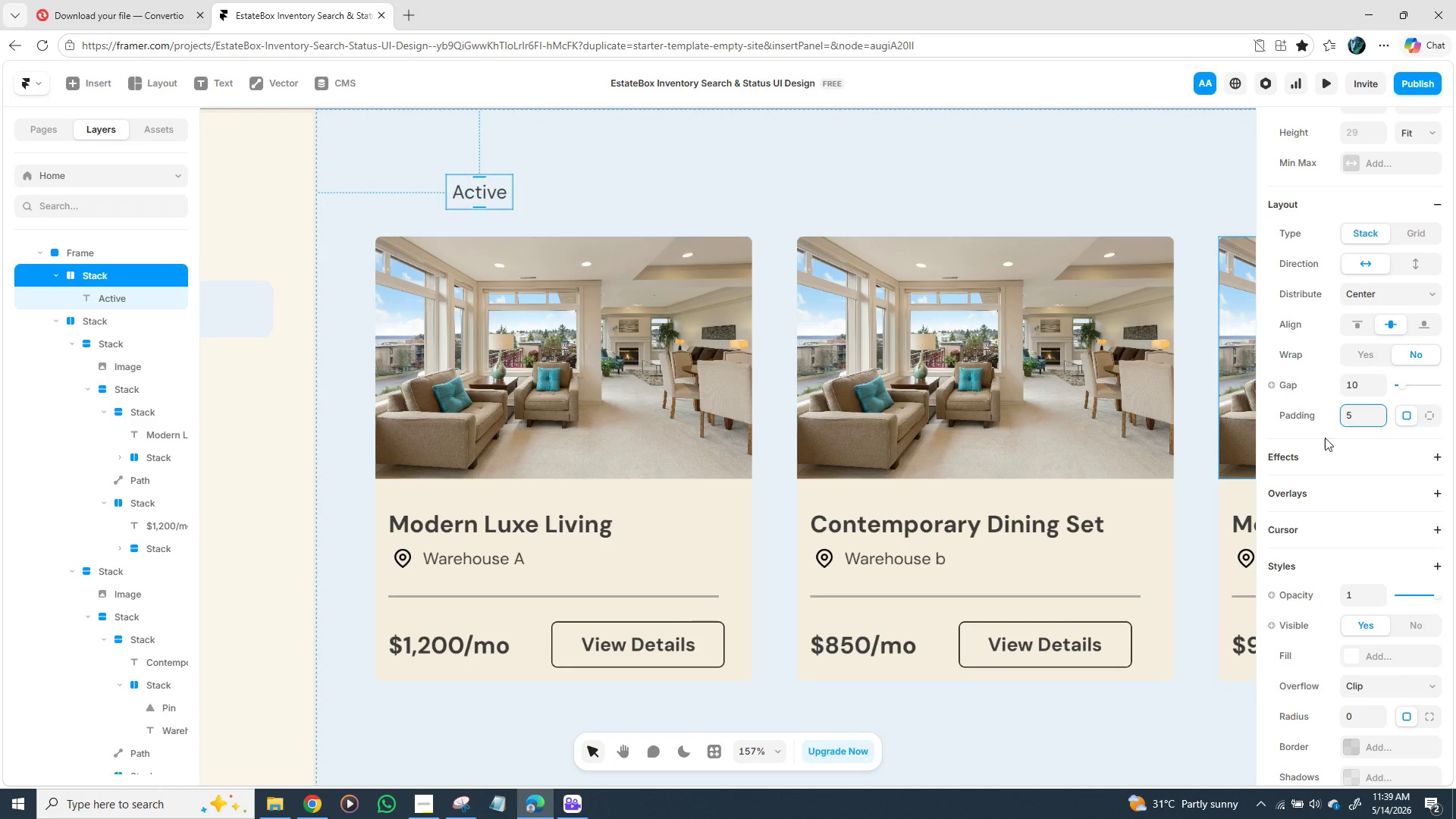 
scroll: coordinate [1346, 684], scroll_direction: down, amount: 1.0
 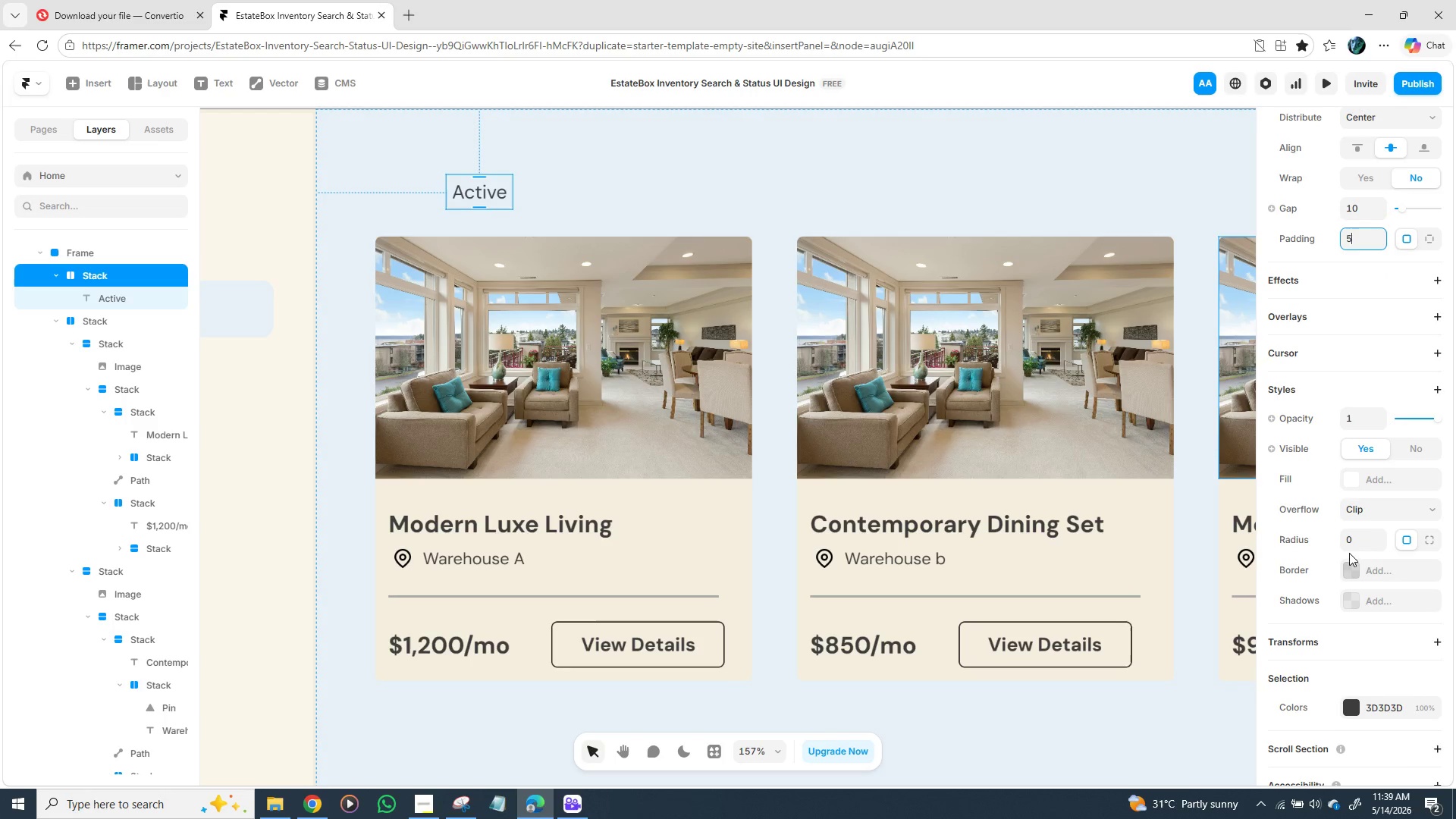 
left_click([1367, 531])
 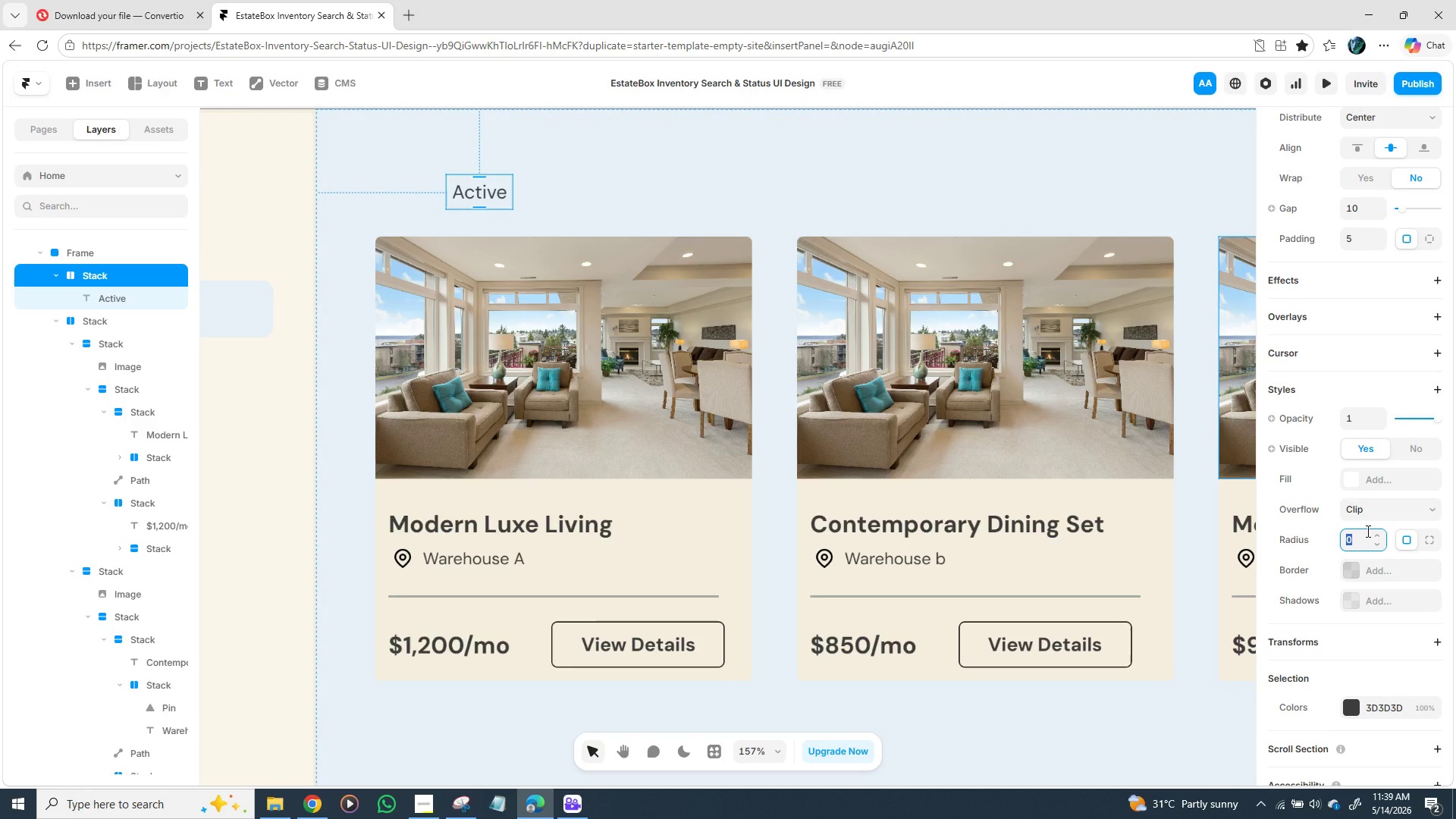 
wait(8.39)
 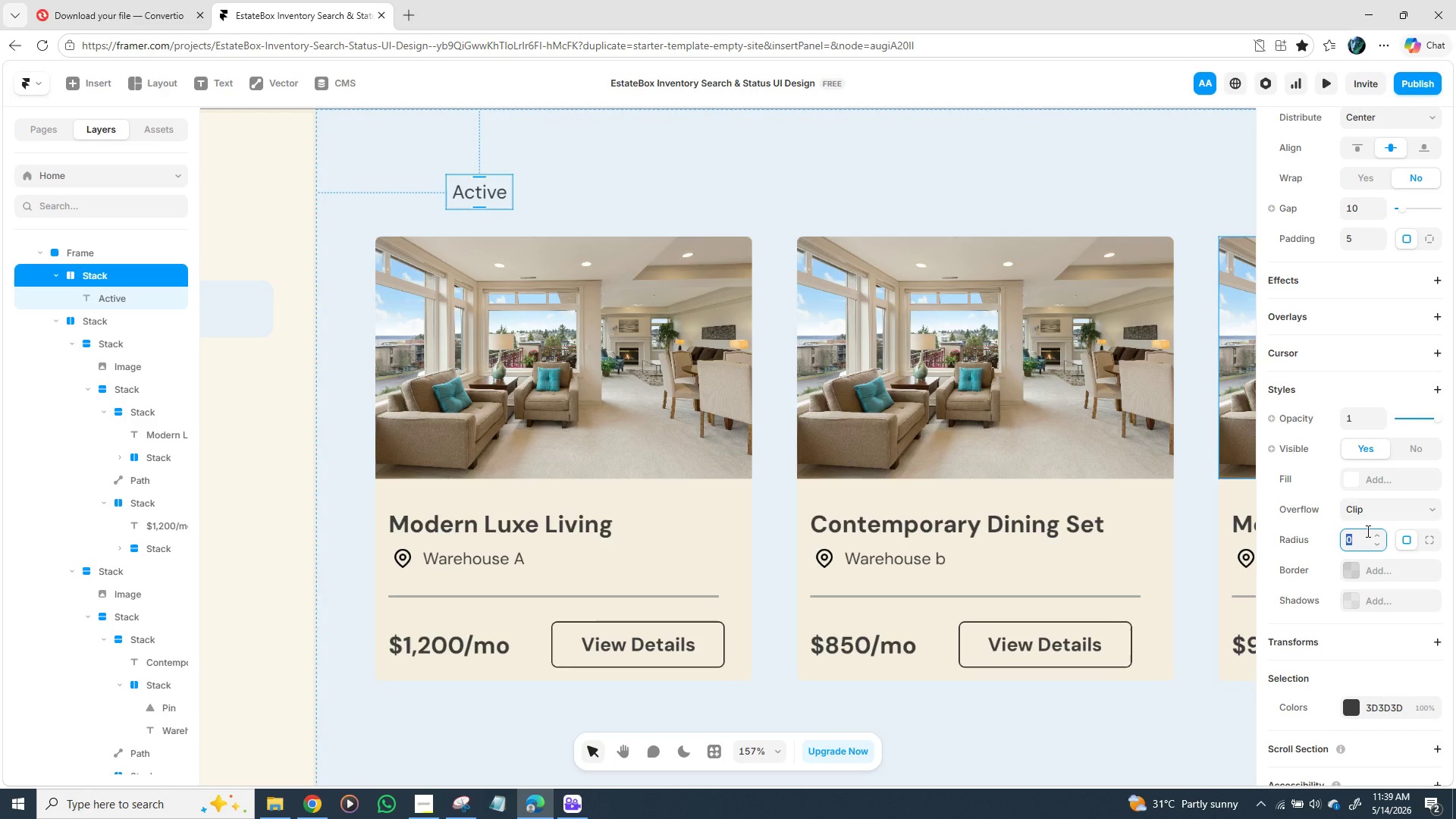 
type(15)
 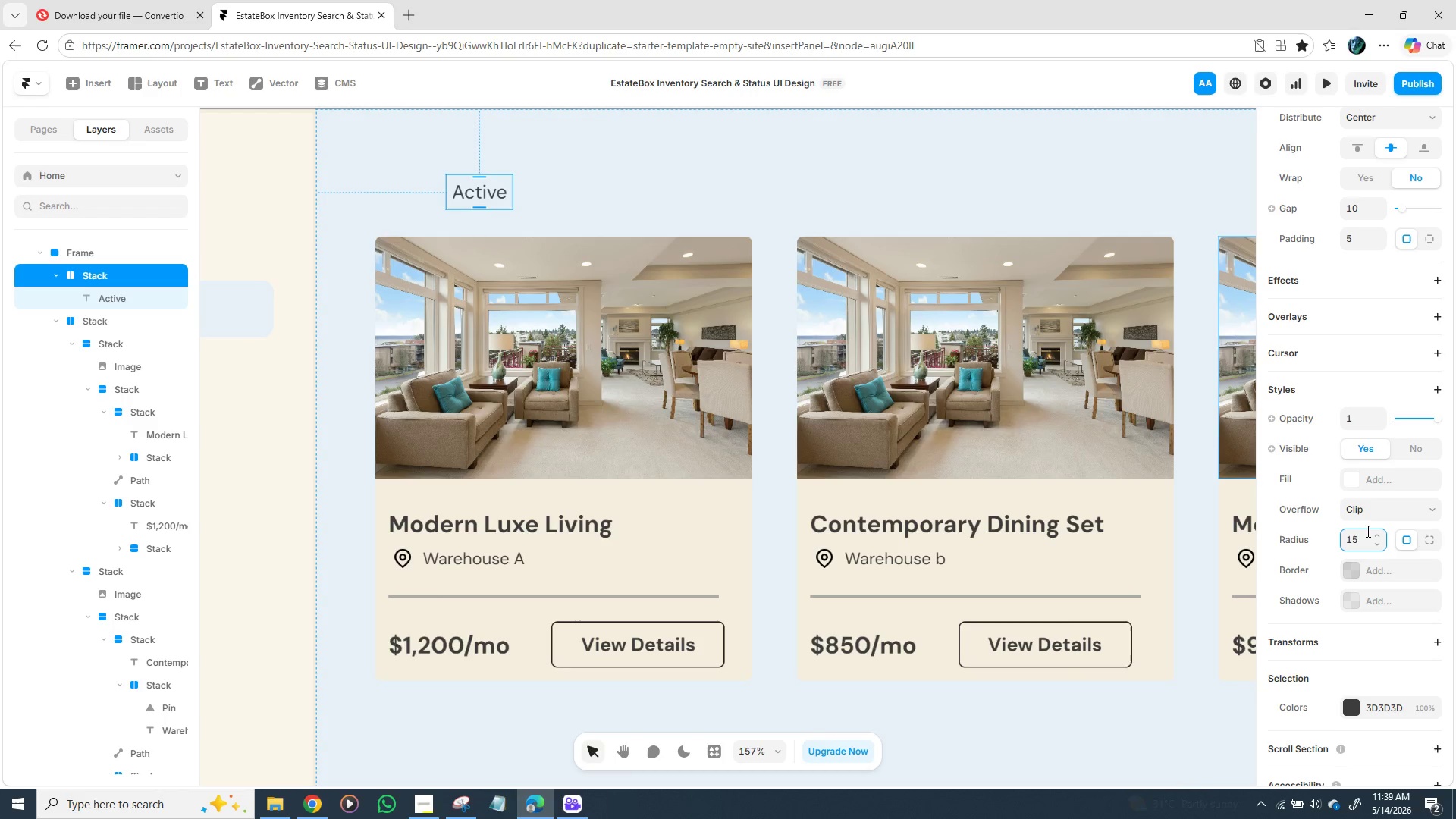 
key(Enter)
 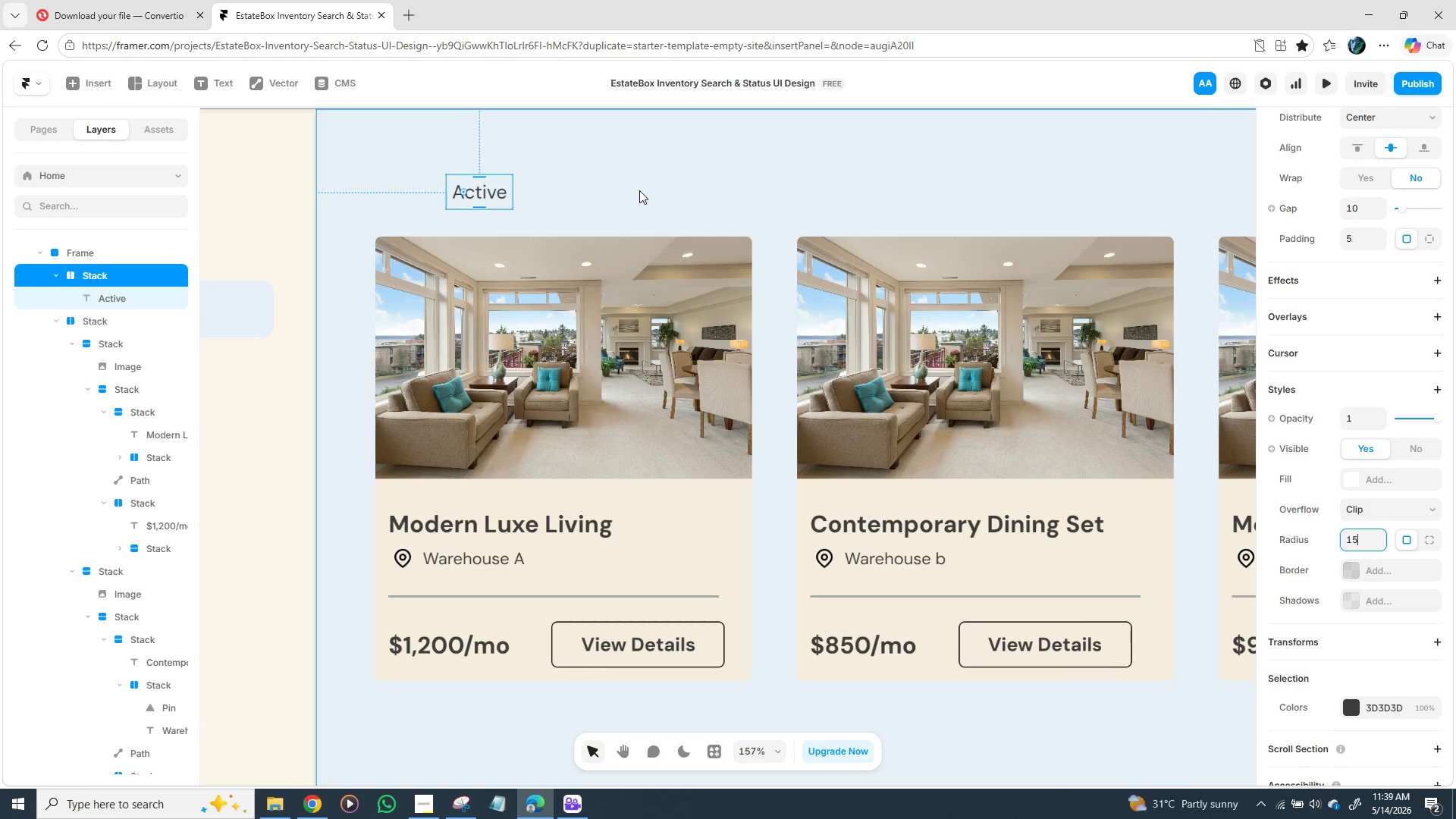 
wait(5.95)
 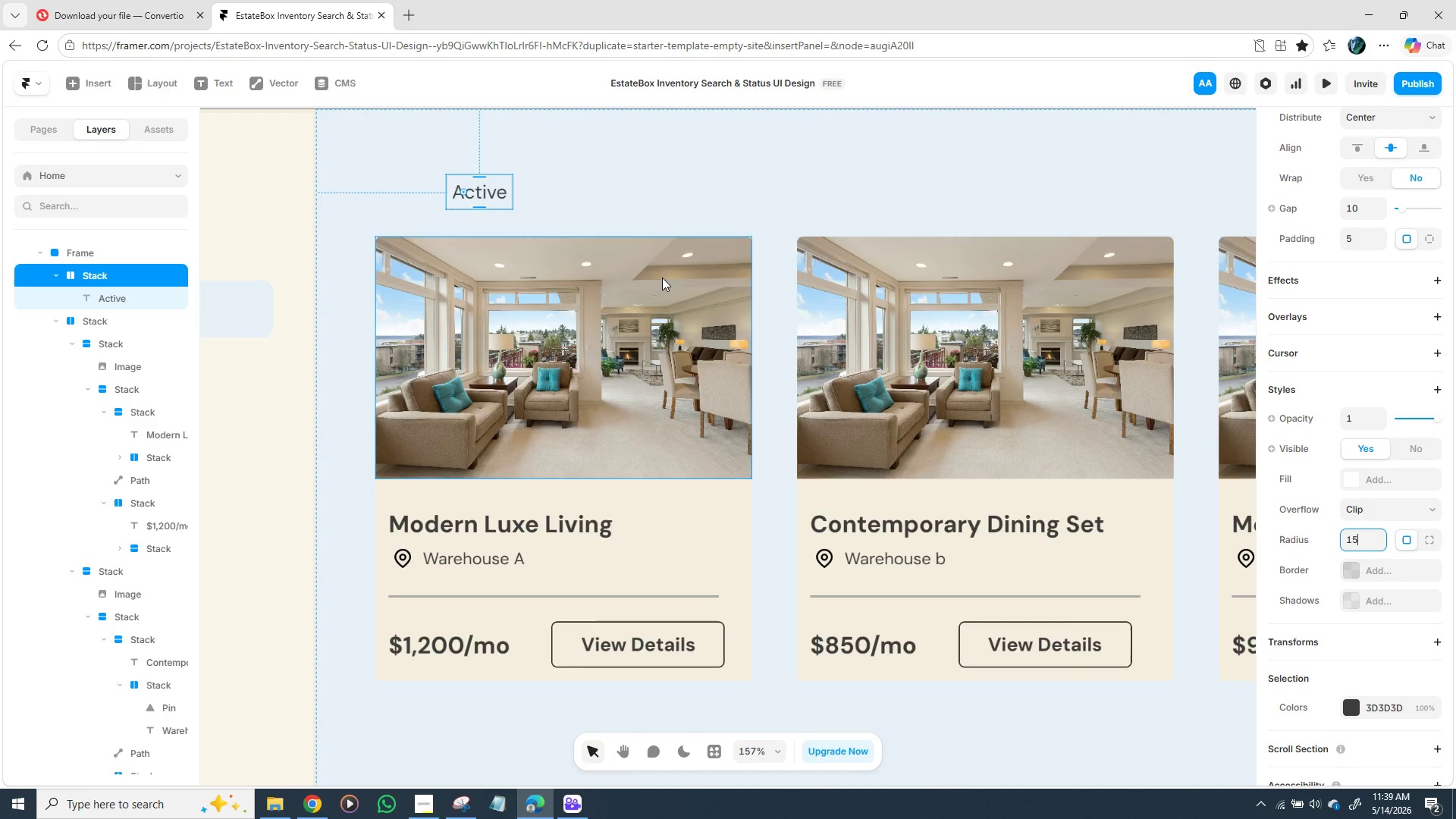 
left_click([580, 199])
 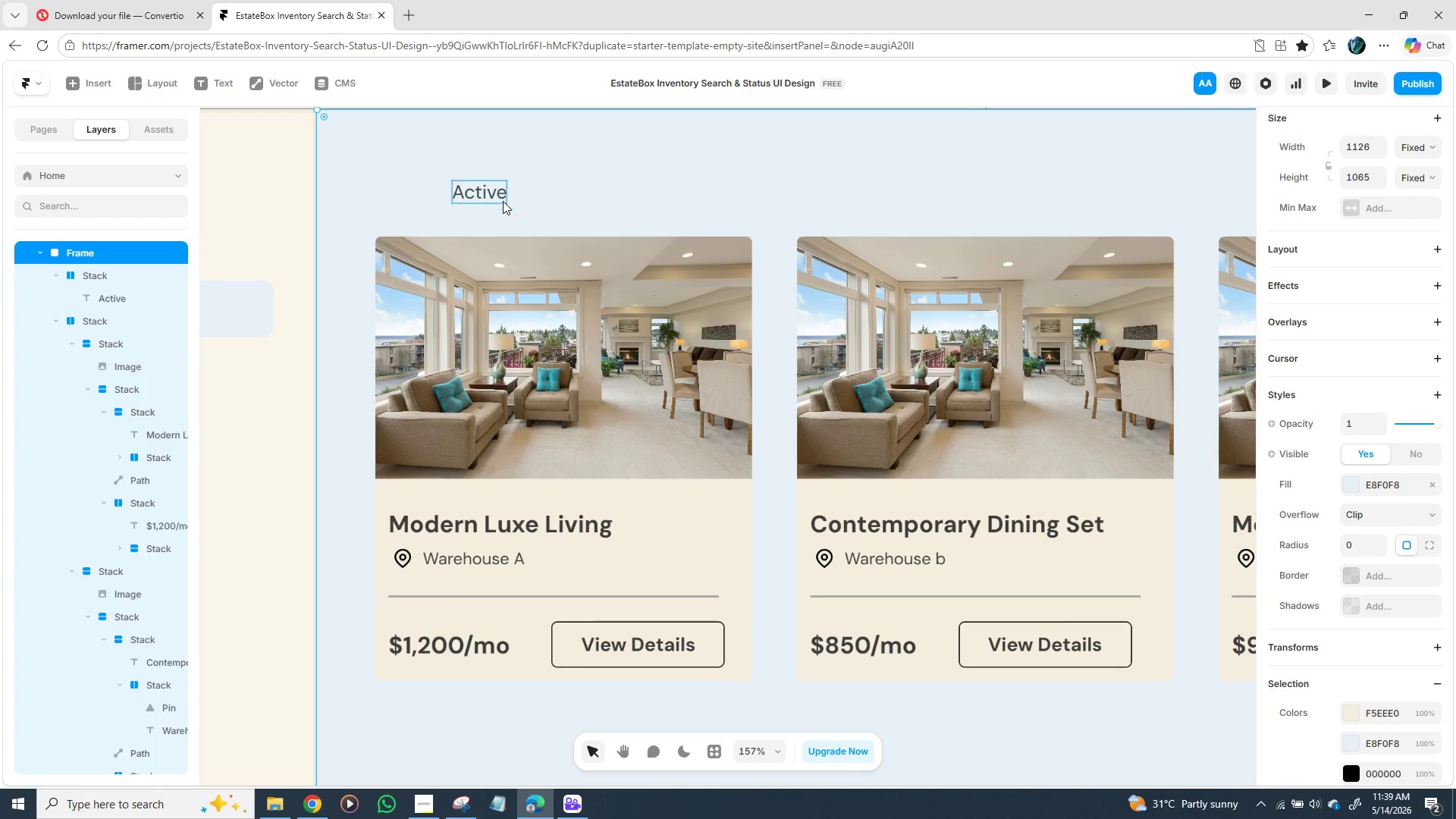 
left_click([503, 201])
 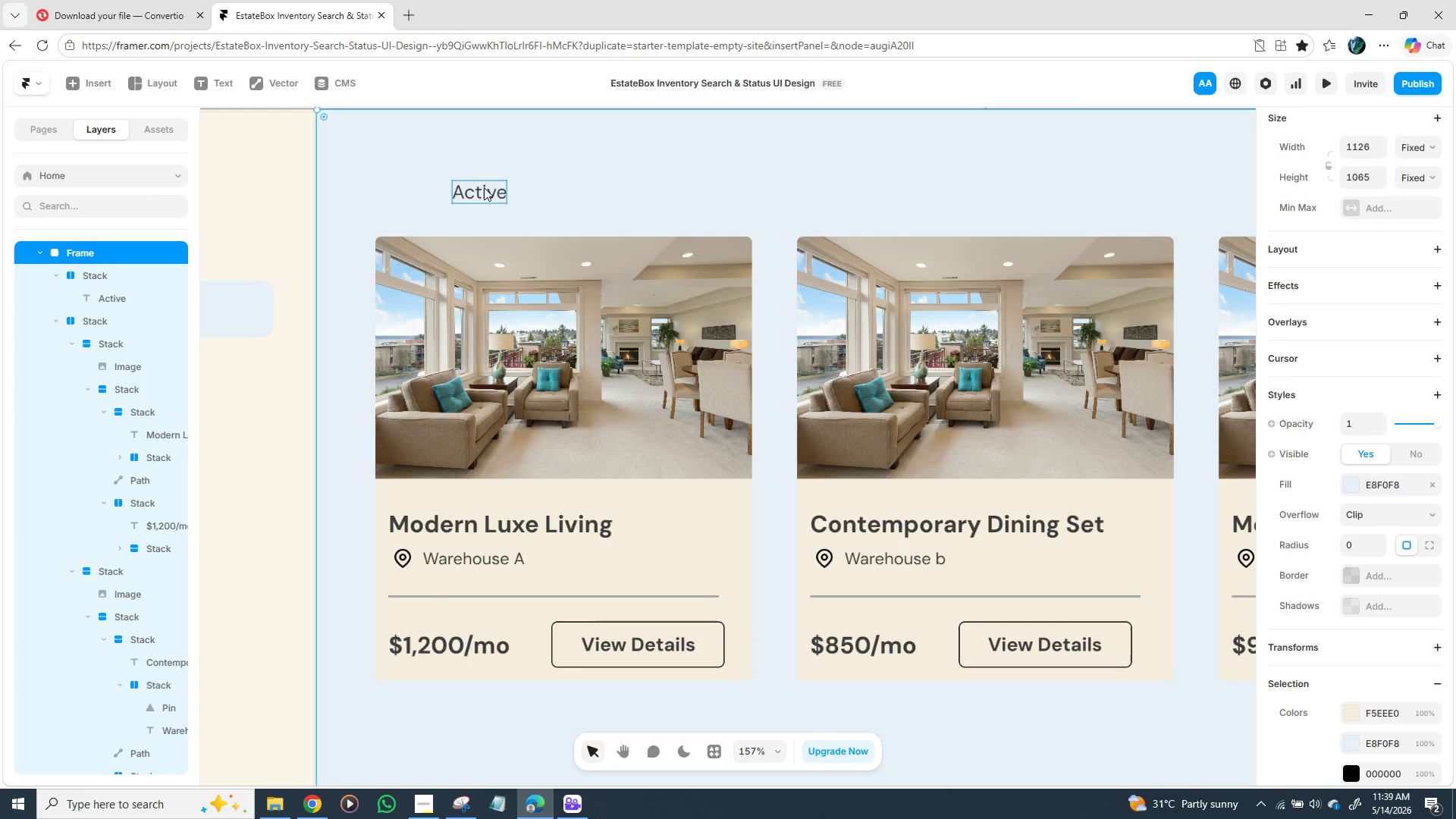 
left_click([504, 180])
 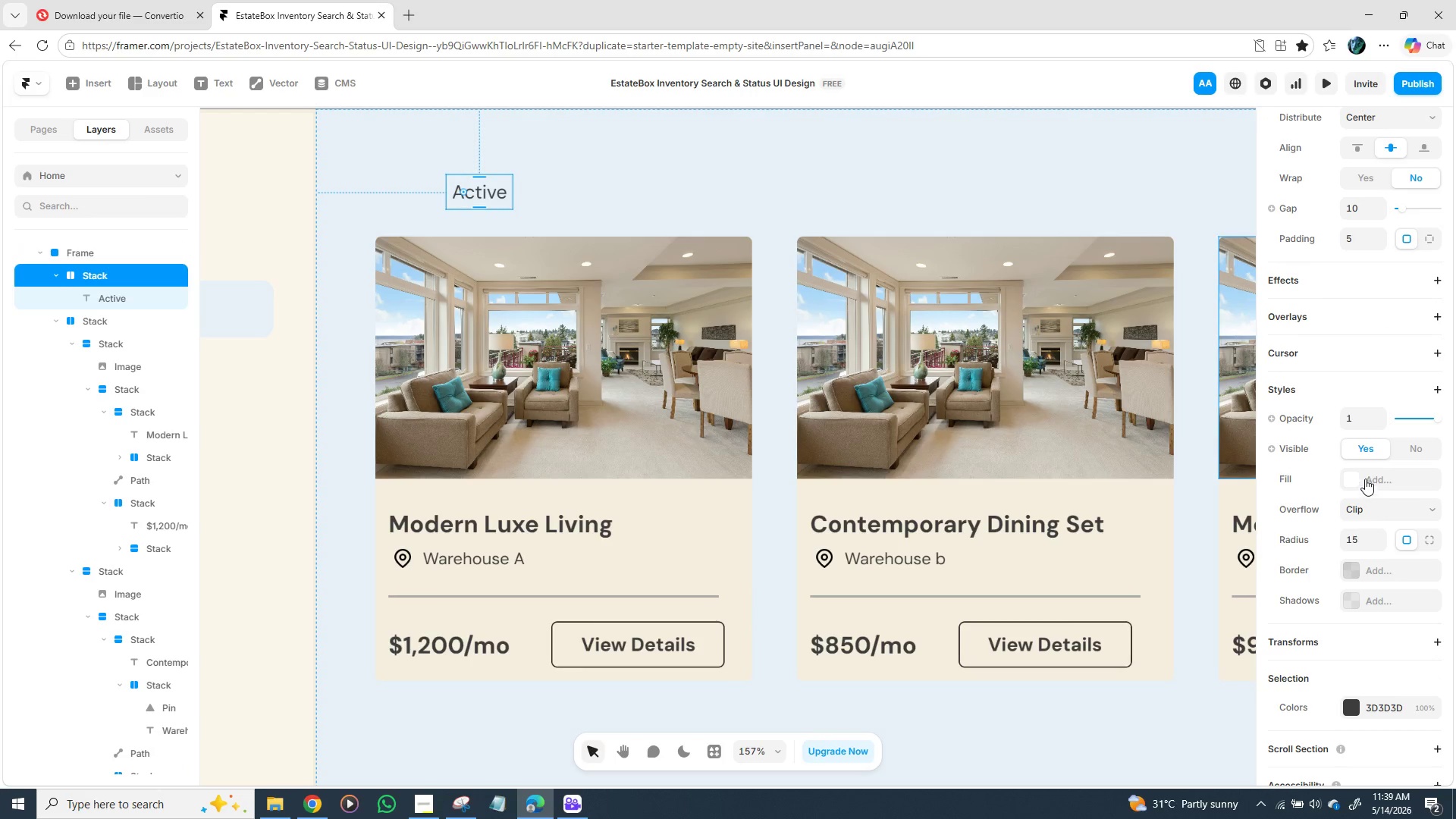 
scroll: coordinate [1367, 476], scroll_direction: up, amount: 1.0
 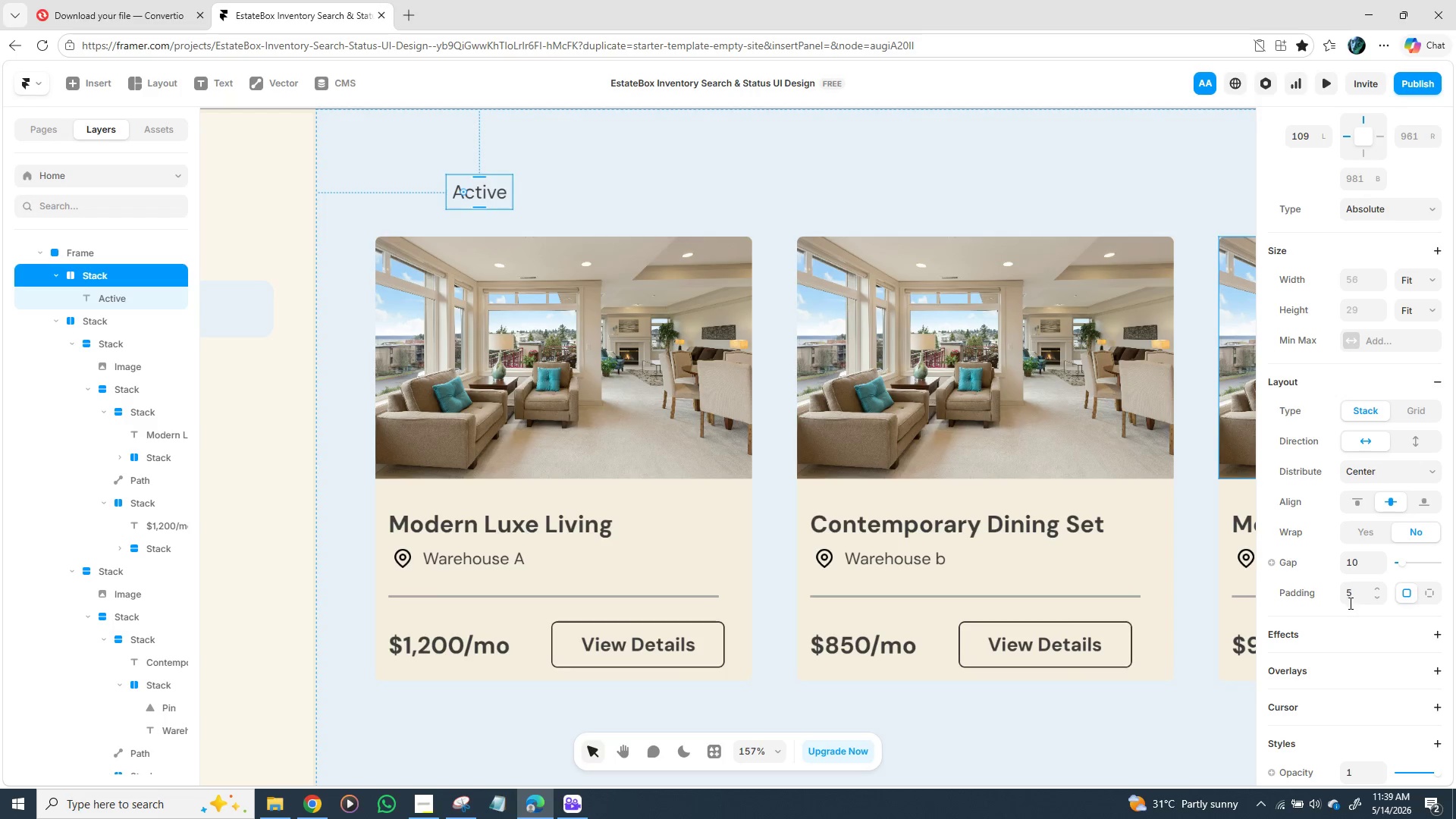 
wait(9.19)
 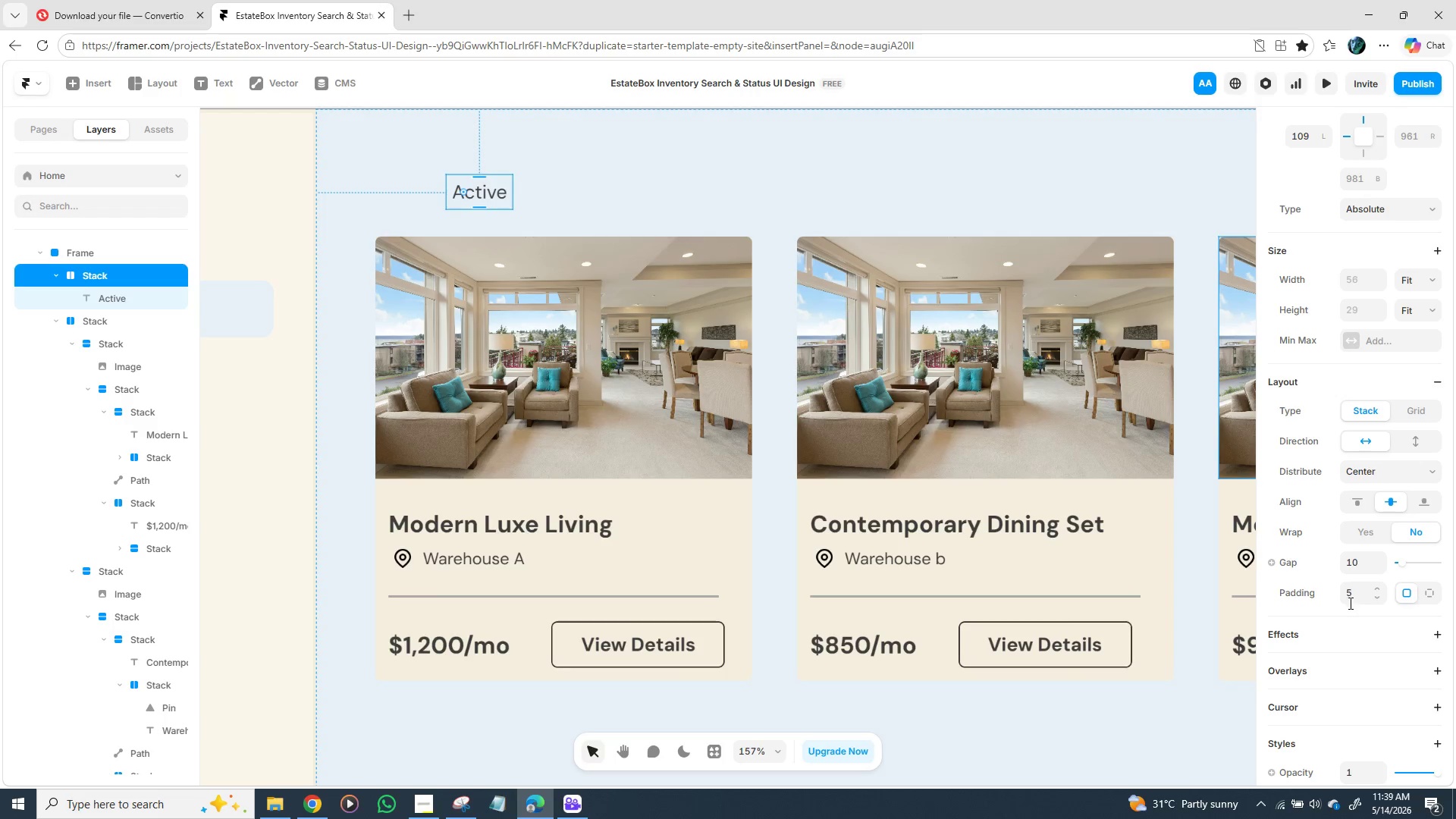 
left_click_drag(start_coordinate=[510, 179], to_coordinate=[636, 175])
 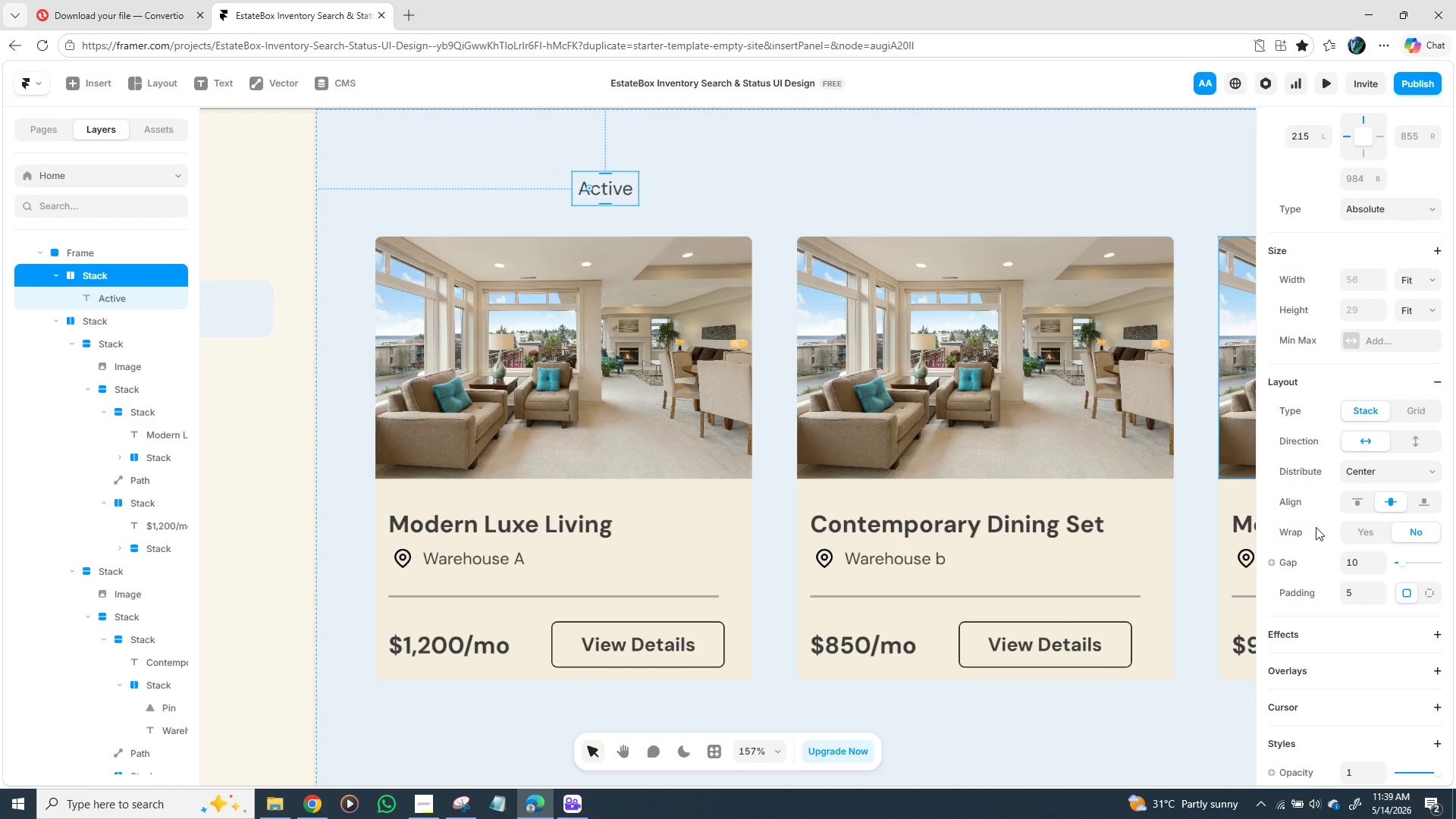 
scroll: coordinate [1304, 513], scroll_direction: down, amount: 5.0
 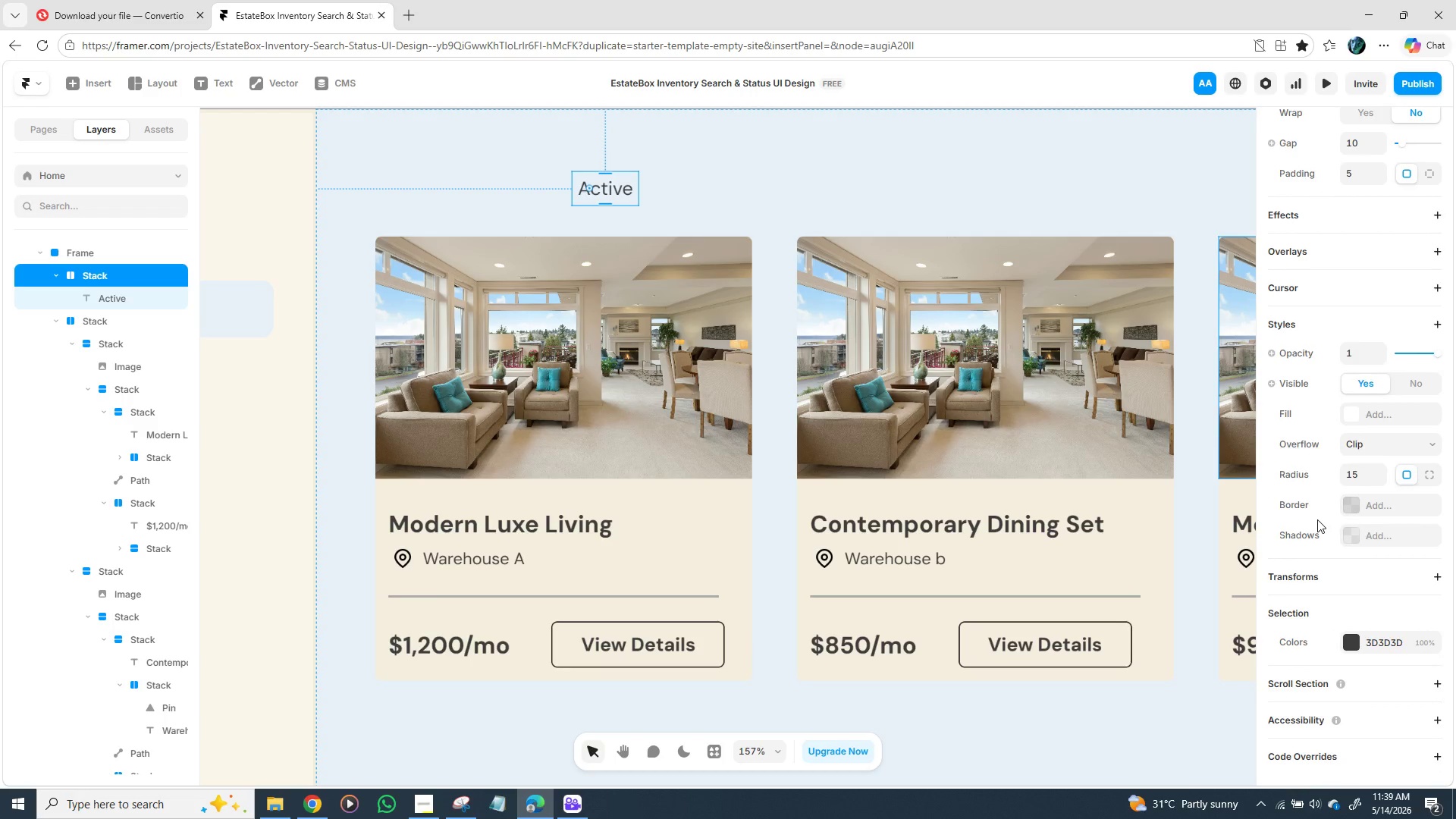 
scroll: coordinate [1317, 519], scroll_direction: none, amount: 0.0
 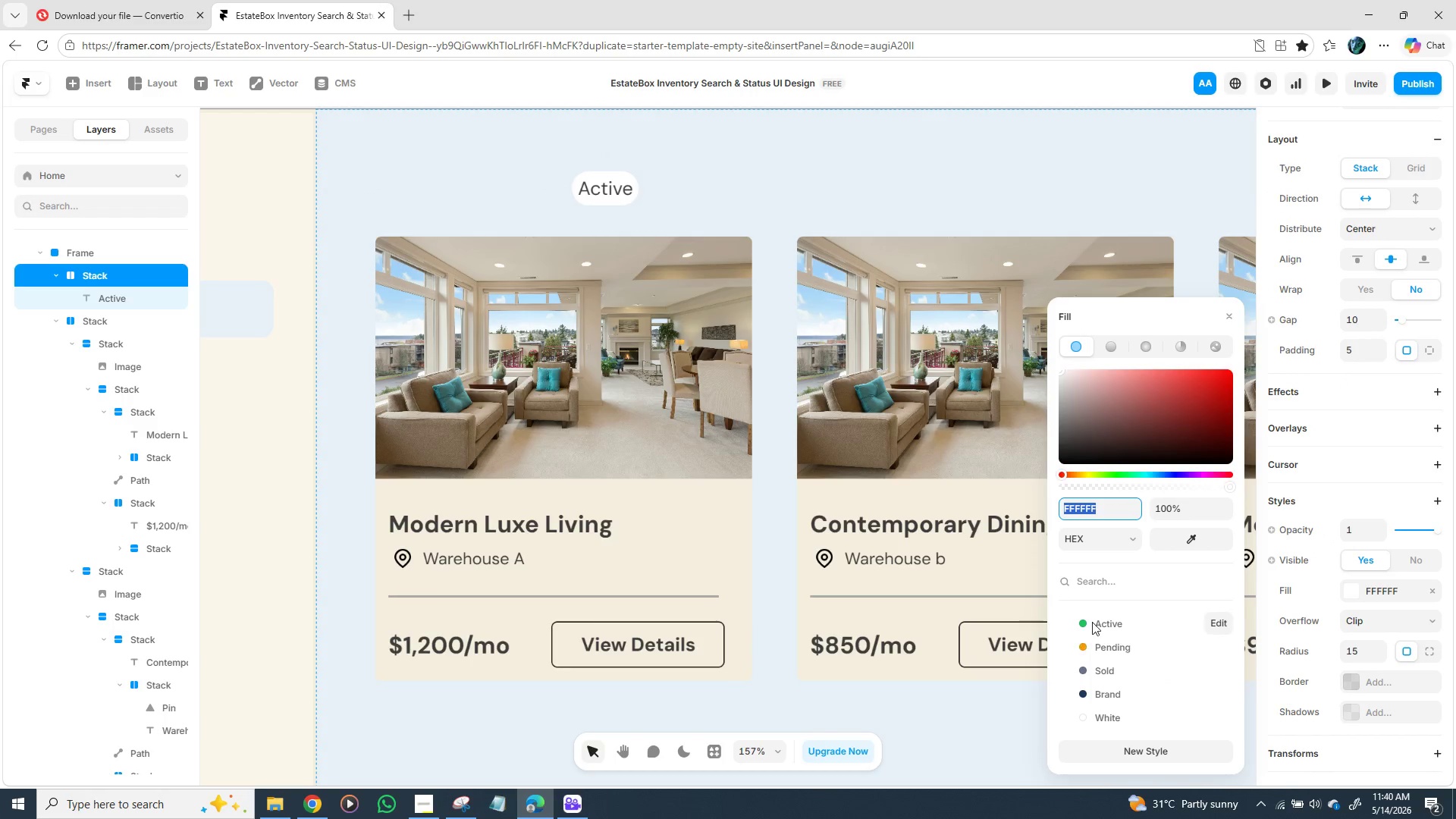 
left_click([1106, 625])
 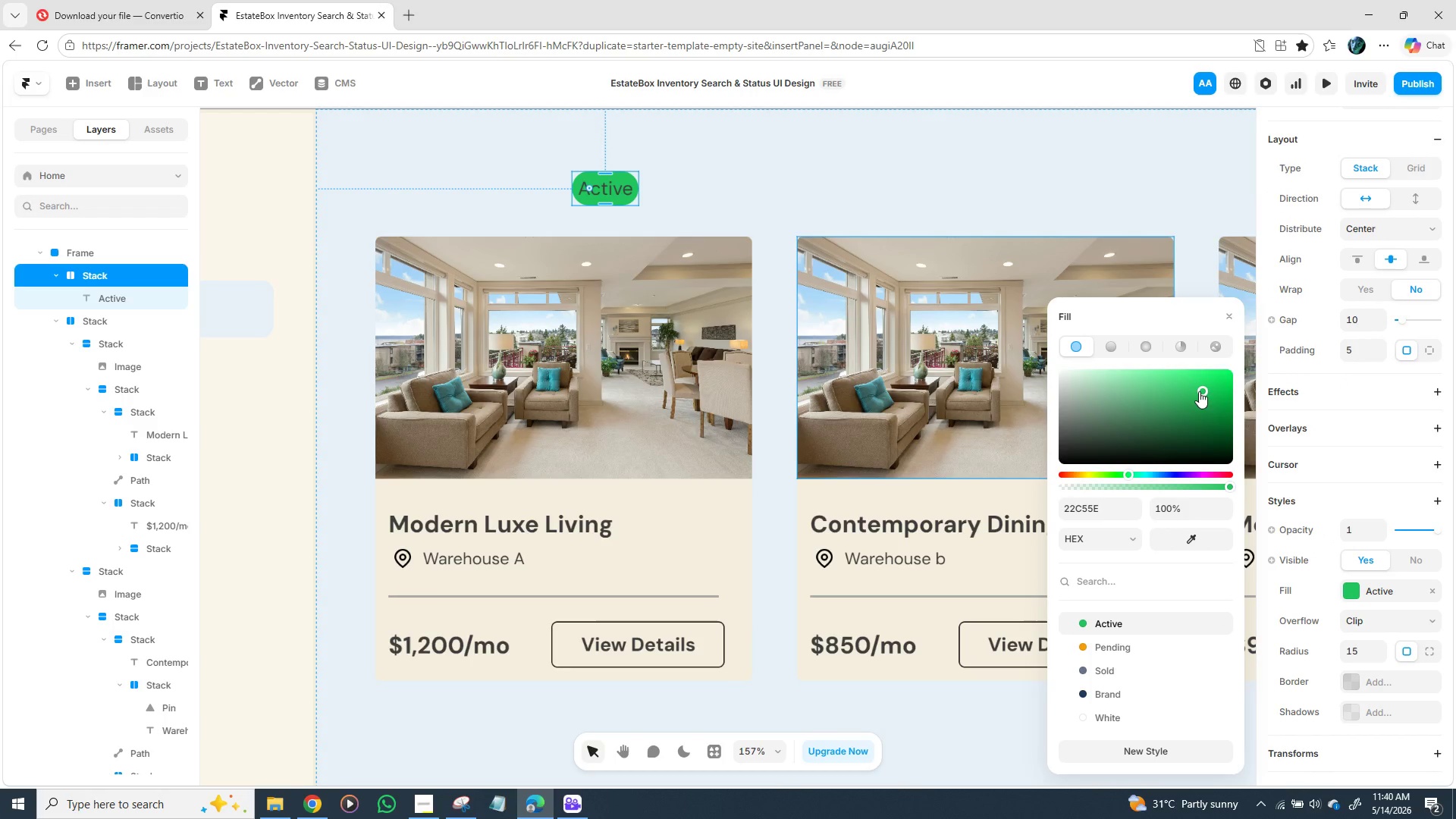 
left_click_drag(start_coordinate=[1202, 385], to_coordinate=[1203, 381])
 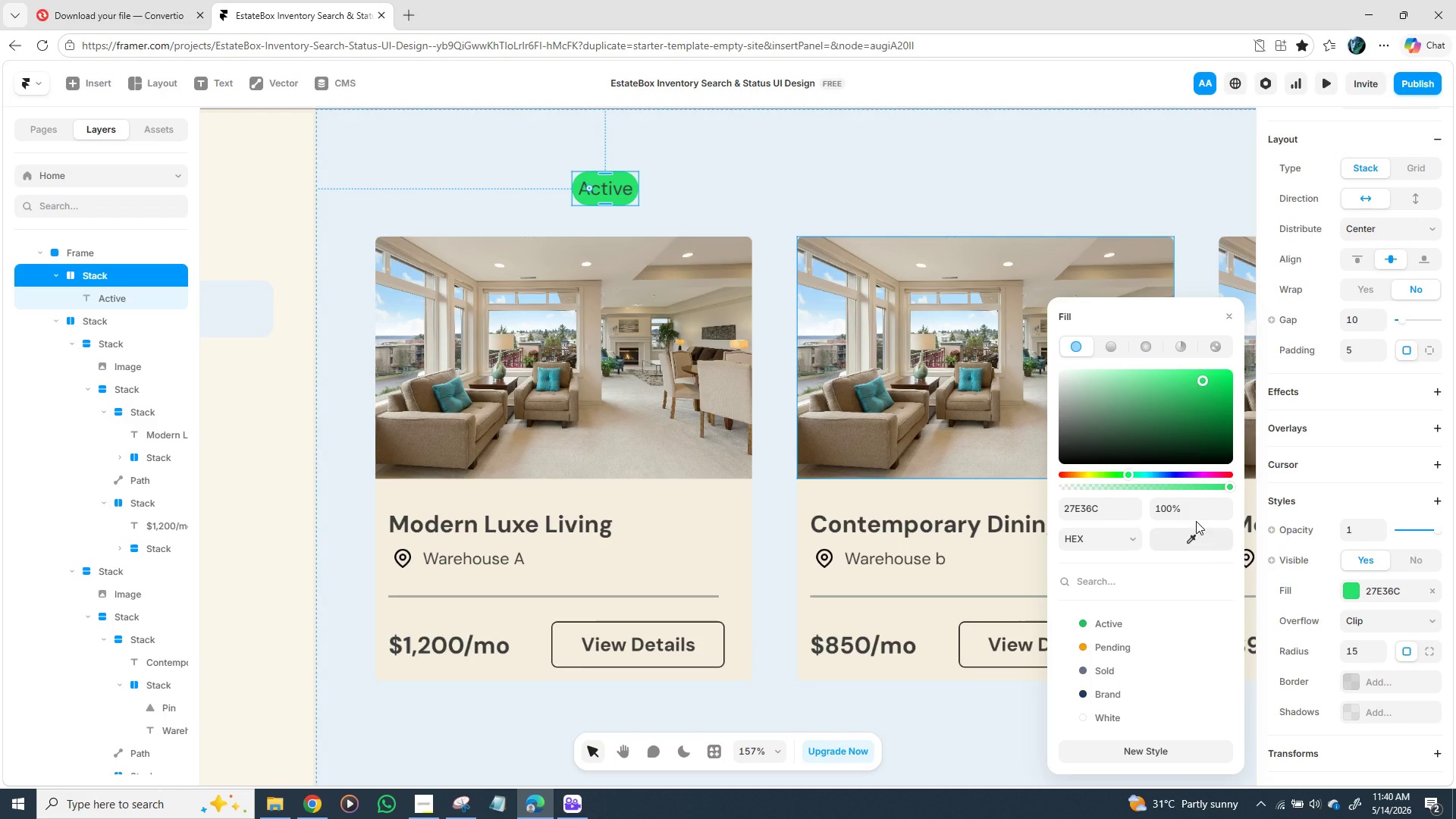 
left_click_drag(start_coordinate=[1227, 482], to_coordinate=[1131, 494])
 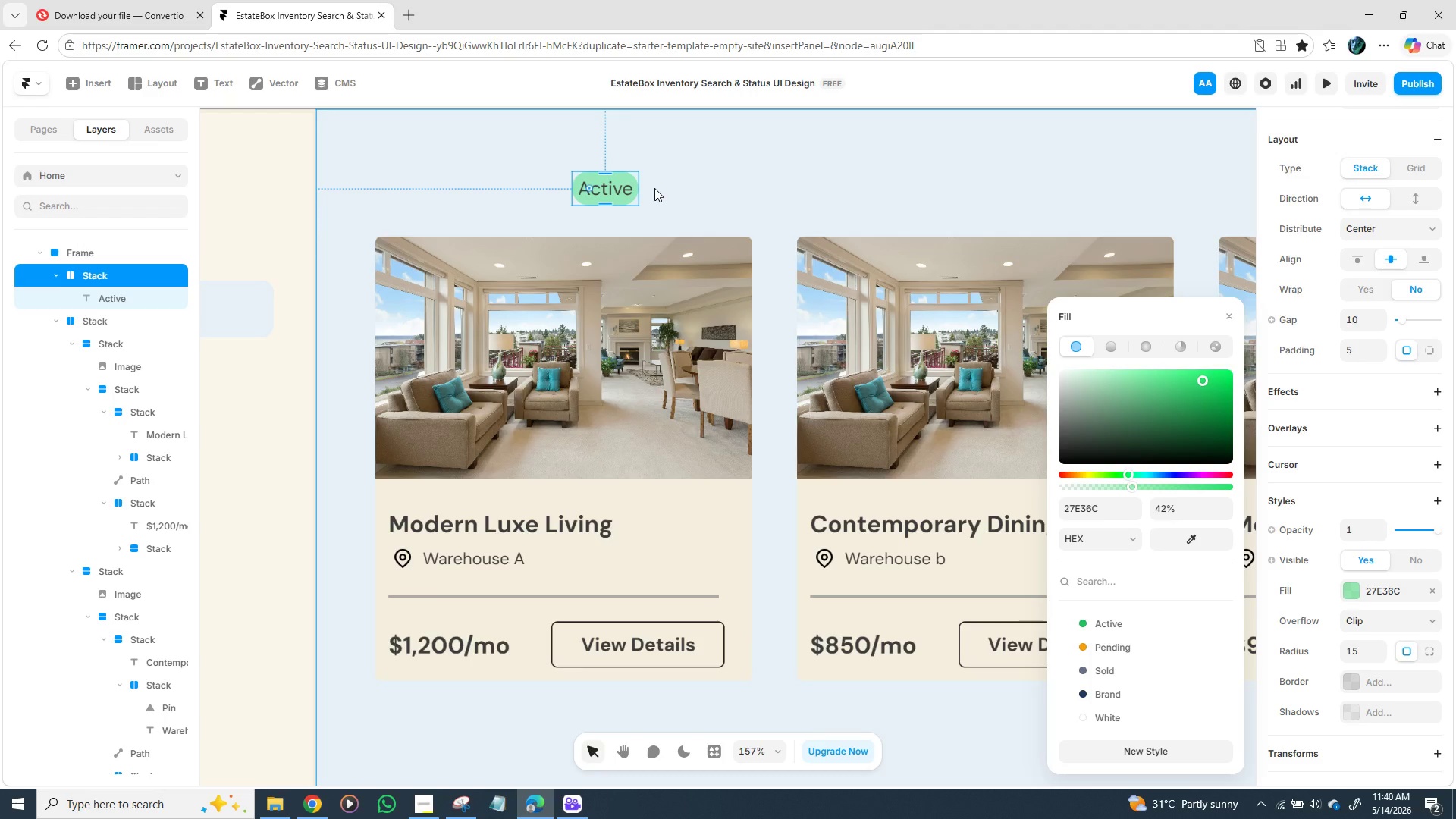 
left_click([654, 188])
 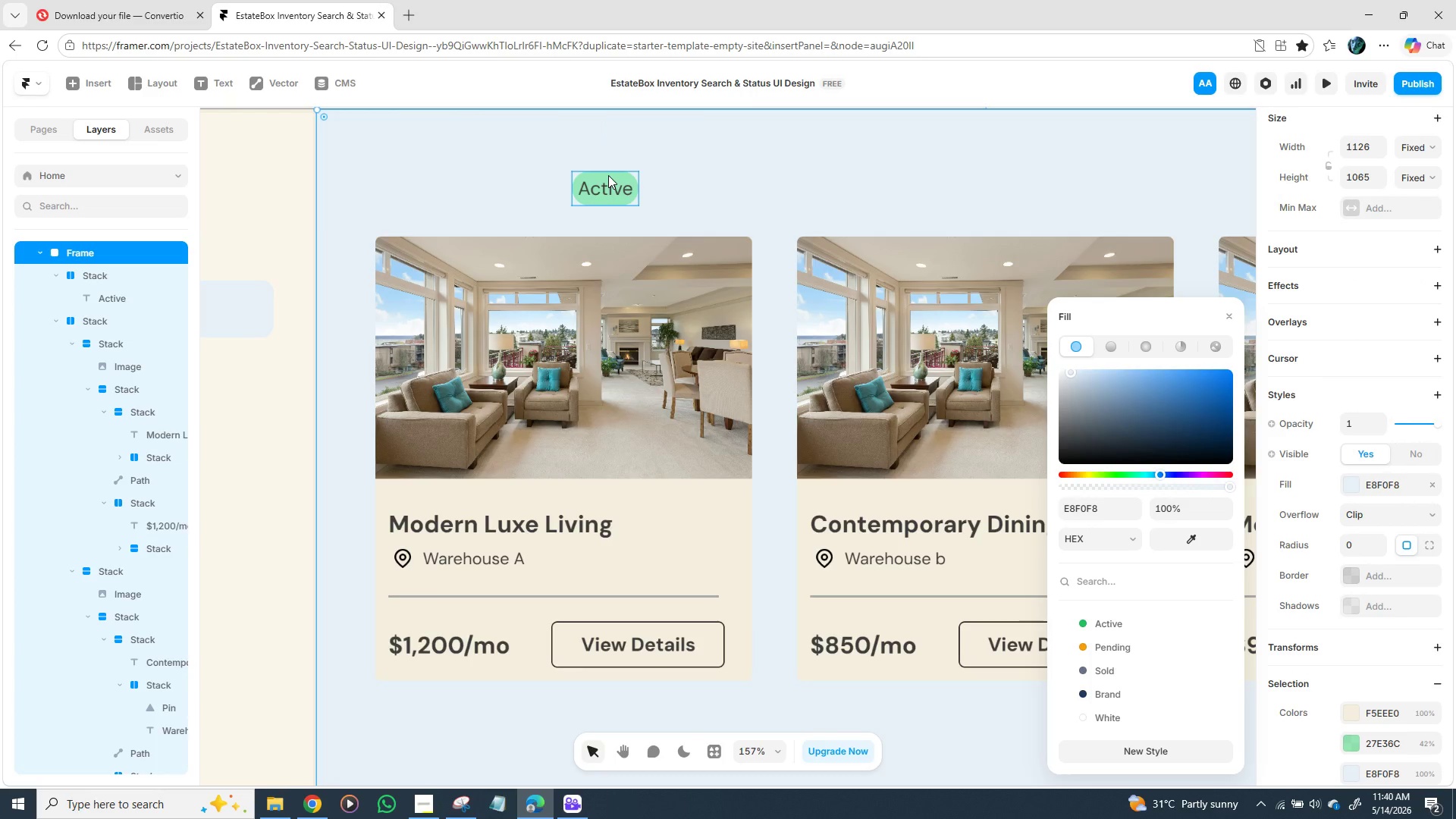 
left_click([608, 175])
 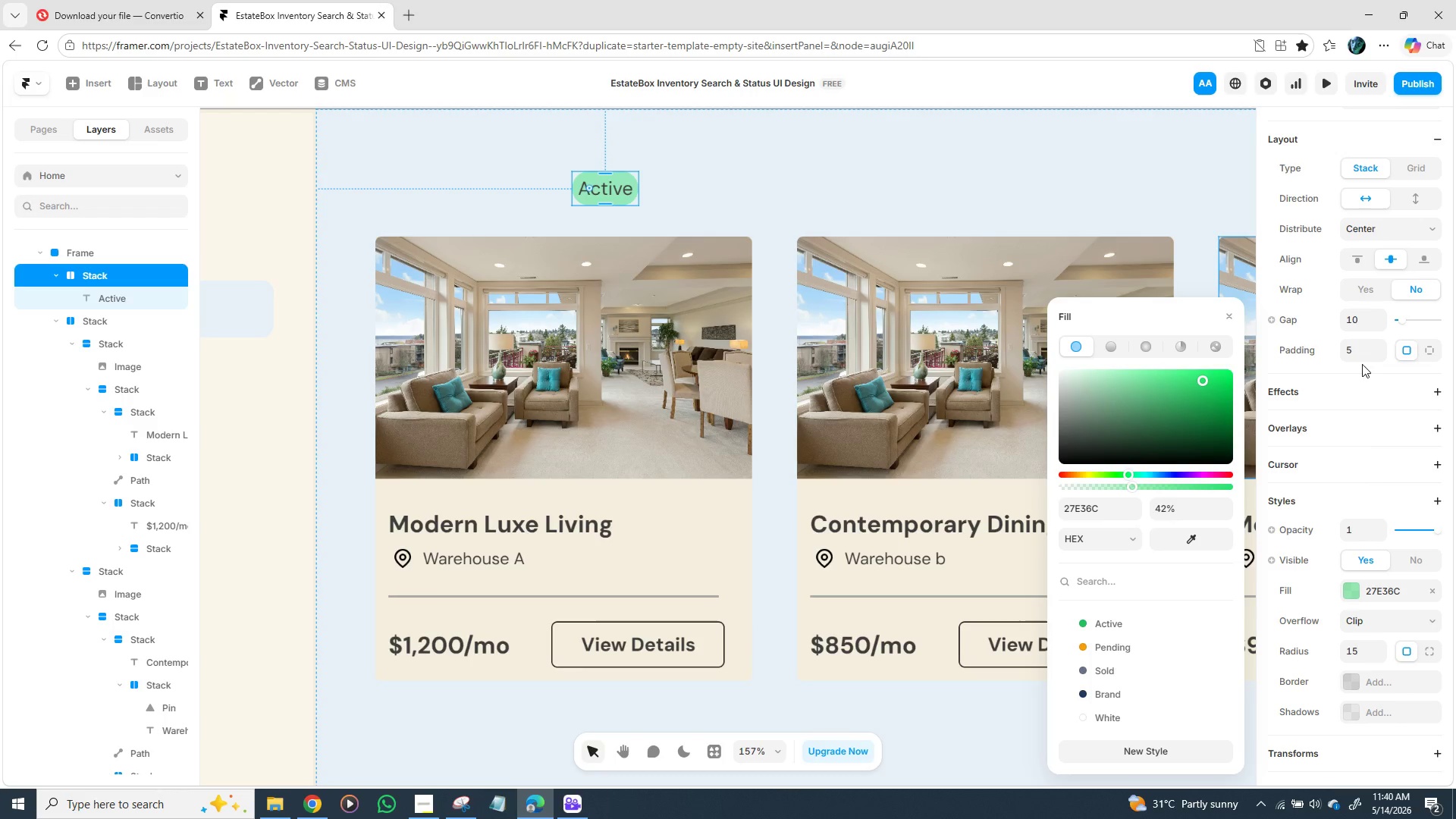 
left_click([1351, 351])
 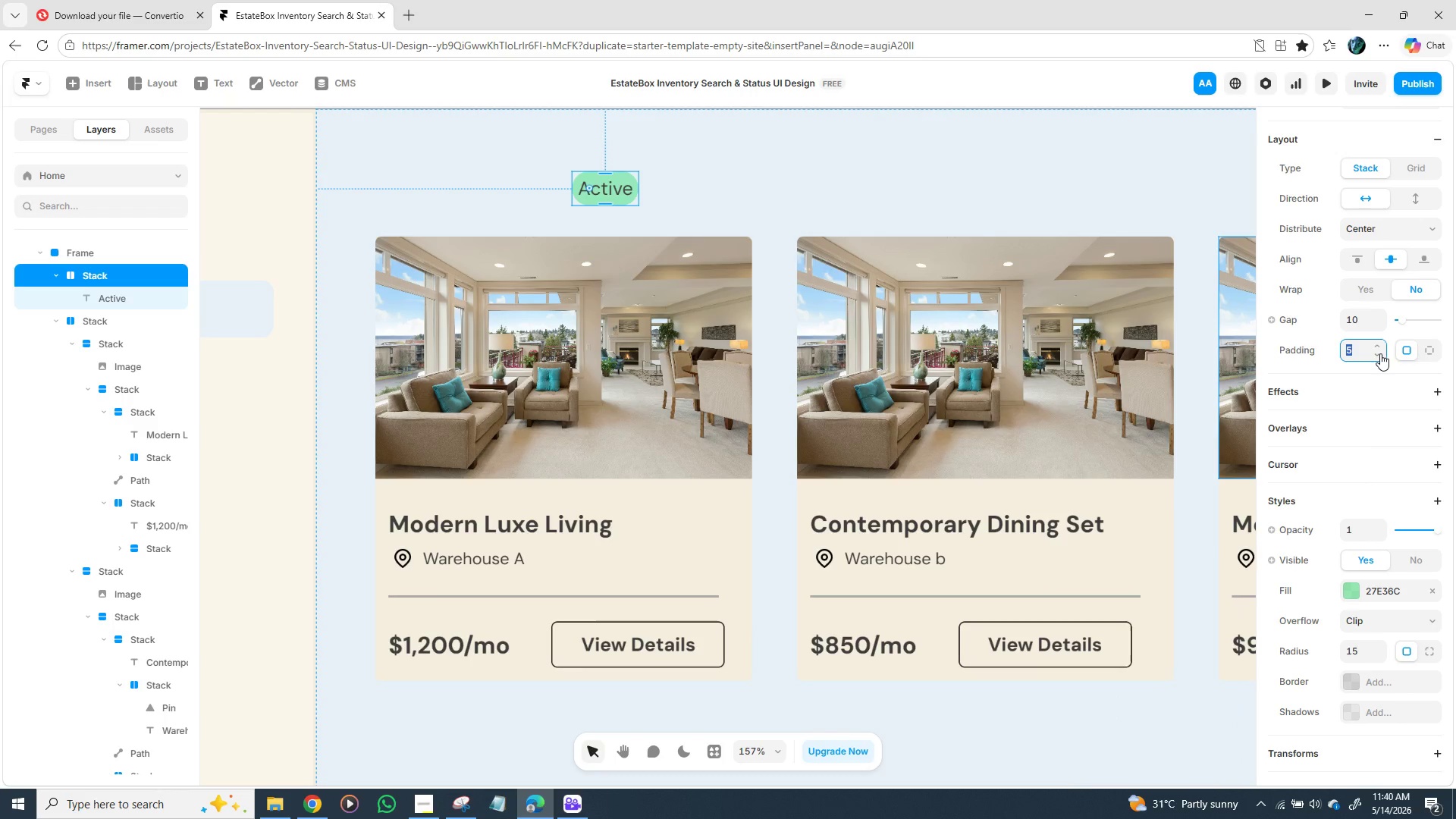 
key(3)
 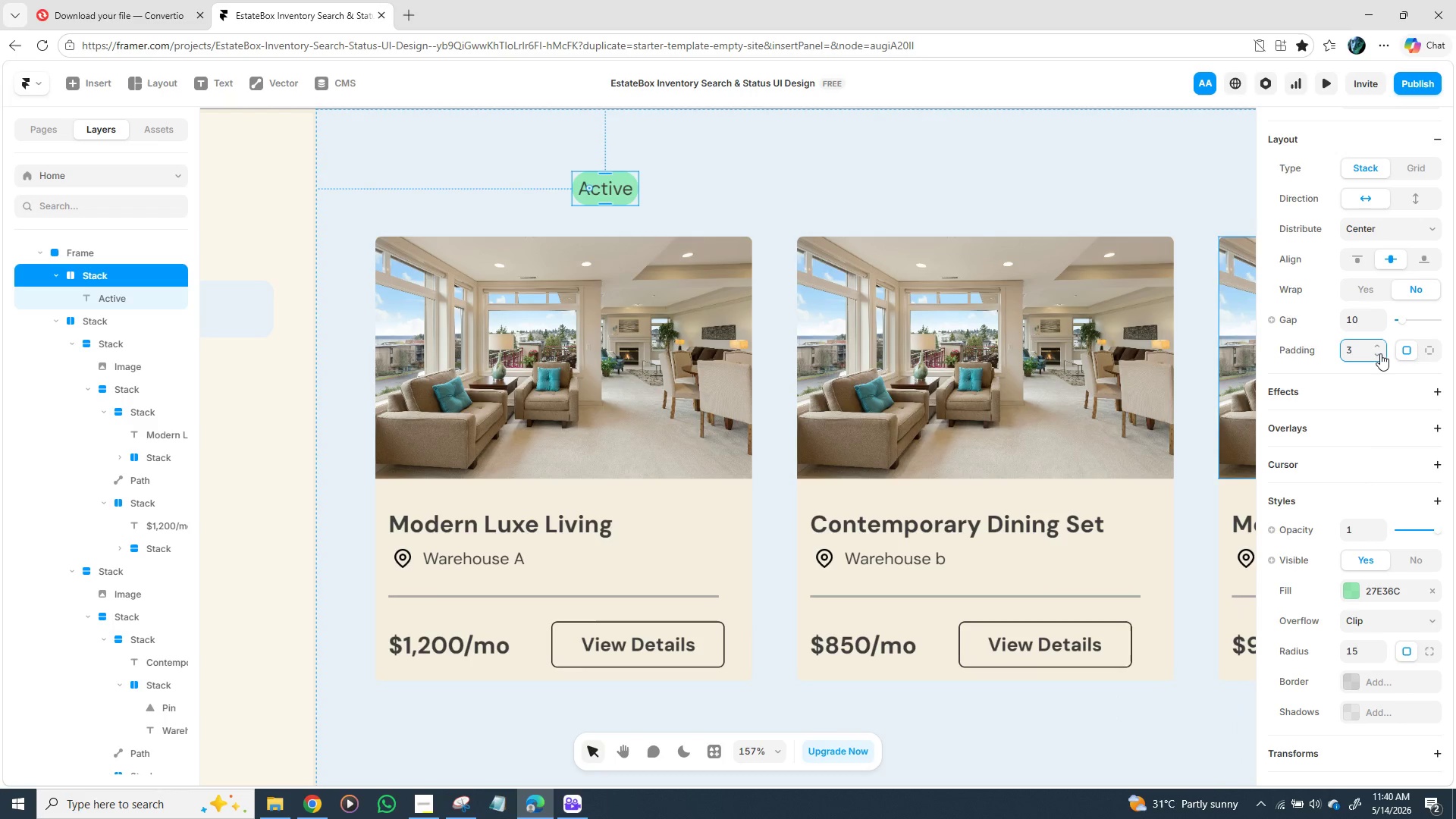 
key(Enter)
 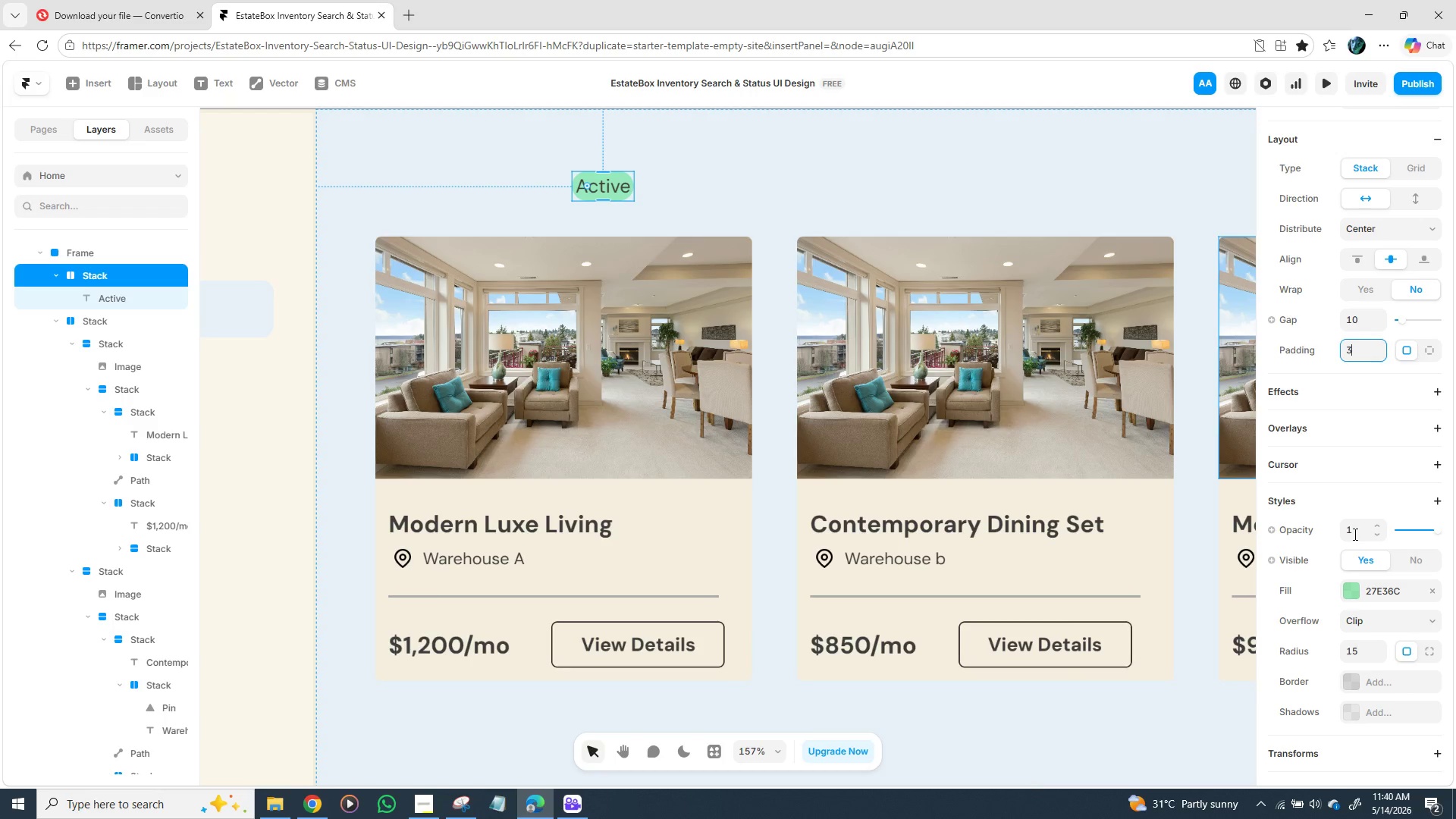 
wait(8.52)
 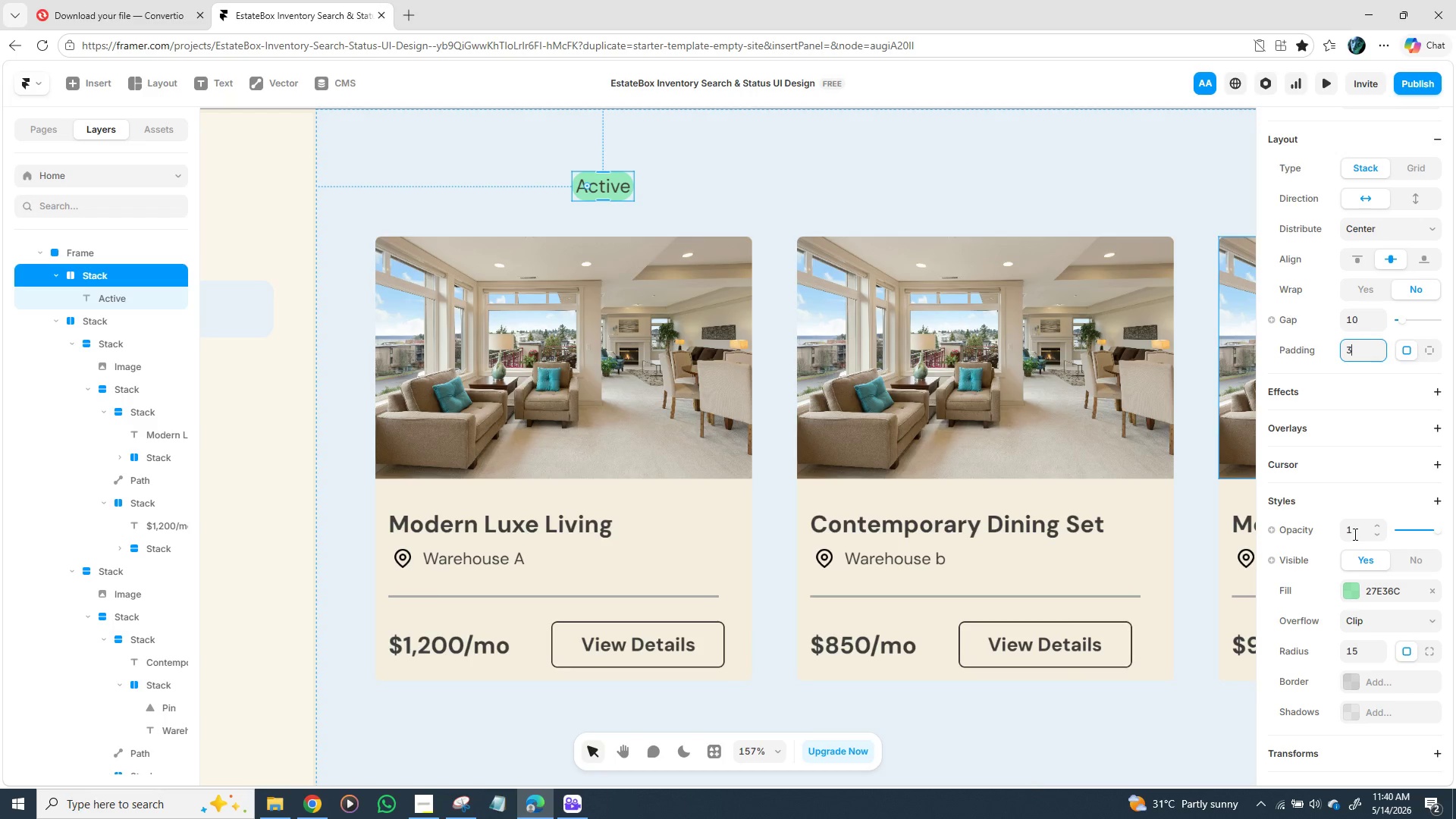 
scroll: coordinate [1374, 578], scroll_direction: none, amount: 0.0
 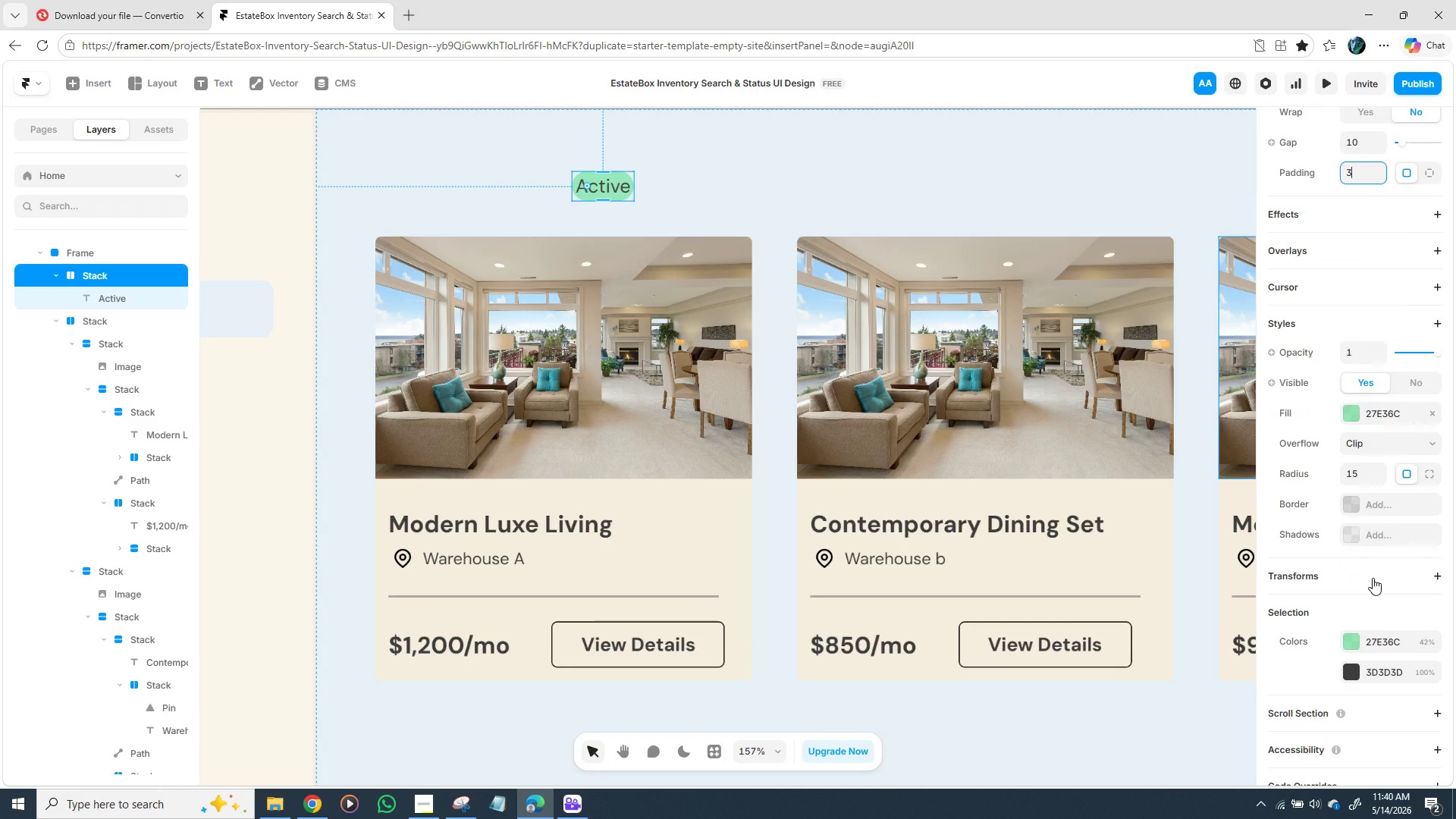 
scroll: coordinate [1373, 578], scroll_direction: down, amount: 1.0
 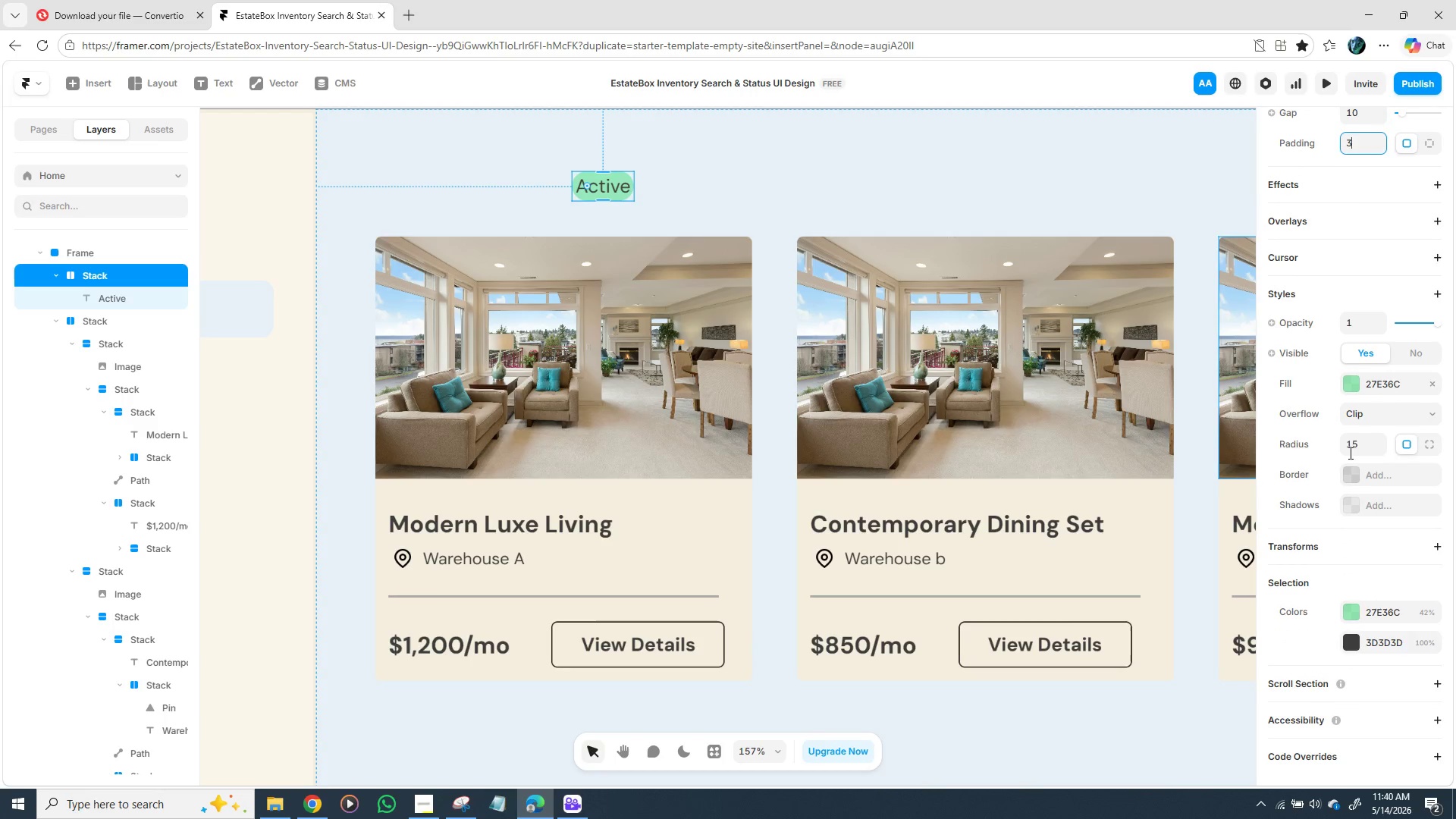 
scroll: coordinate [1349, 451], scroll_direction: up, amount: 1.0
 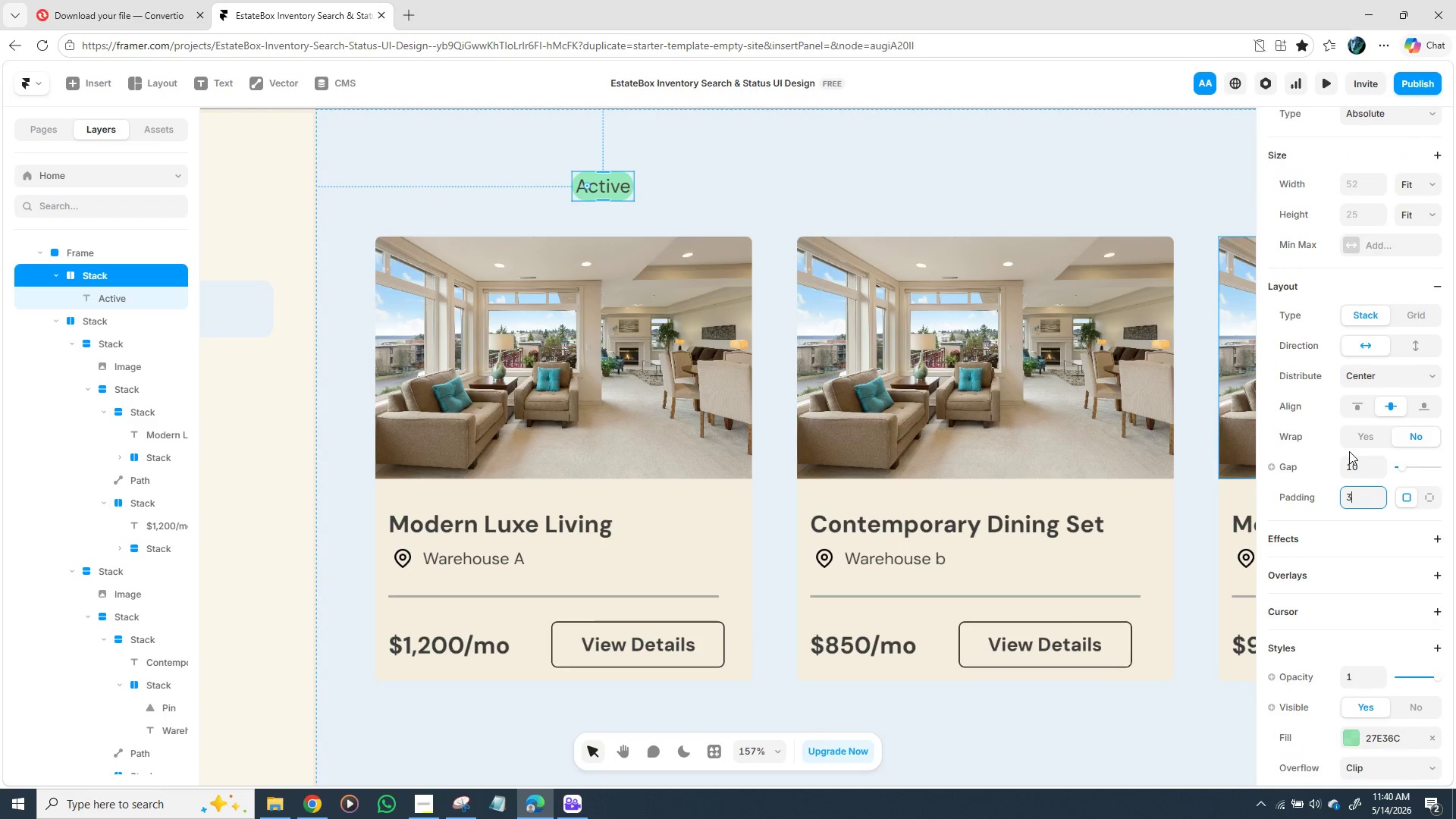 
scroll: coordinate [1349, 451], scroll_direction: down, amount: 1.0
 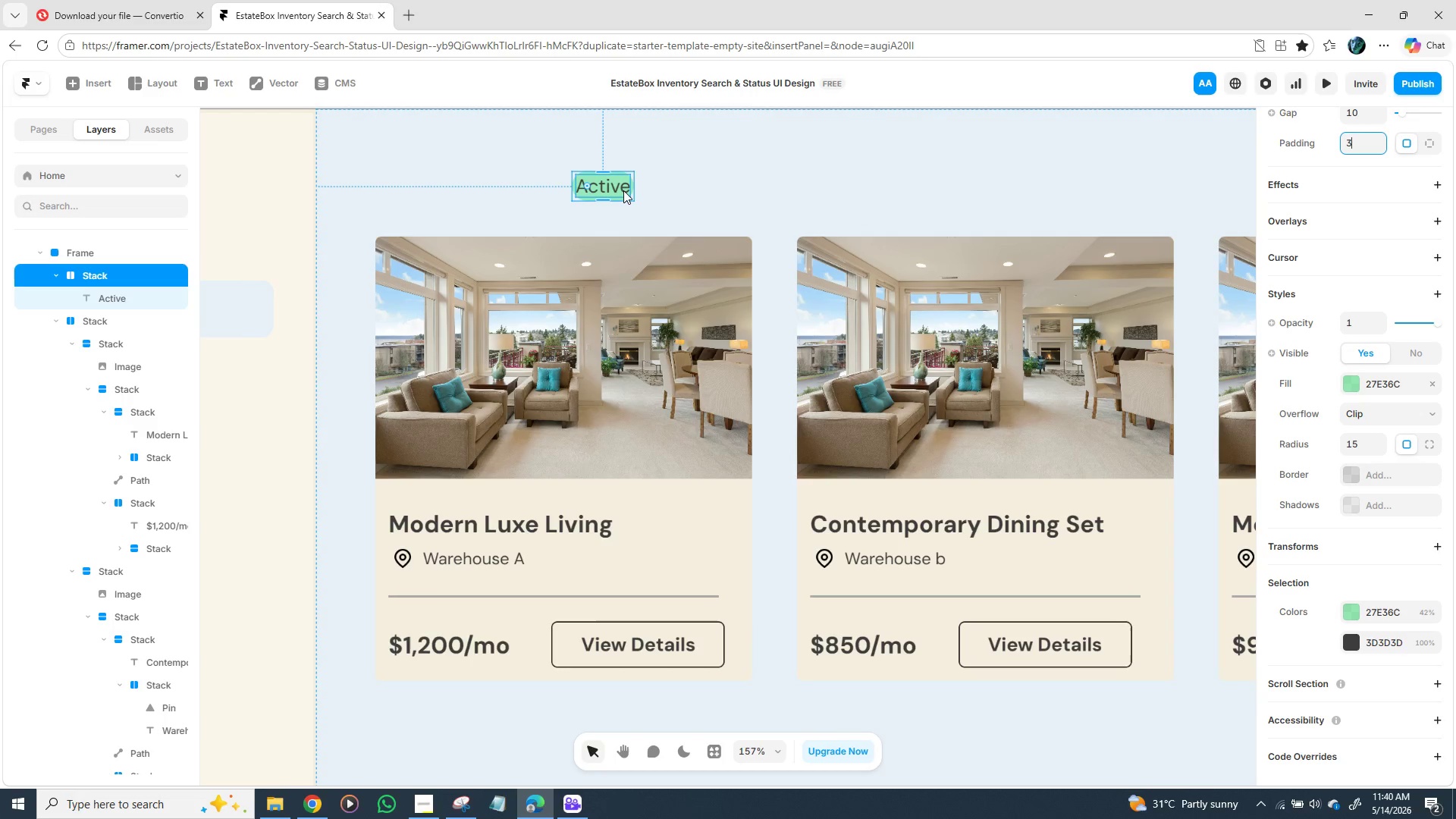 
left_click([617, 186])
 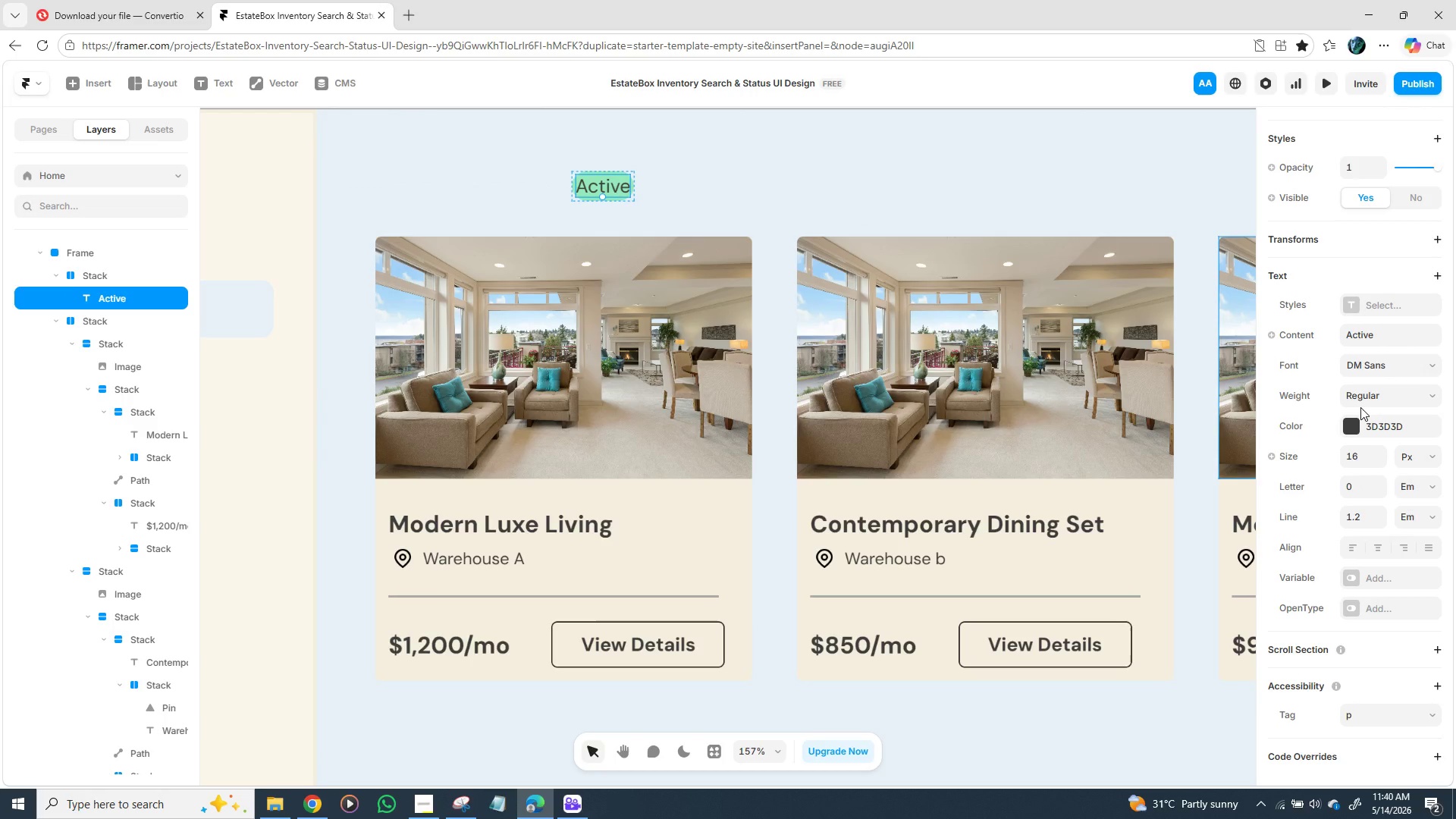 
scroll: coordinate [1360, 407], scroll_direction: down, amount: 1.0
 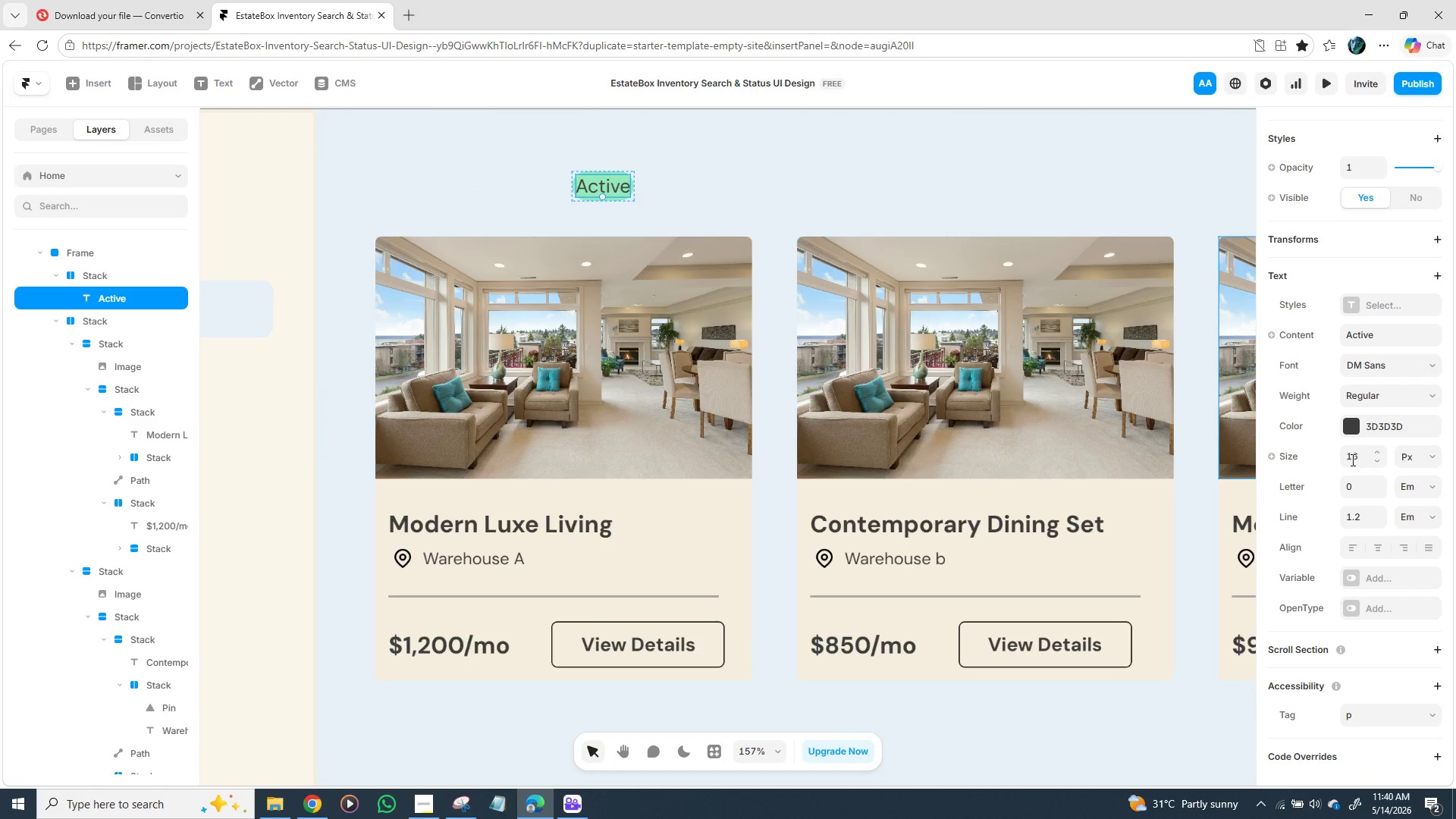 
left_click([1357, 453])
 